 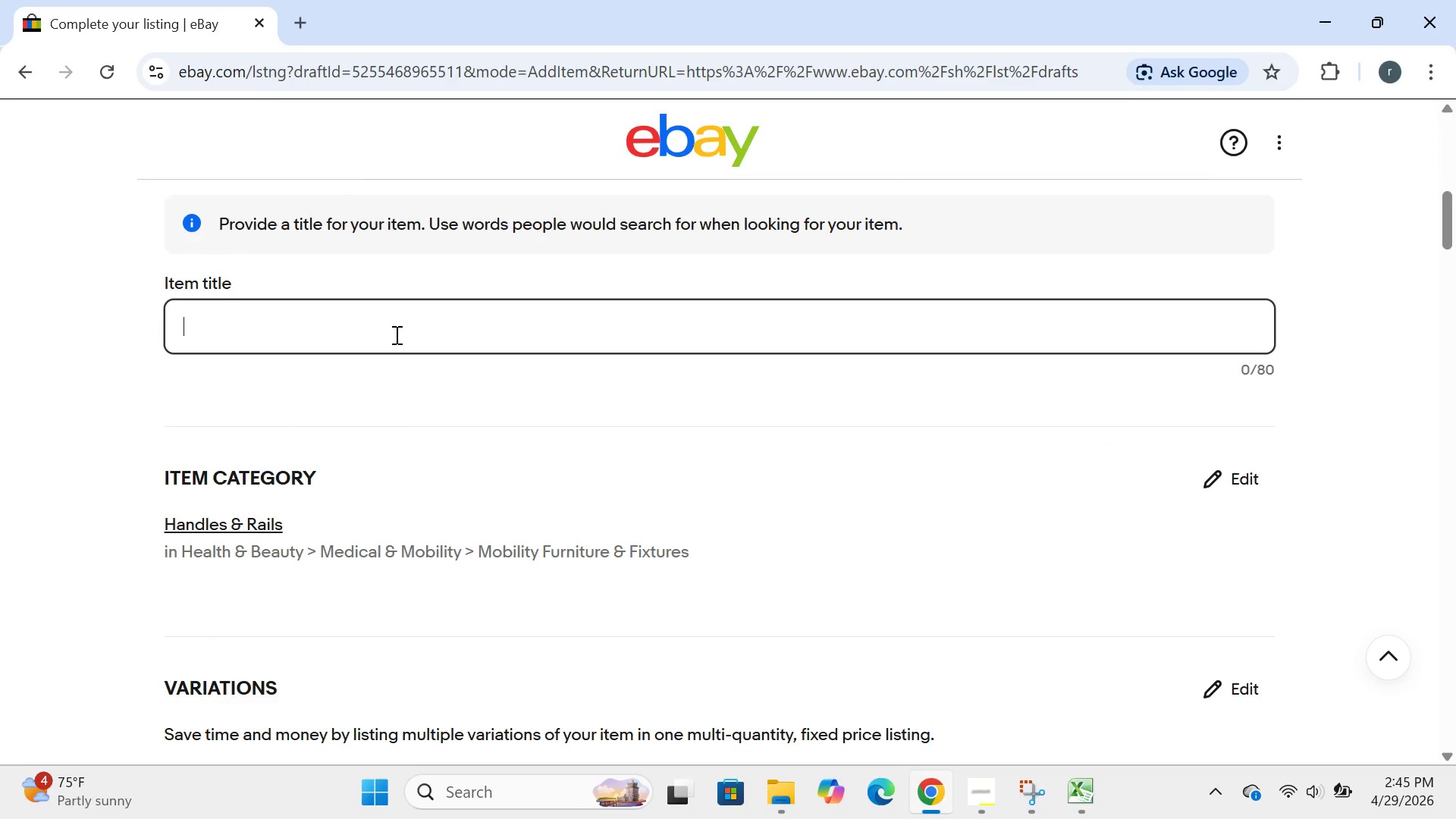 
type(30"  folf)
key(Backspace)
type(ding)
 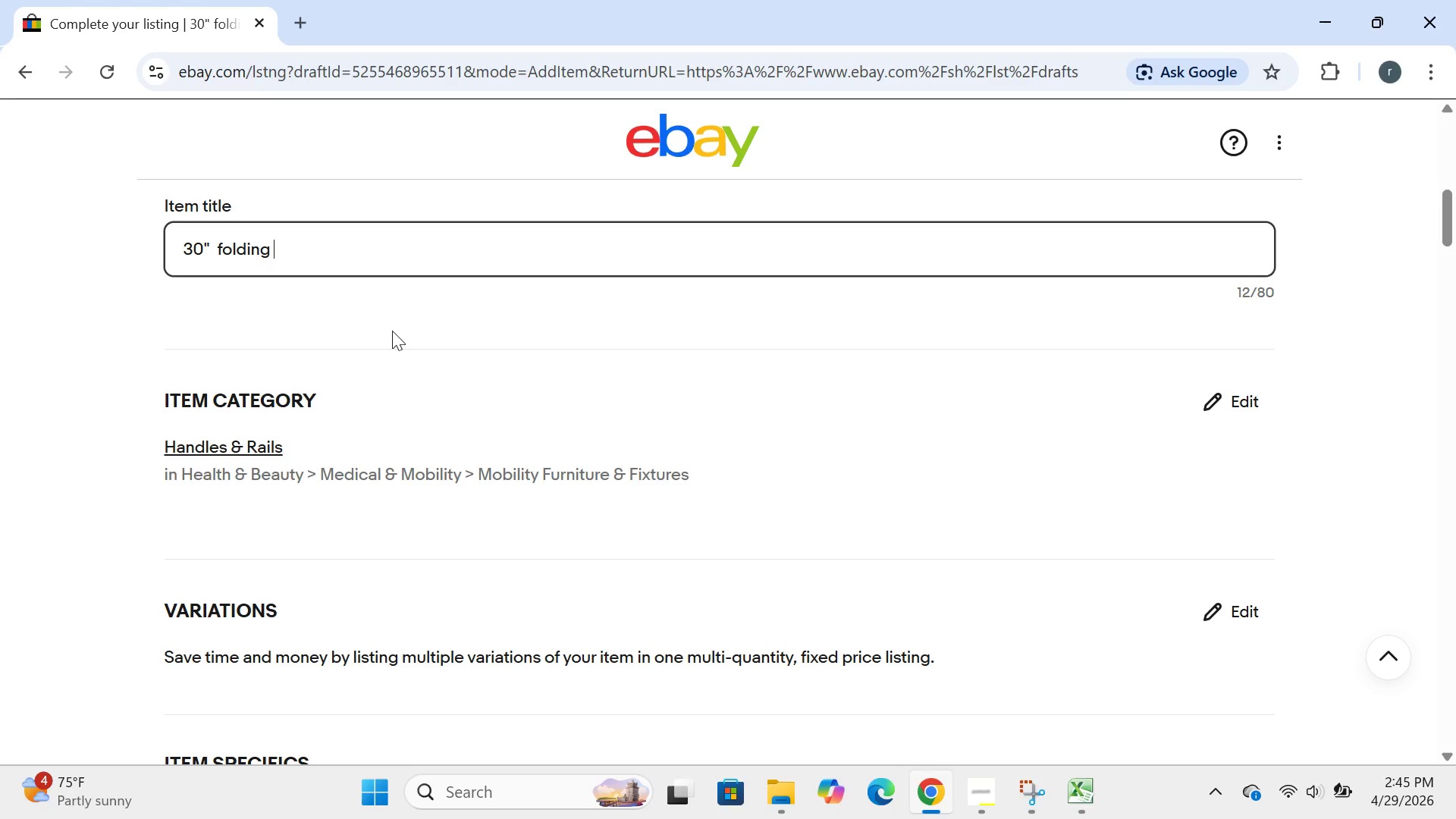 
 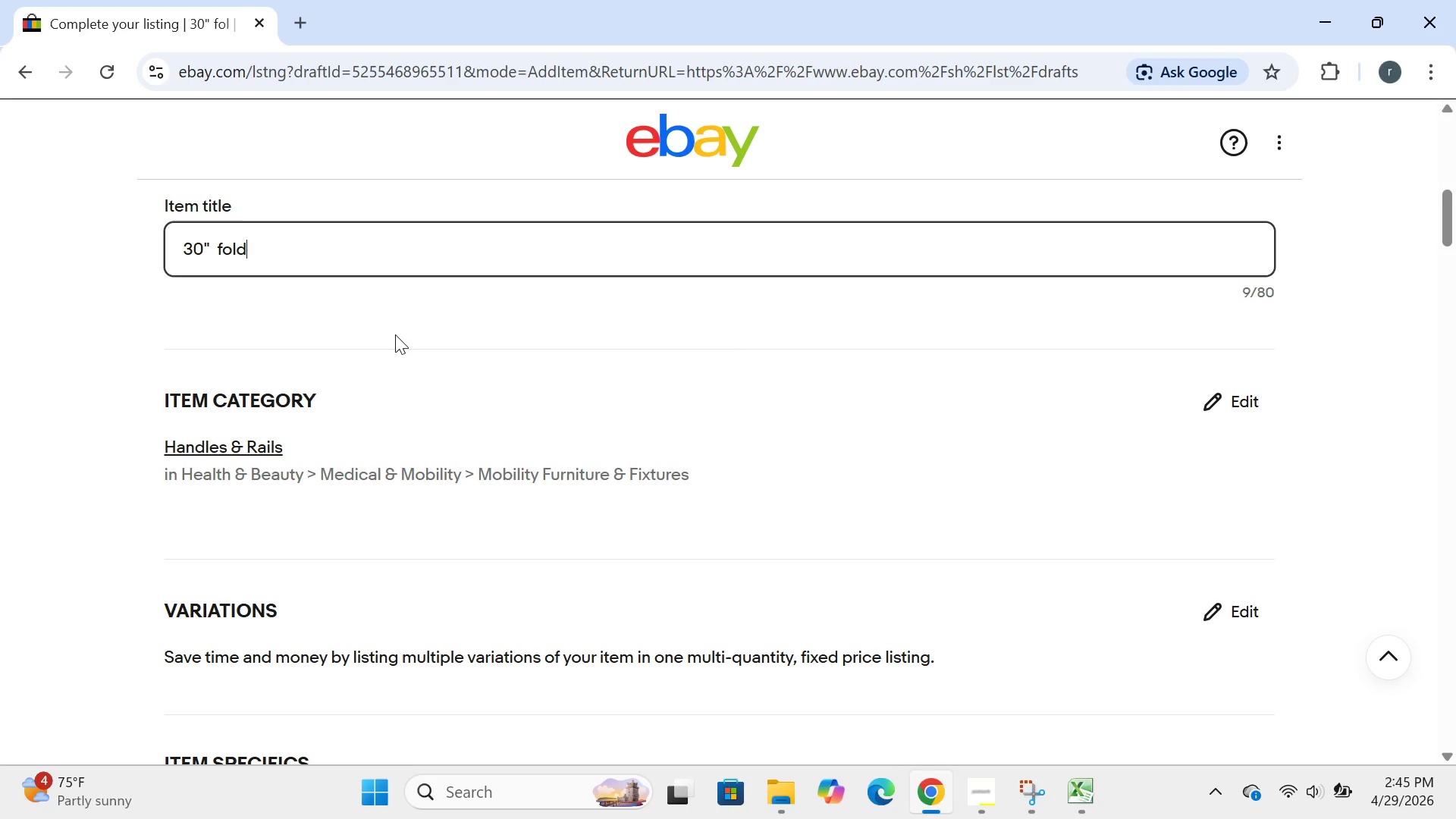 
type( grab bar sy)
key(Backspace)
type(tain )
 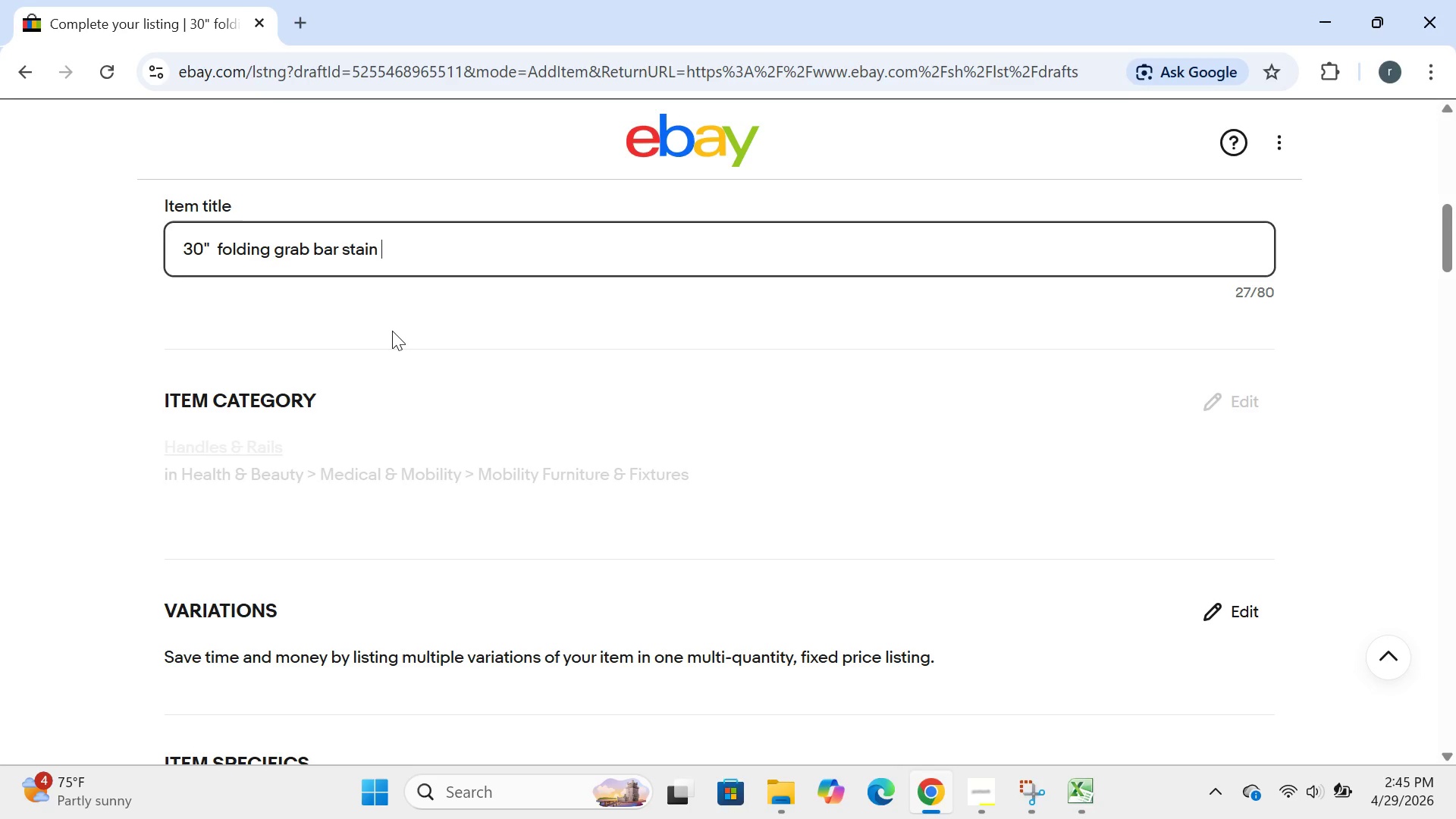 
left_click([392, 331])
 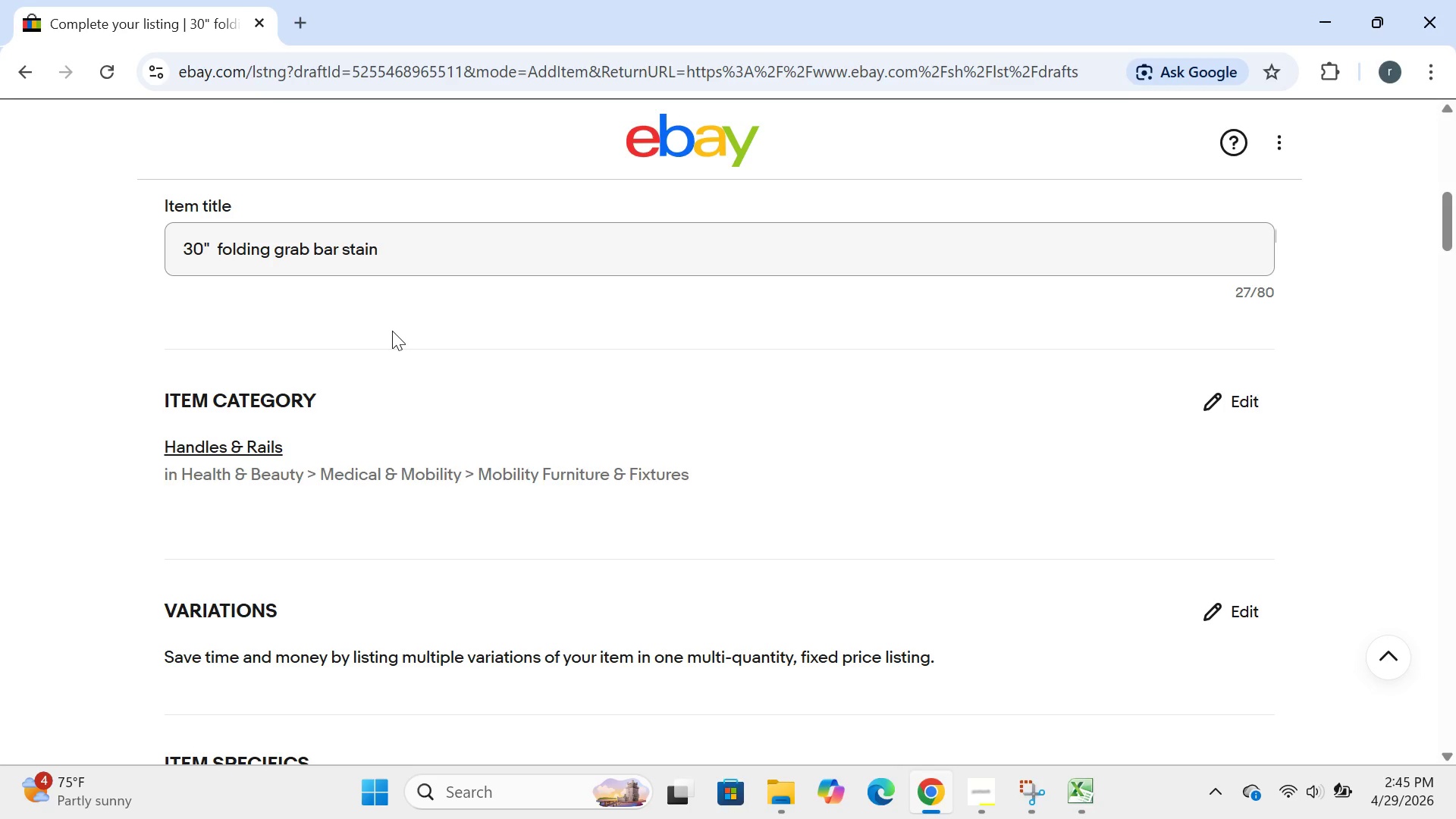 
key(Backspace)
 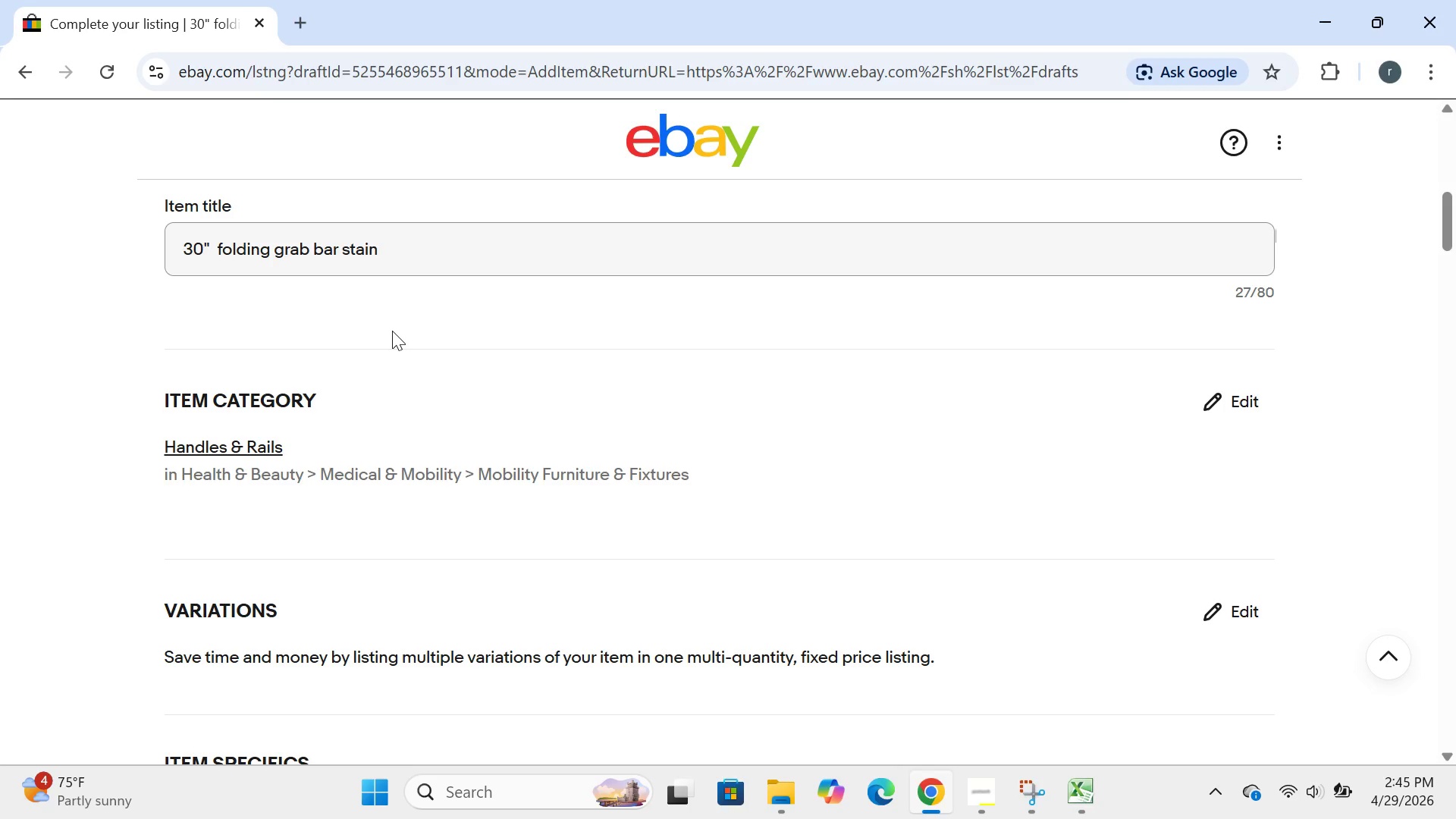 
key(L)
 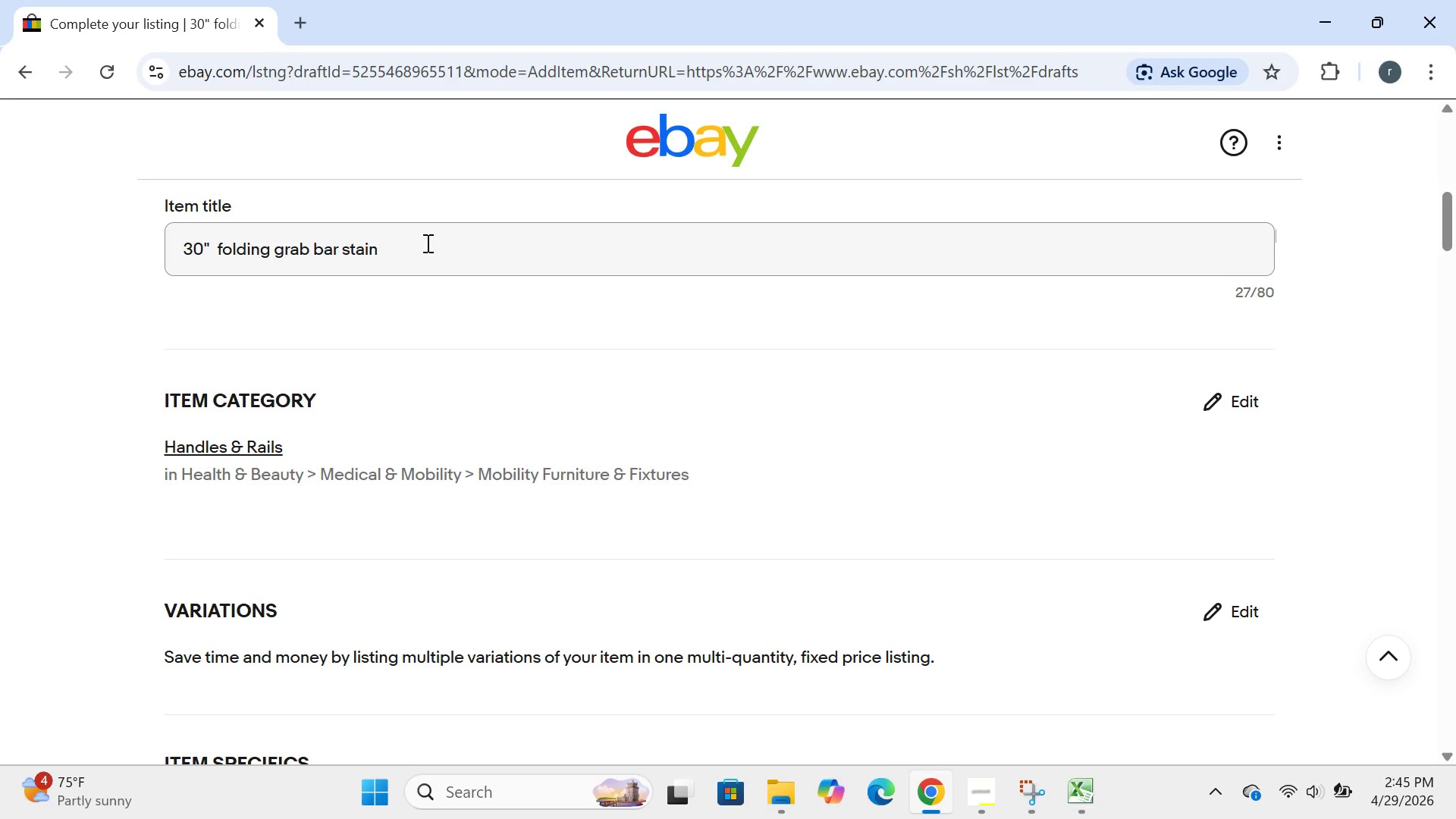 
left_click([413, 243])
 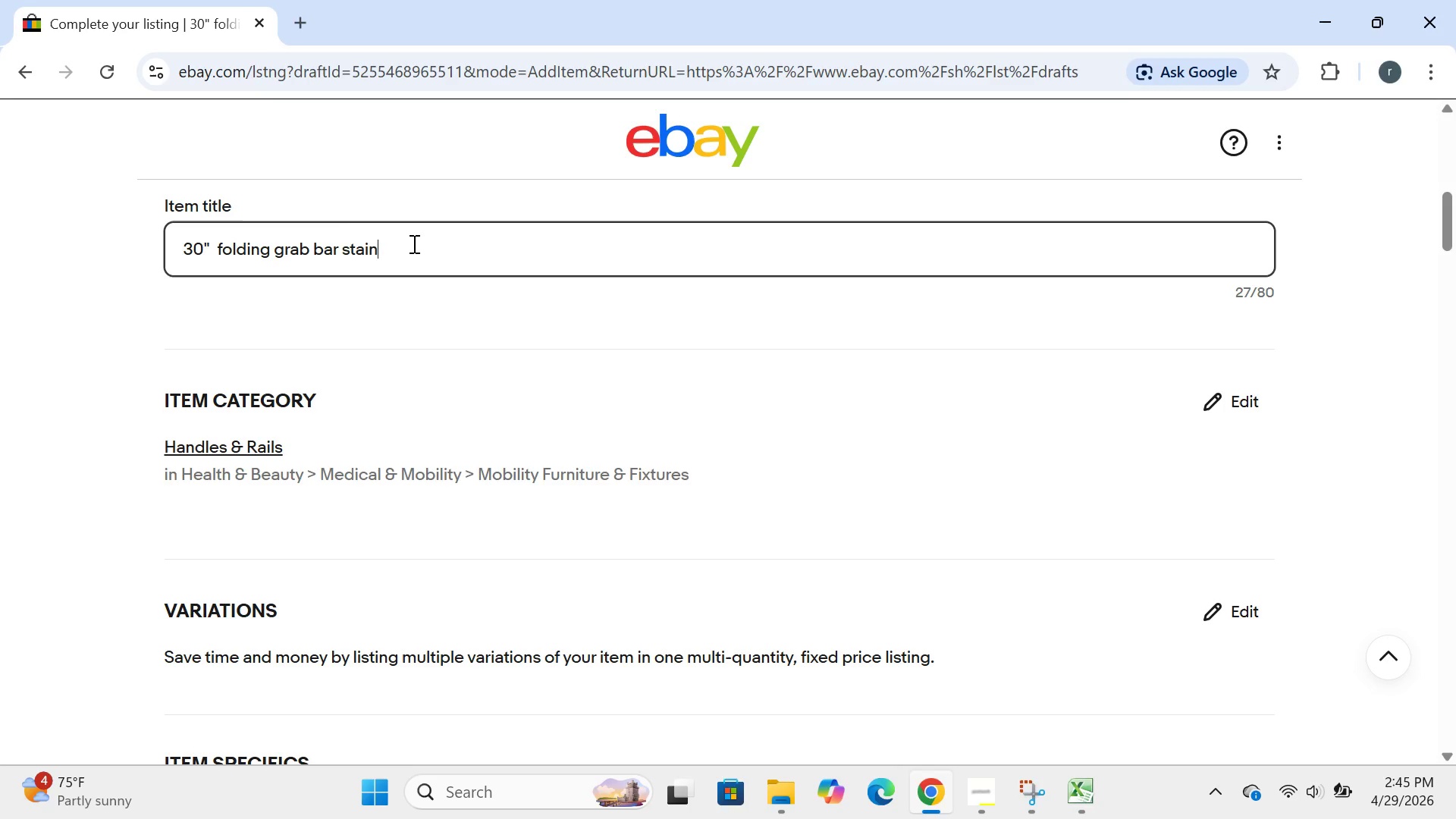 
type(less 300lb ADA flip )
key(Backspace)
type(-uo)
key(Backspace)
type(p safety 5ail)
key(Backspace)
key(Backspace)
key(Backspace)
key(Backspace)
type(ri)
 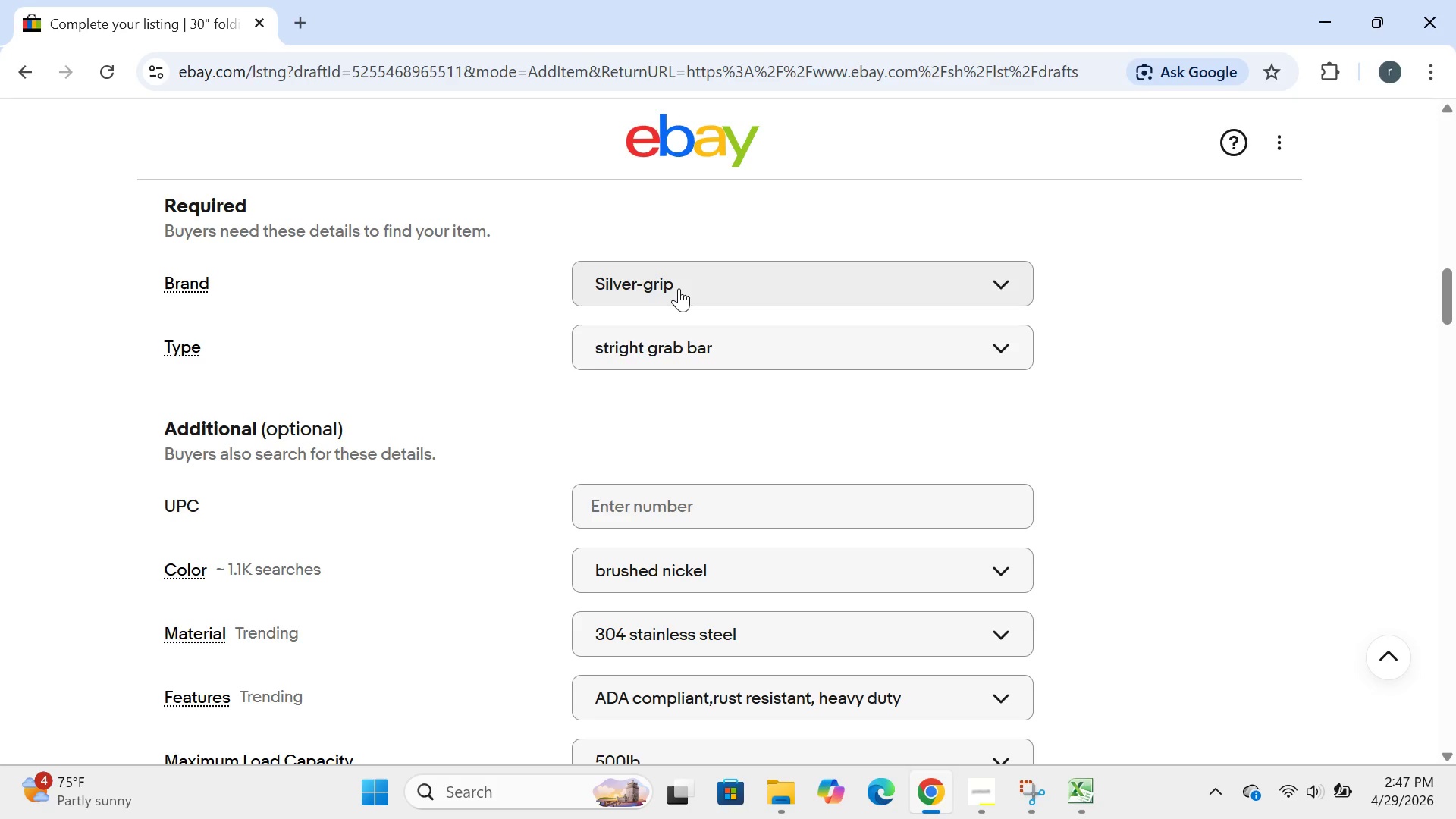 
wait(52.02)
 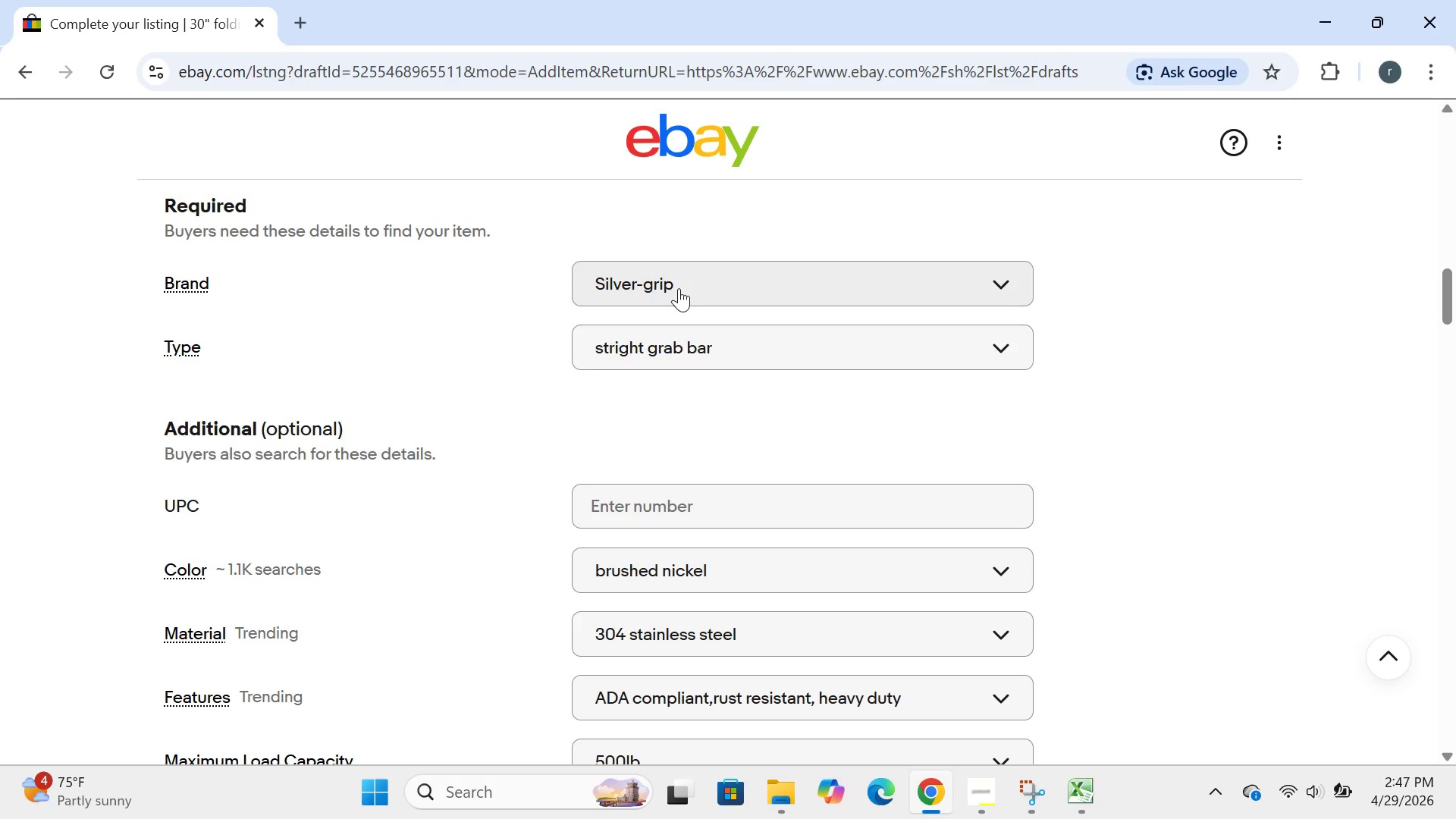 
left_click([739, 362])
 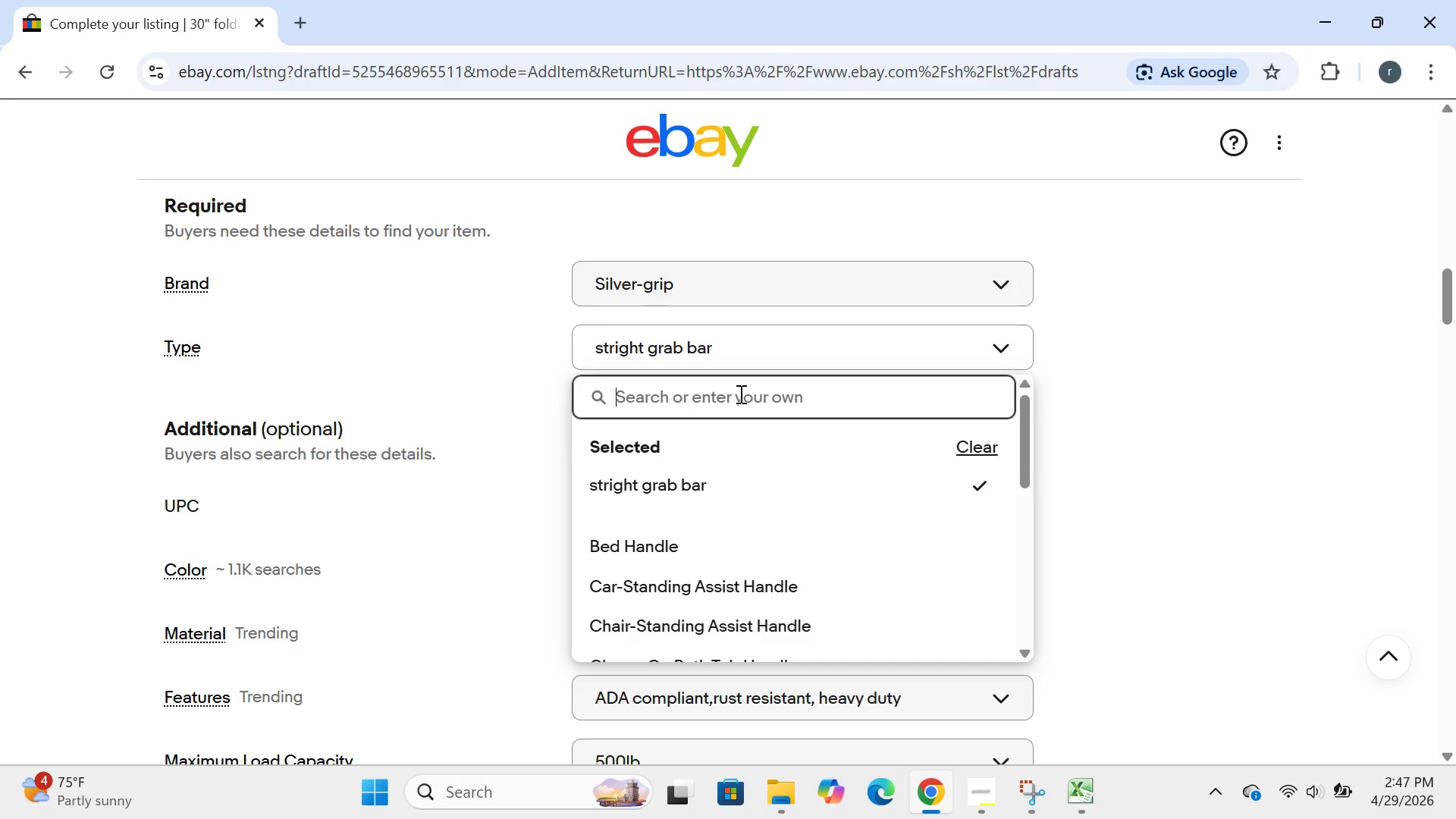 
wait(10.67)
 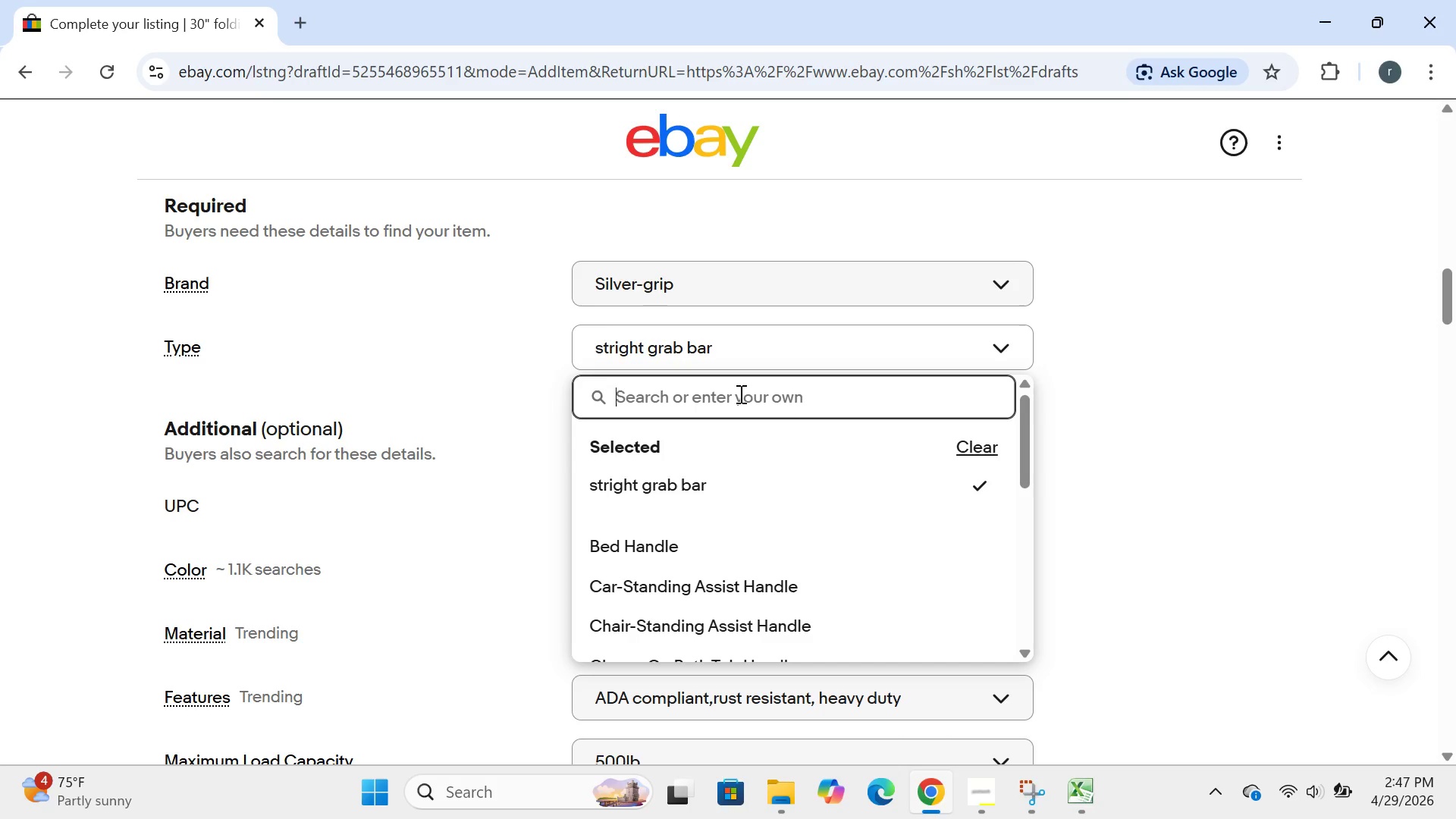 
type(flip )
key(Backspace)
type(-up grabbar)
key(Backspace)
key(Backspace)
key(Backspace)
type( bar)
 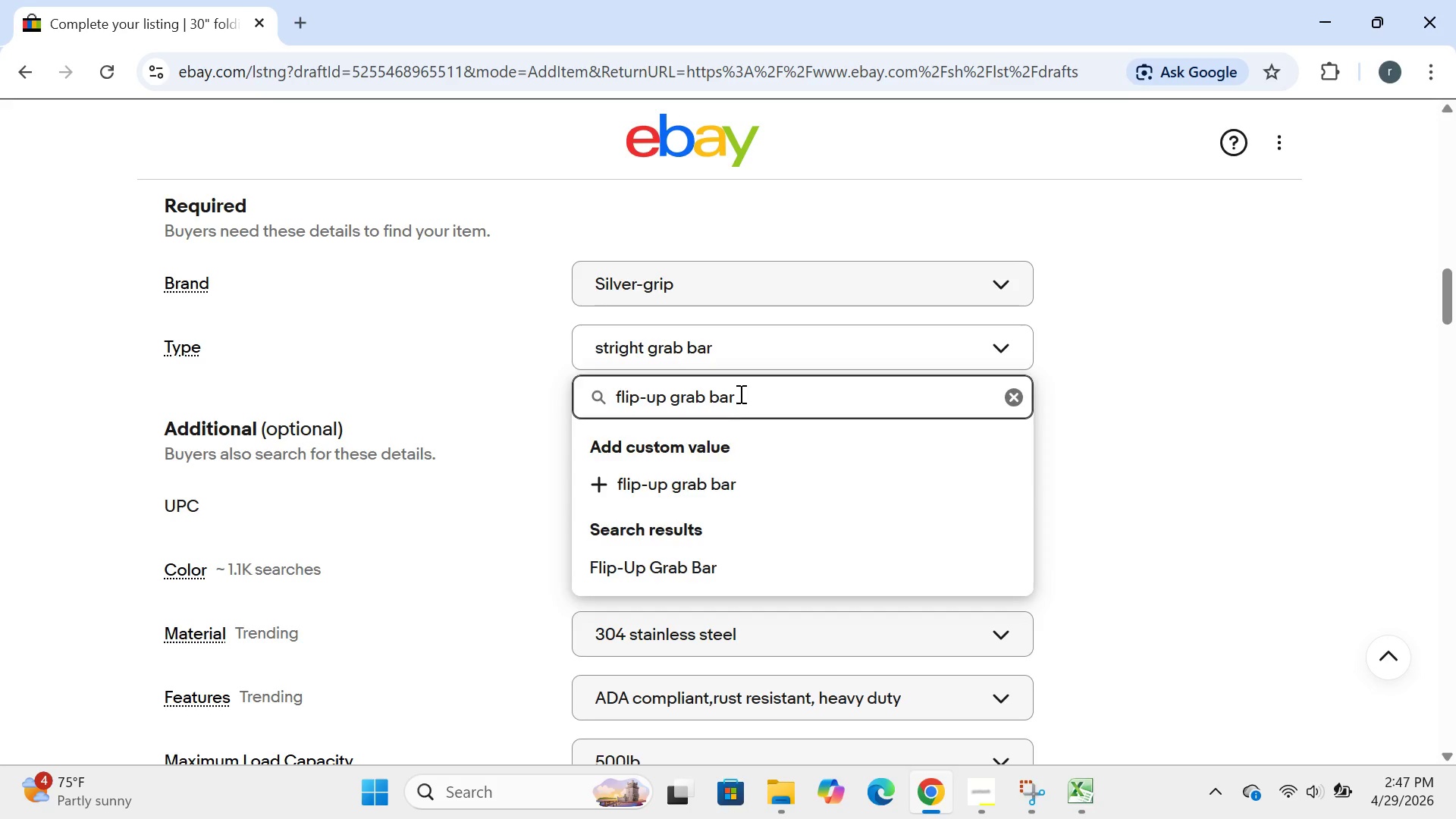 
key(Enter)
 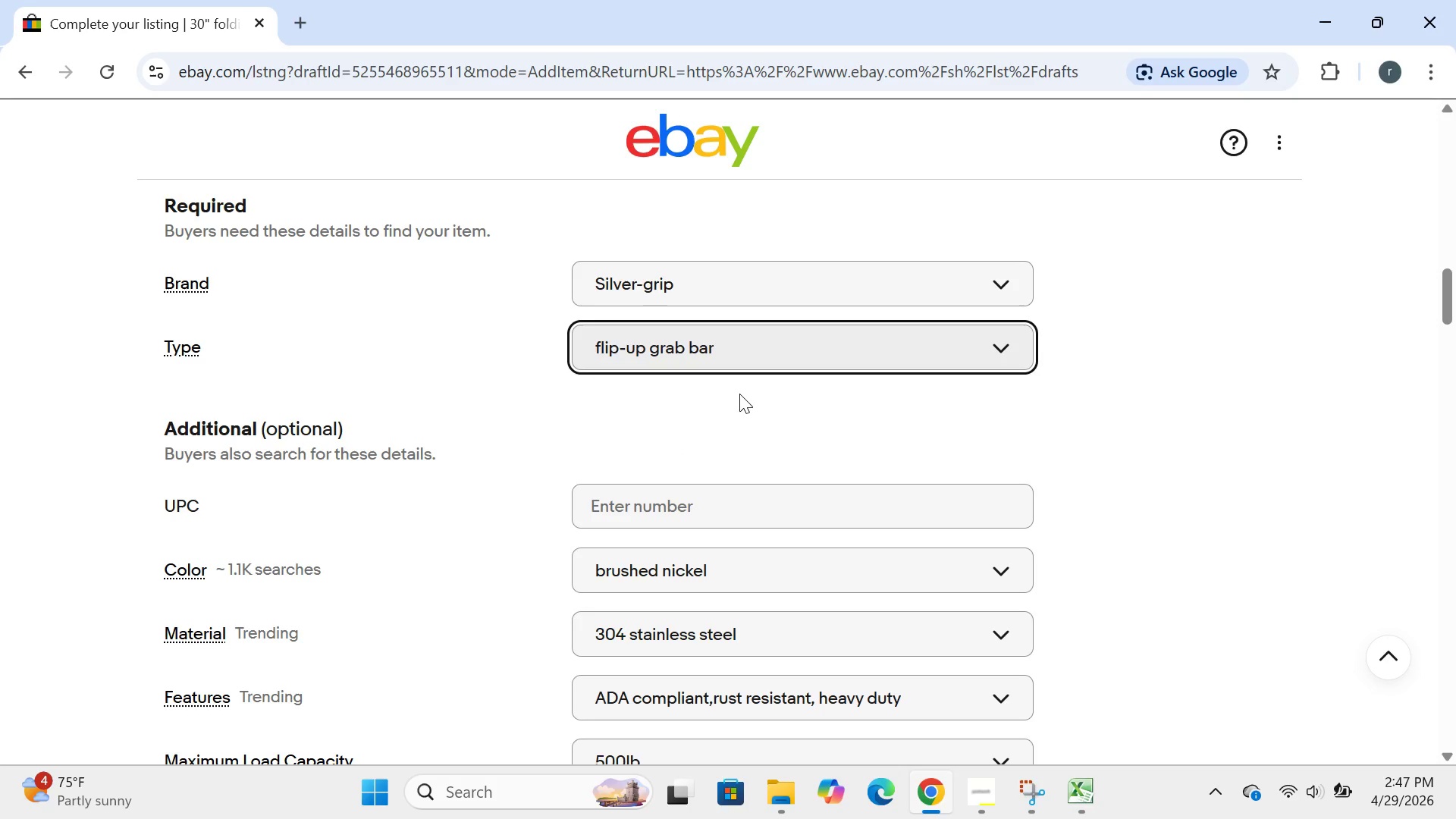 
mouse_move([748, 337])
 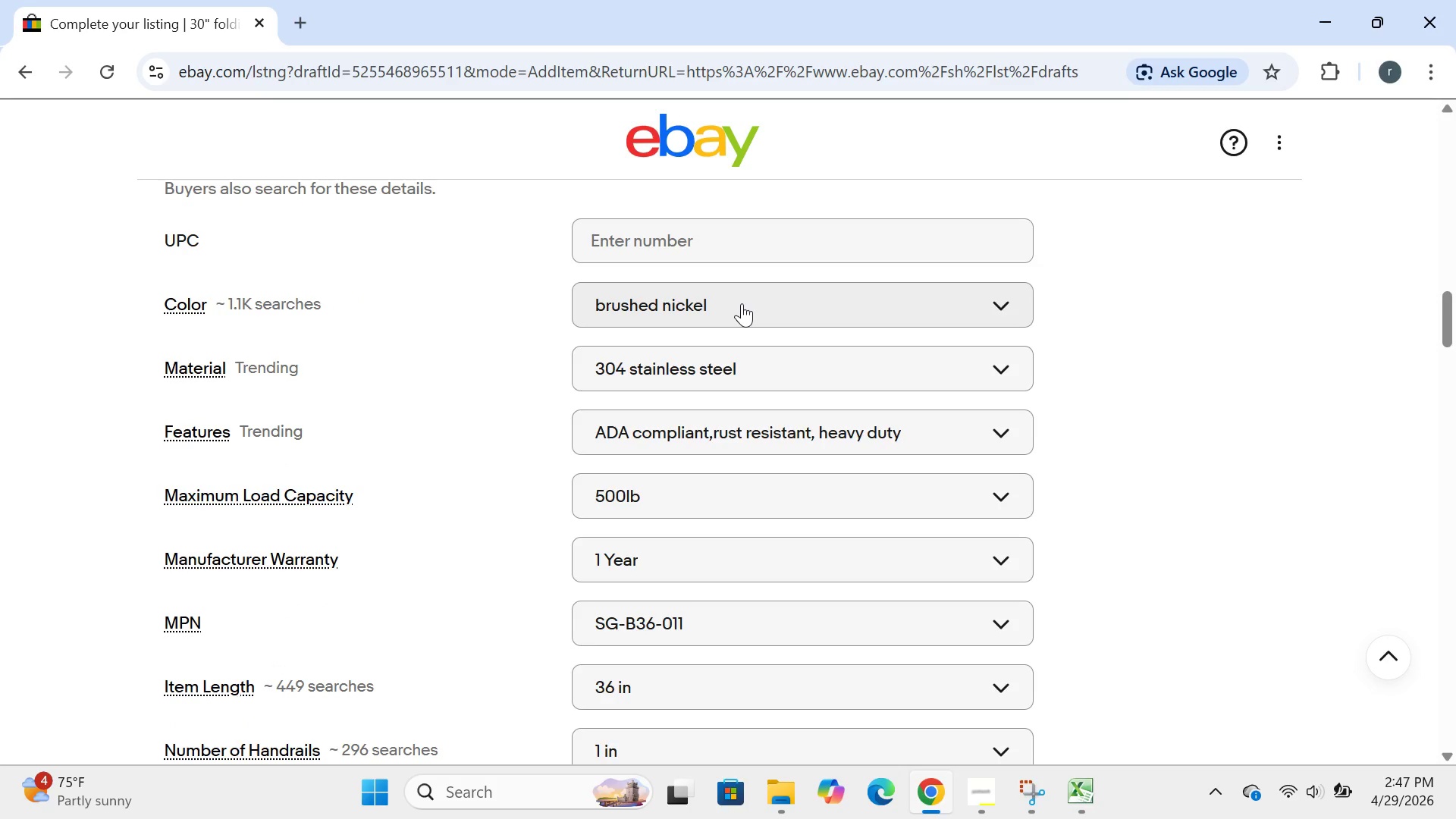 
left_click([742, 303])
 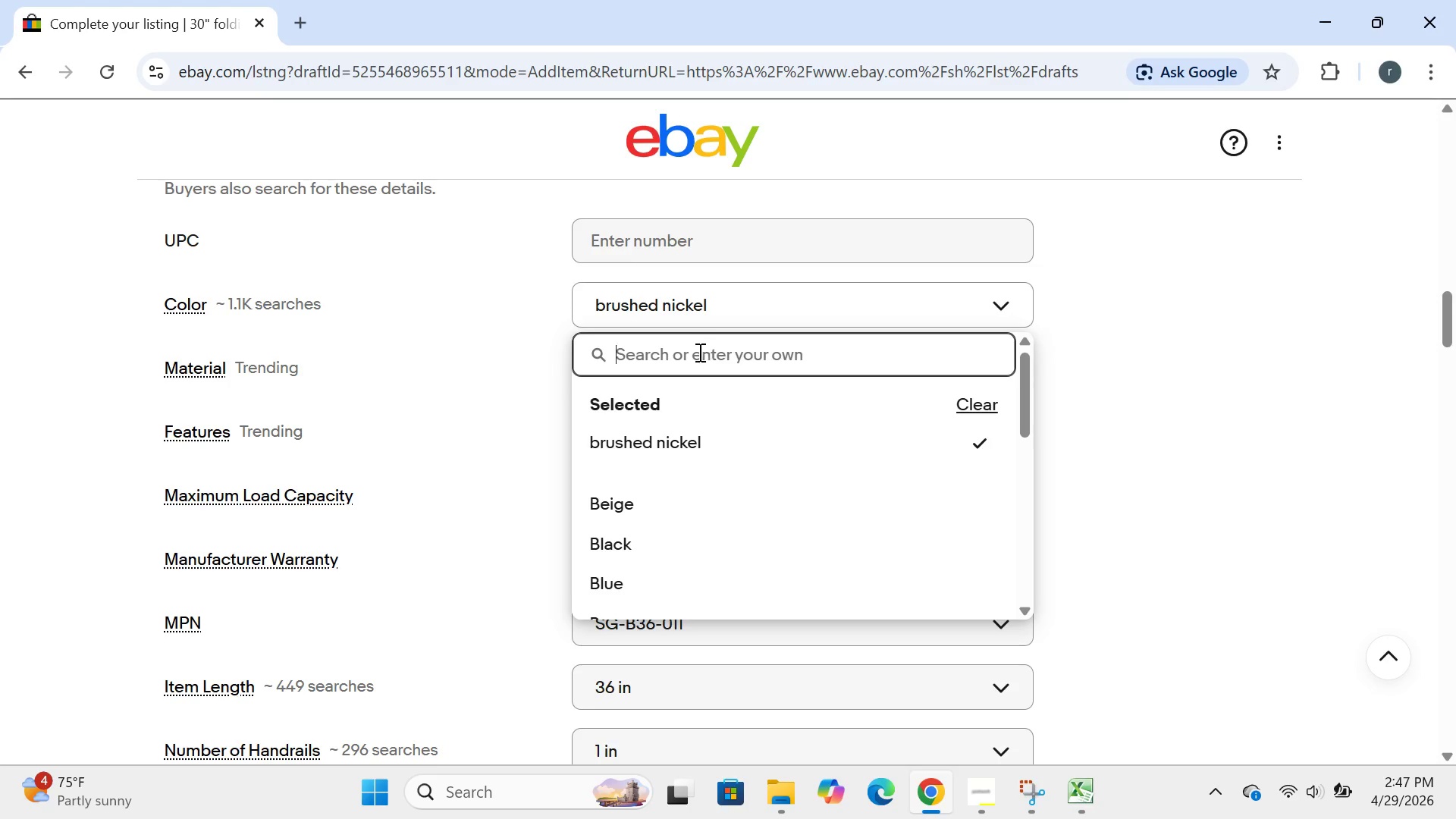 
type(stain stainless)
 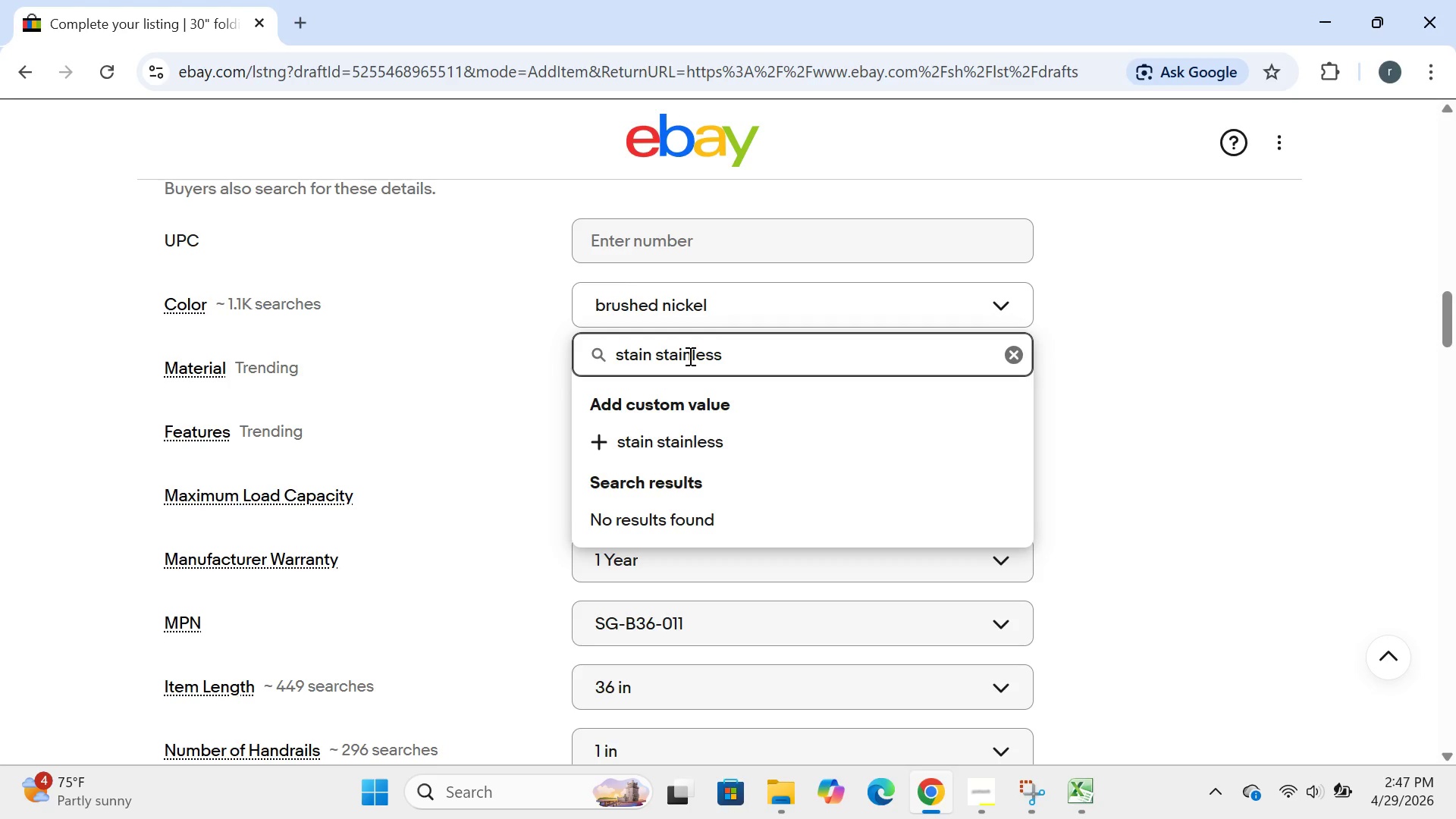 
key(Enter)
 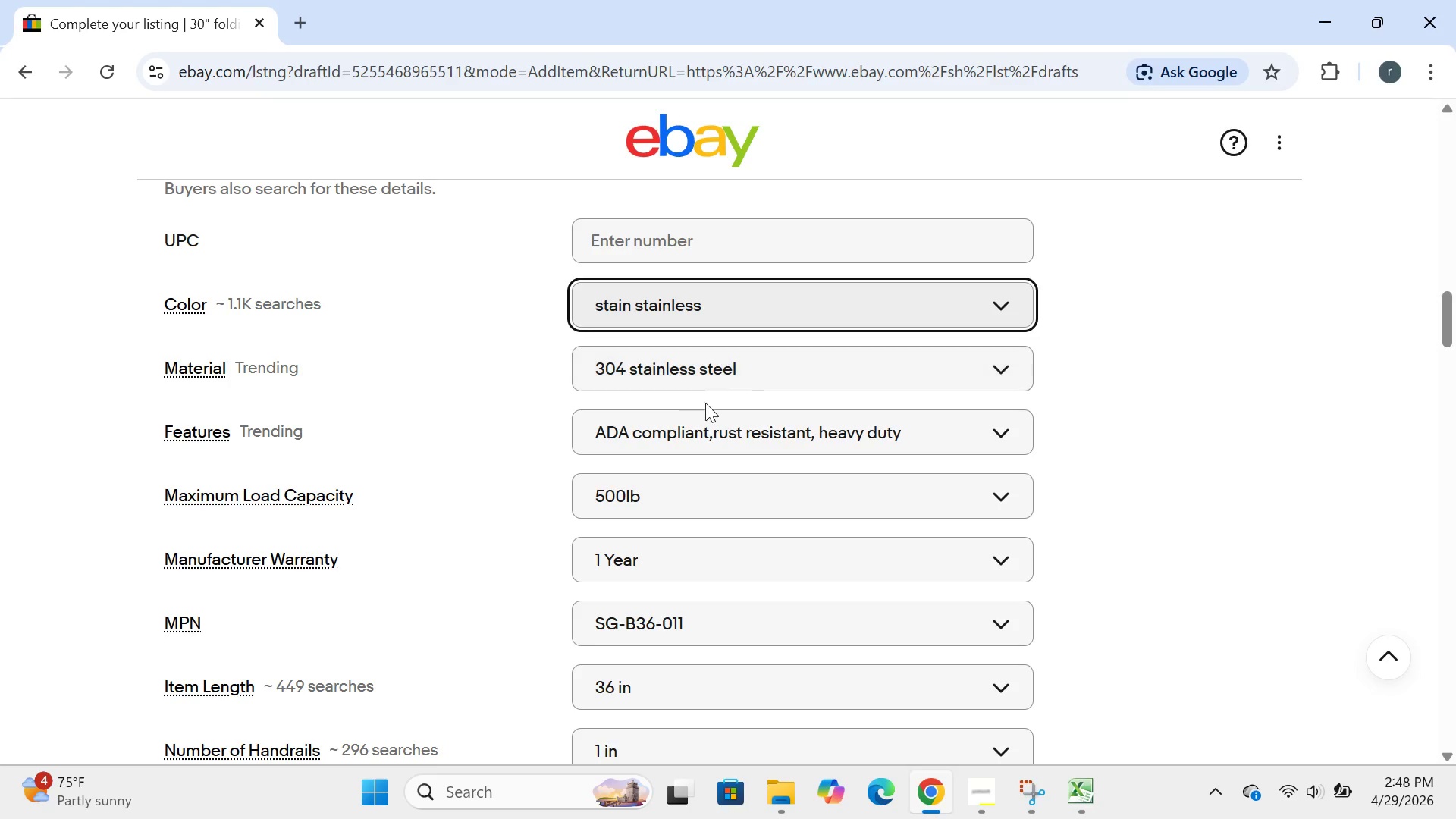 
left_click([744, 374])
 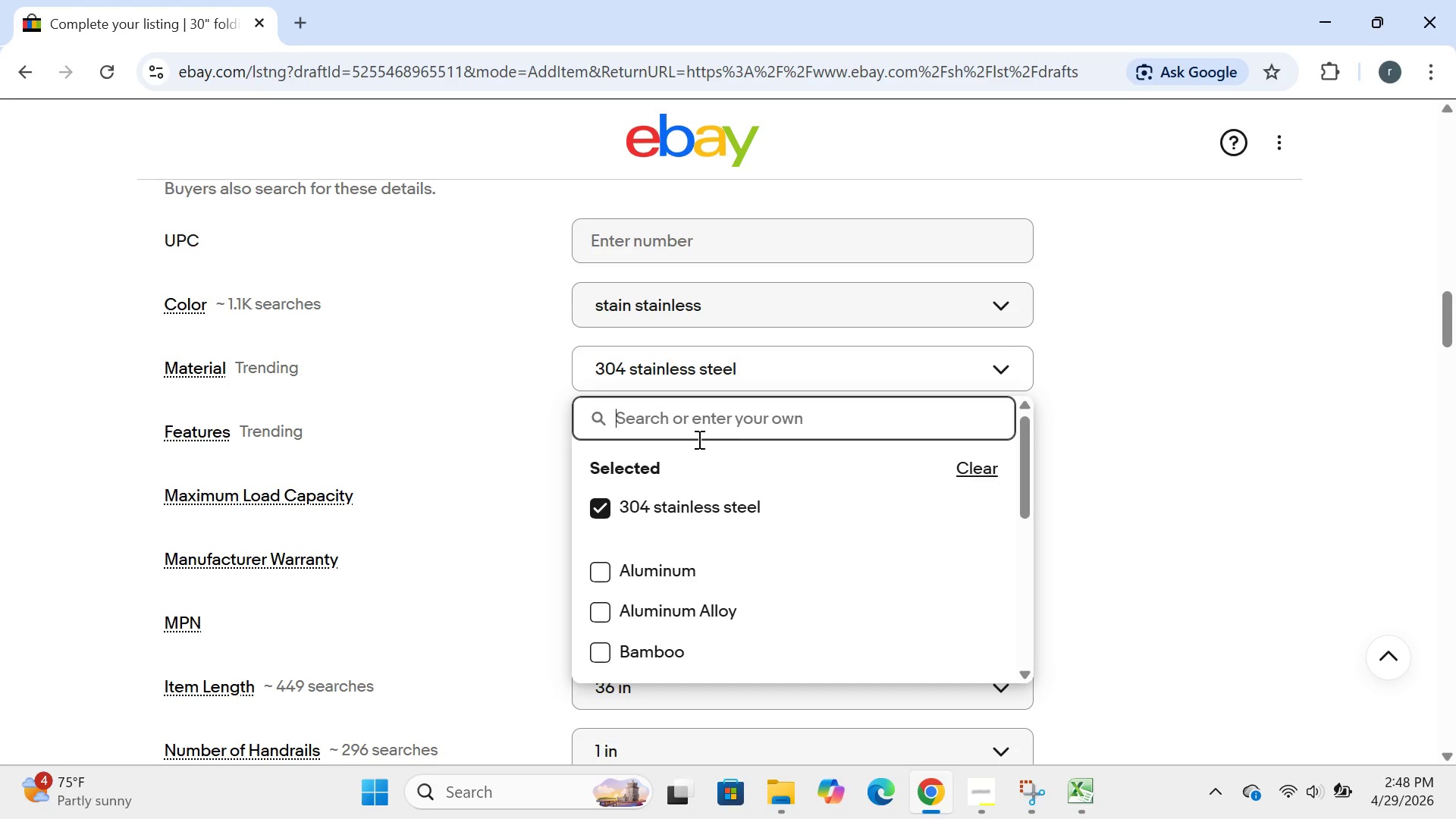 
left_click([602, 507])
 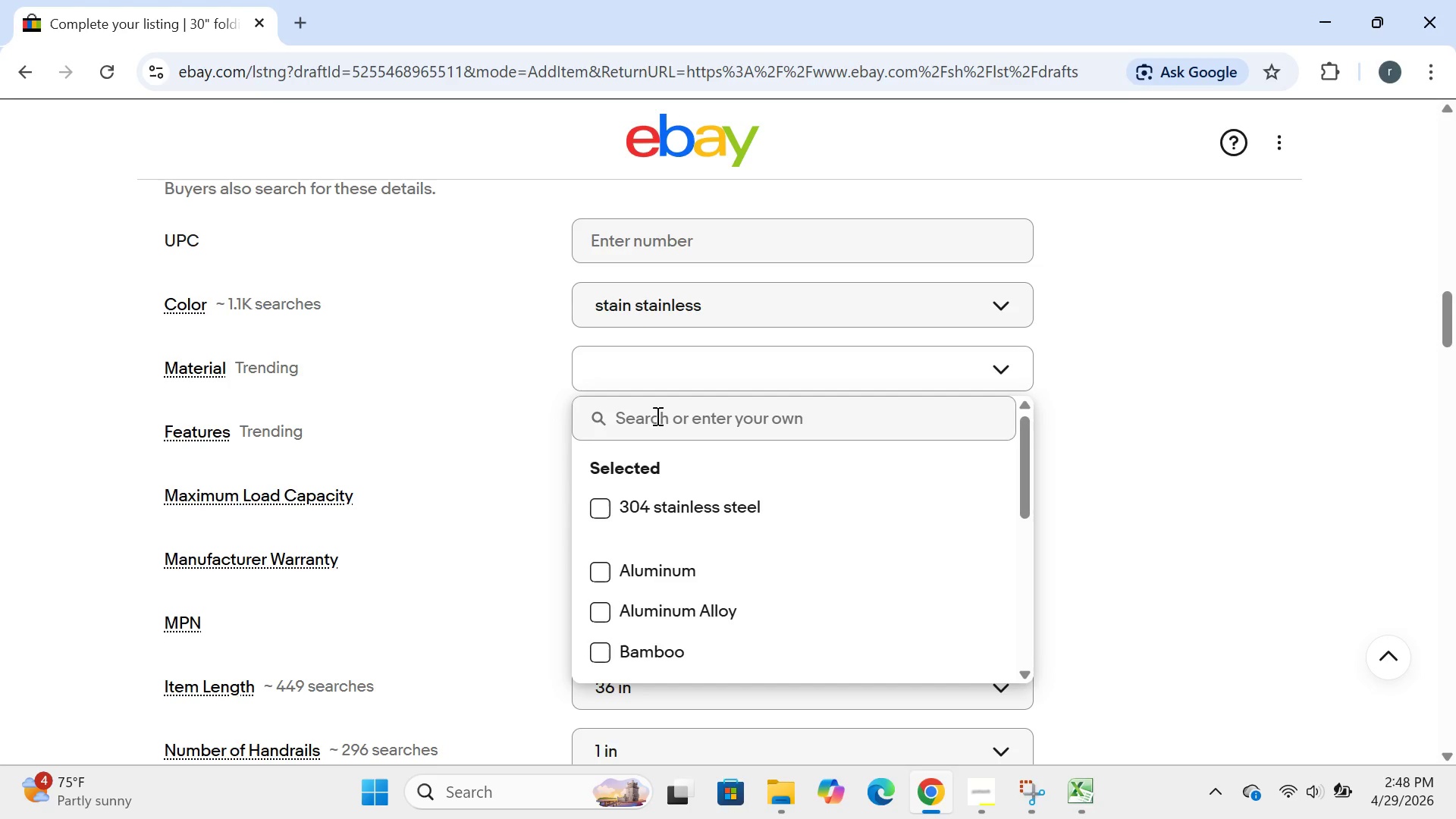 
left_click([656, 416])
 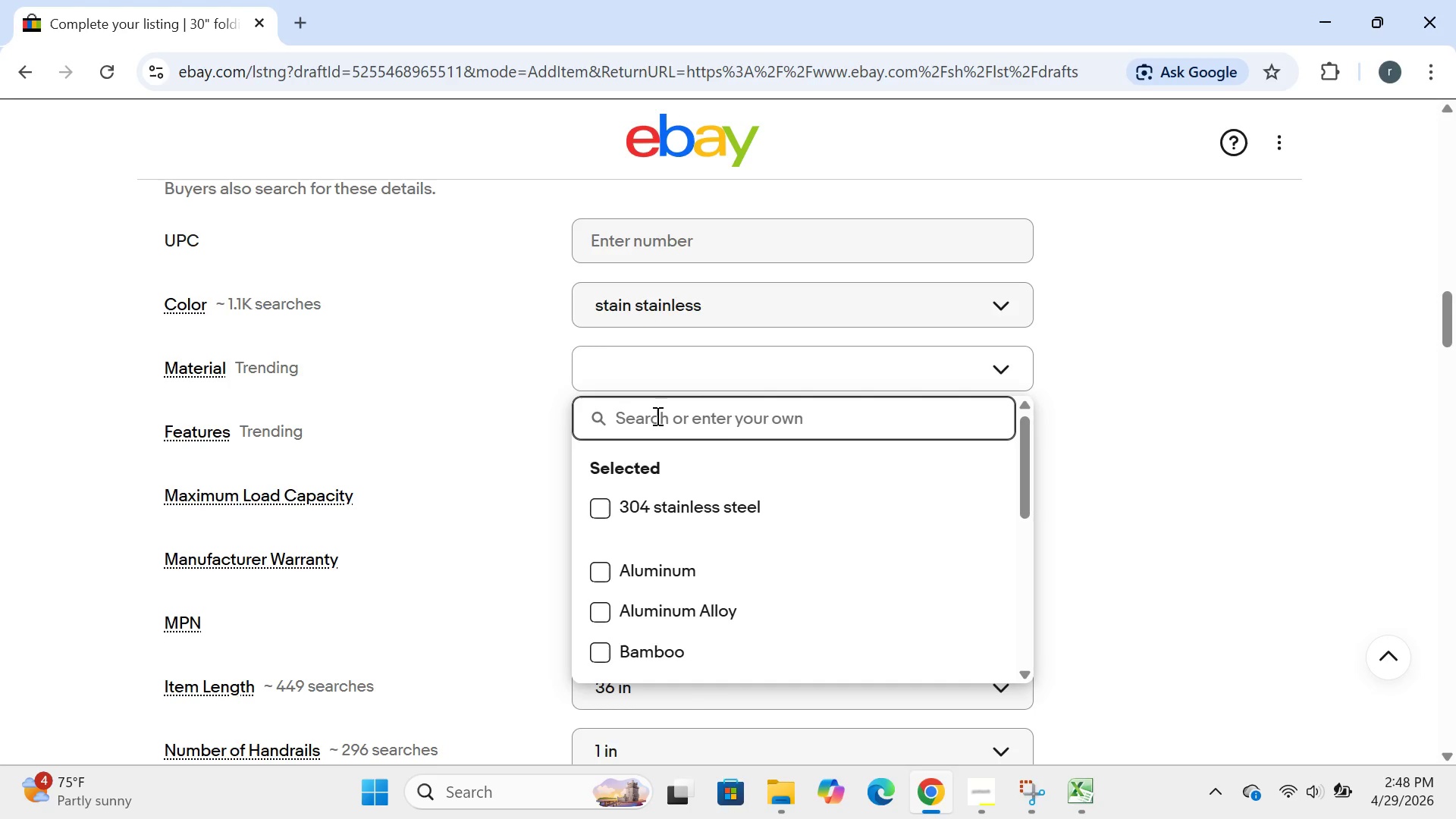 
type(solid brs)
key(Backspace)
type(ass)
 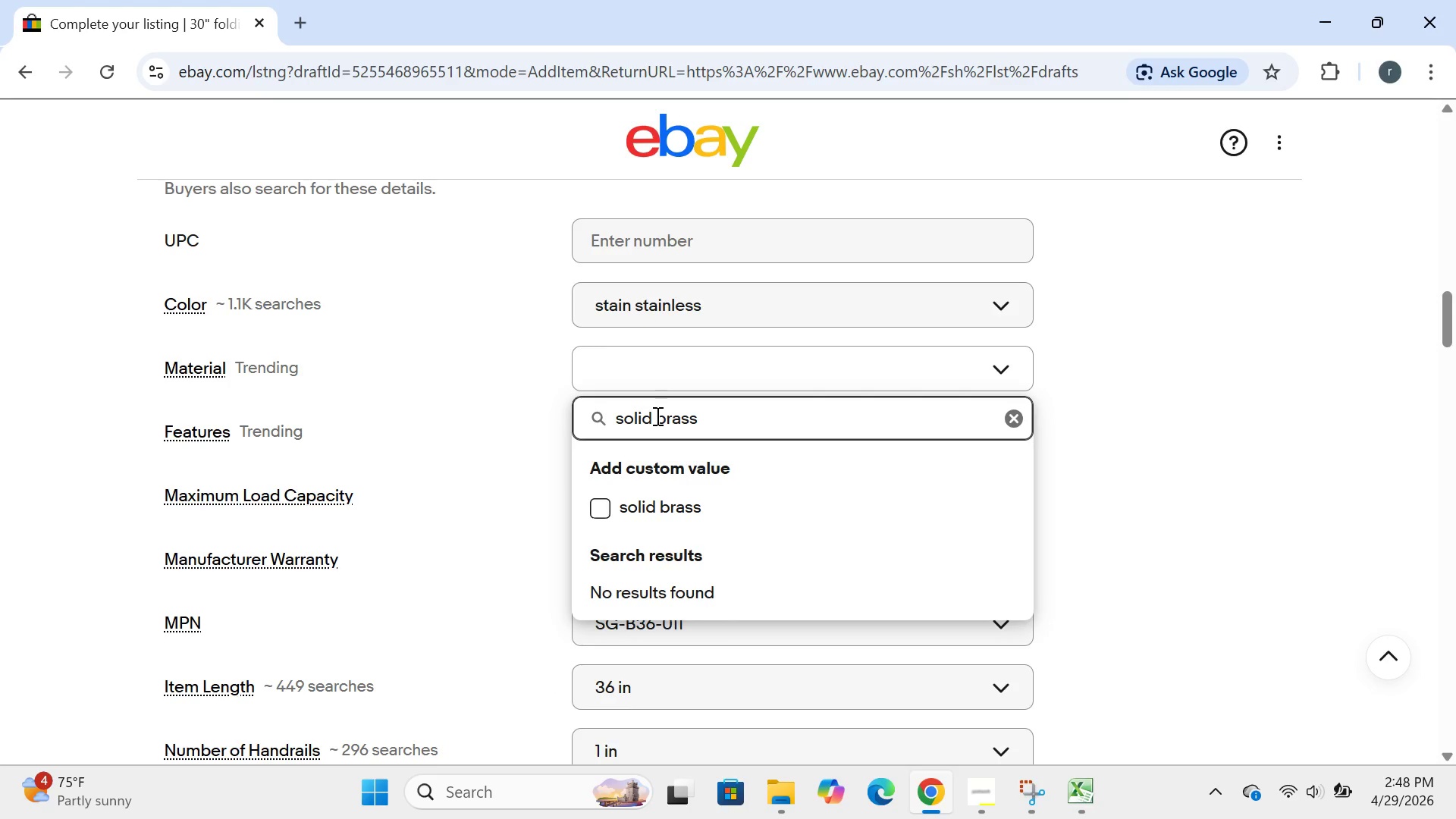 
key(Enter)
 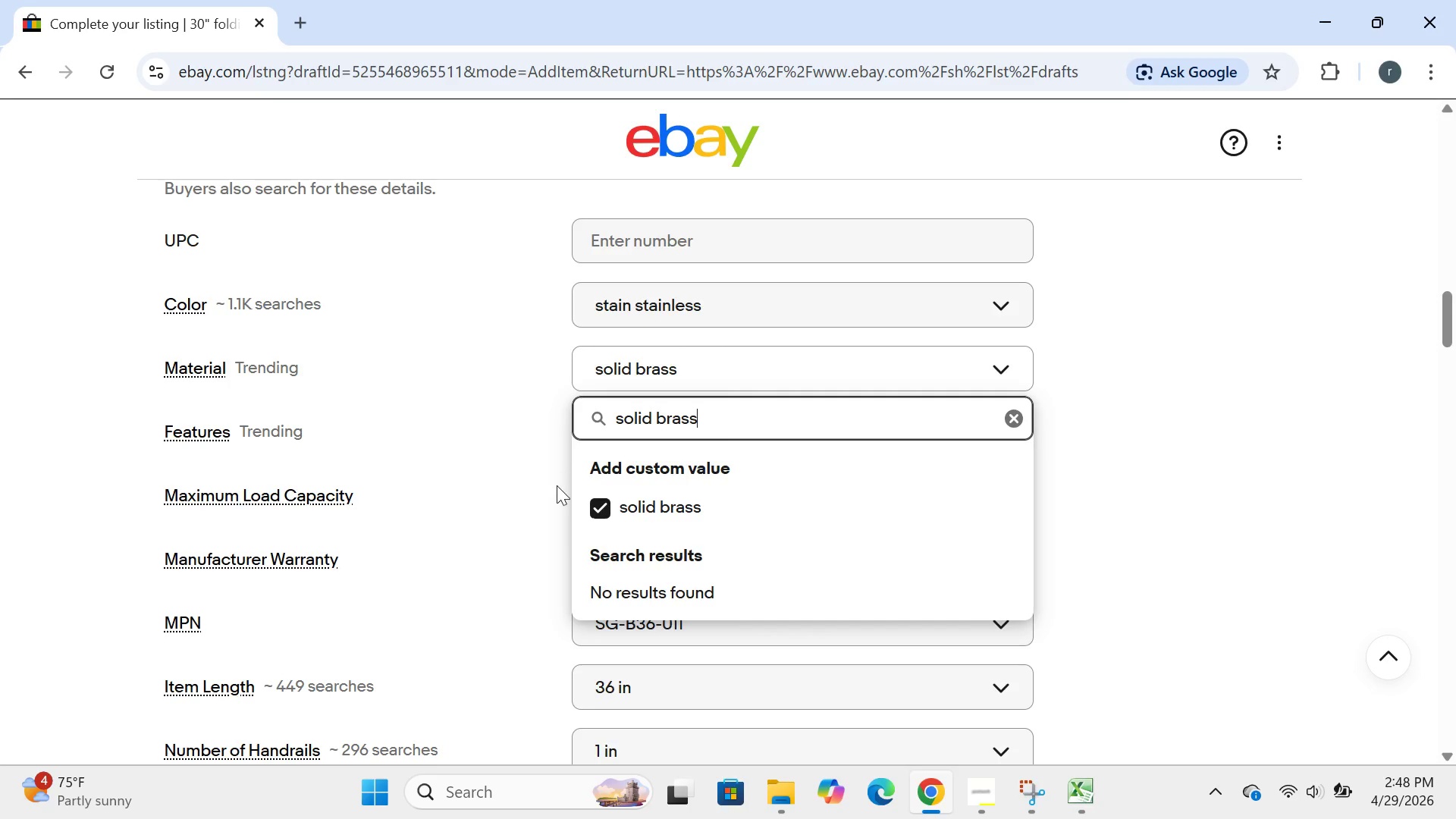 
left_click([548, 500])
 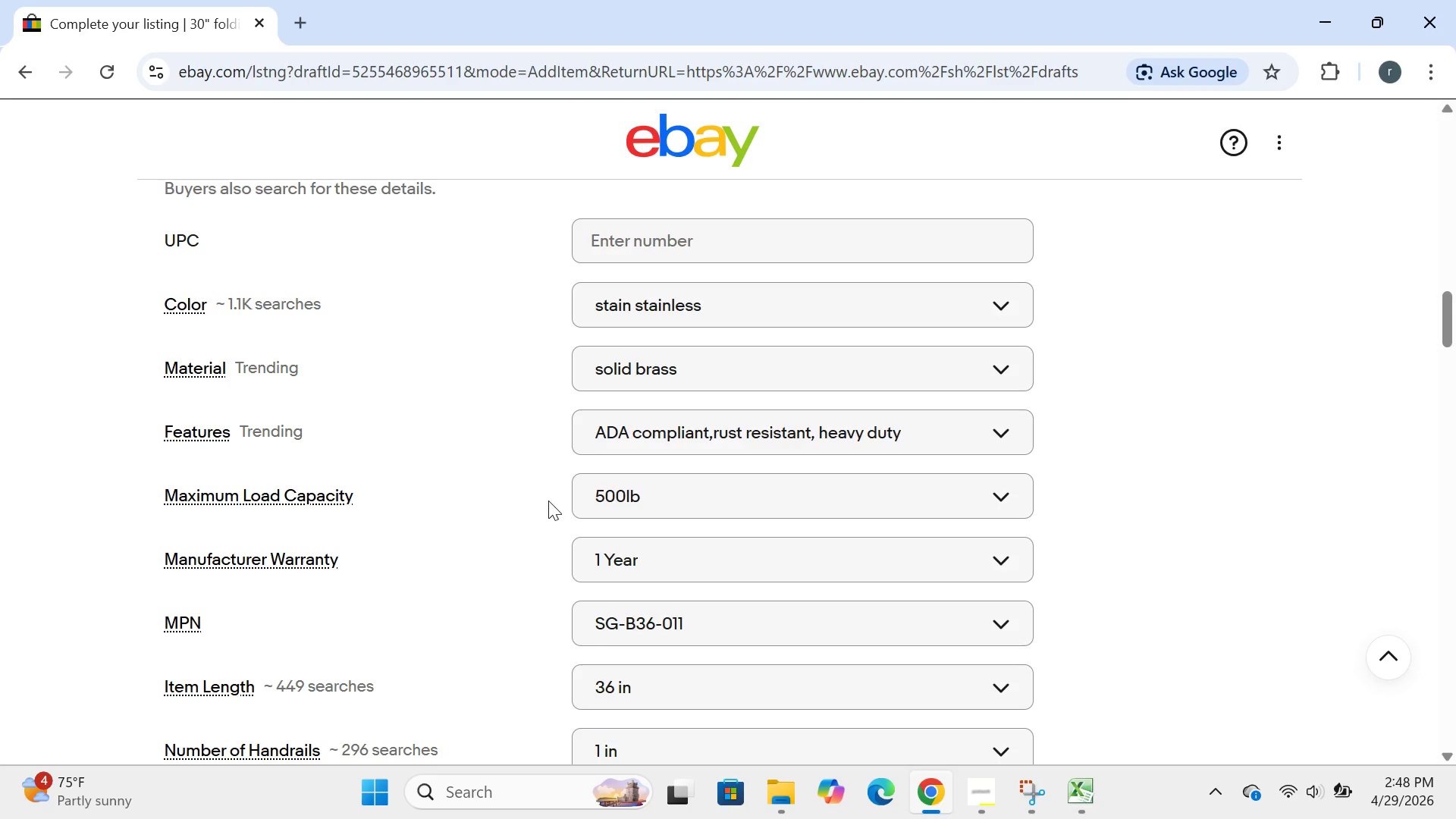 
left_click([784, 500])
 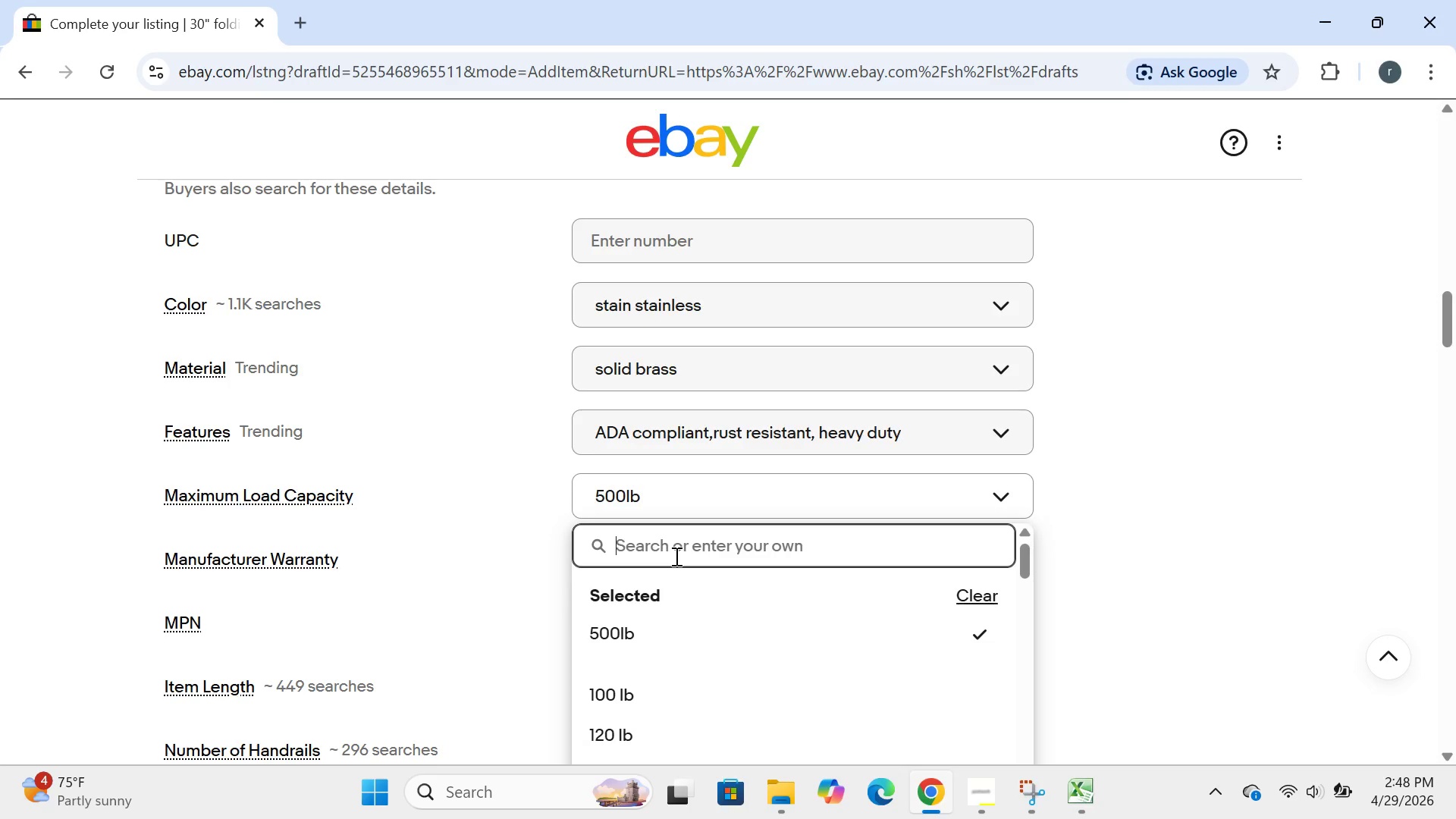 
type(300 lb)
 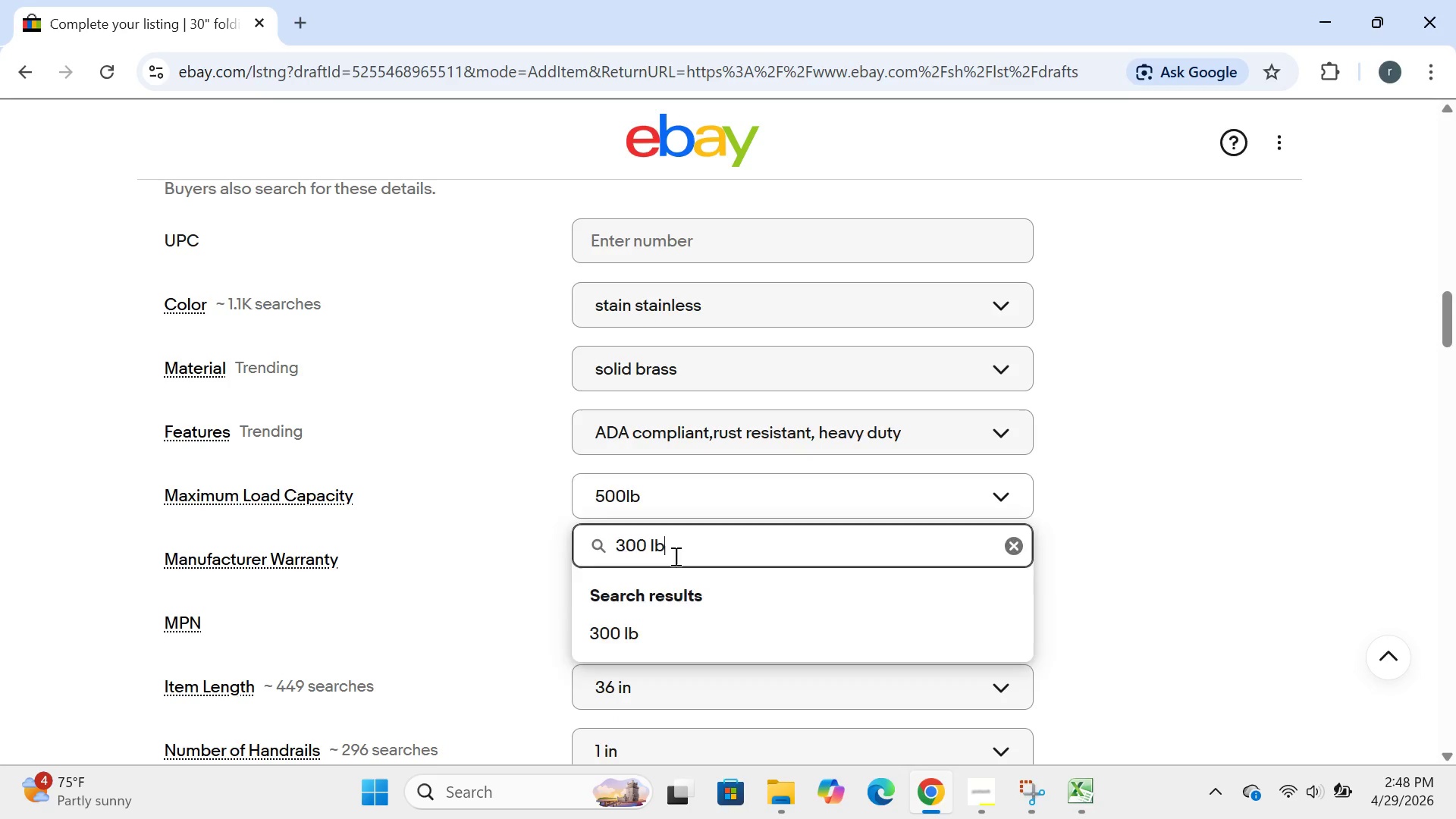 
key(Enter)
 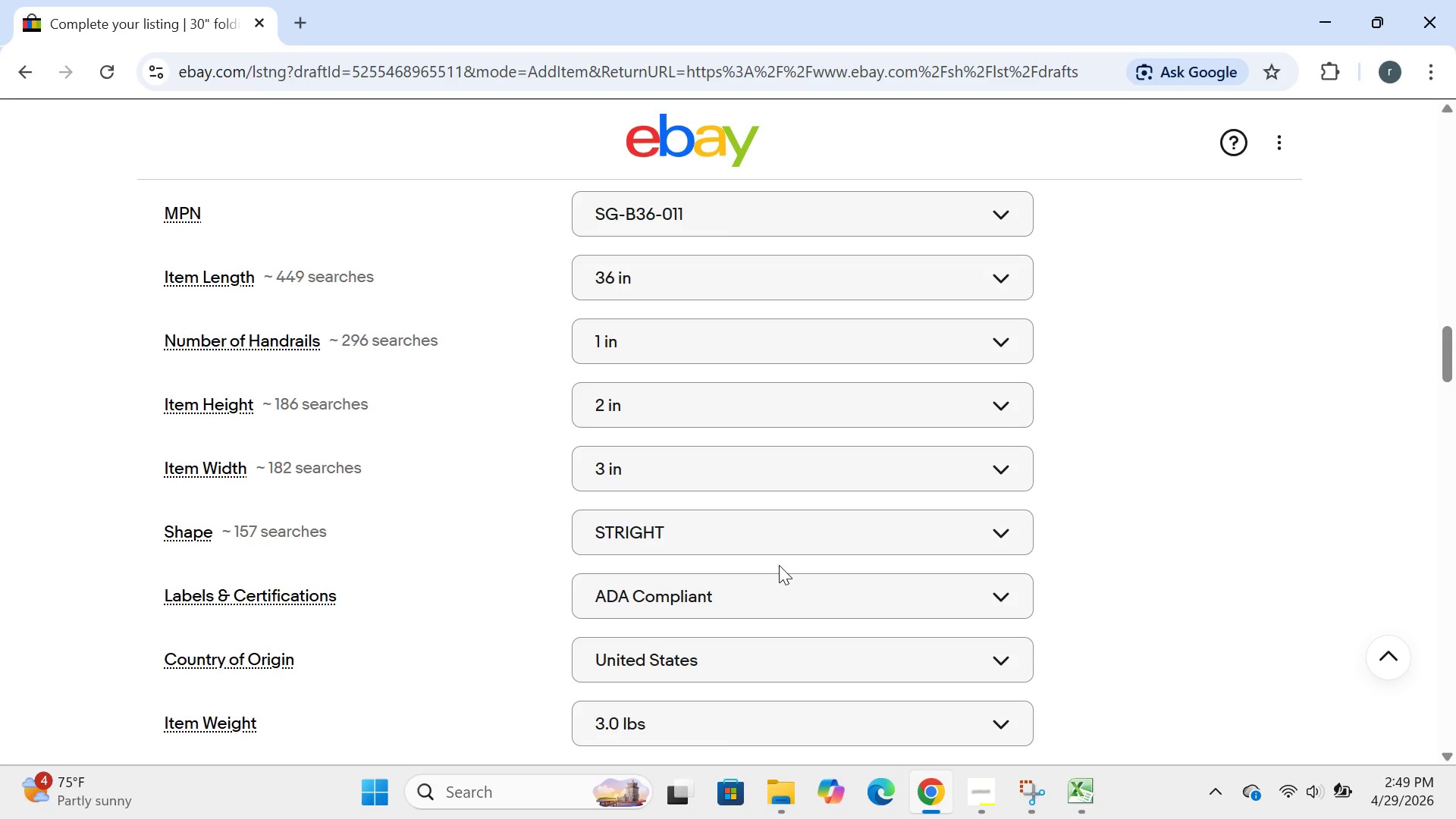 
wait(53.98)
 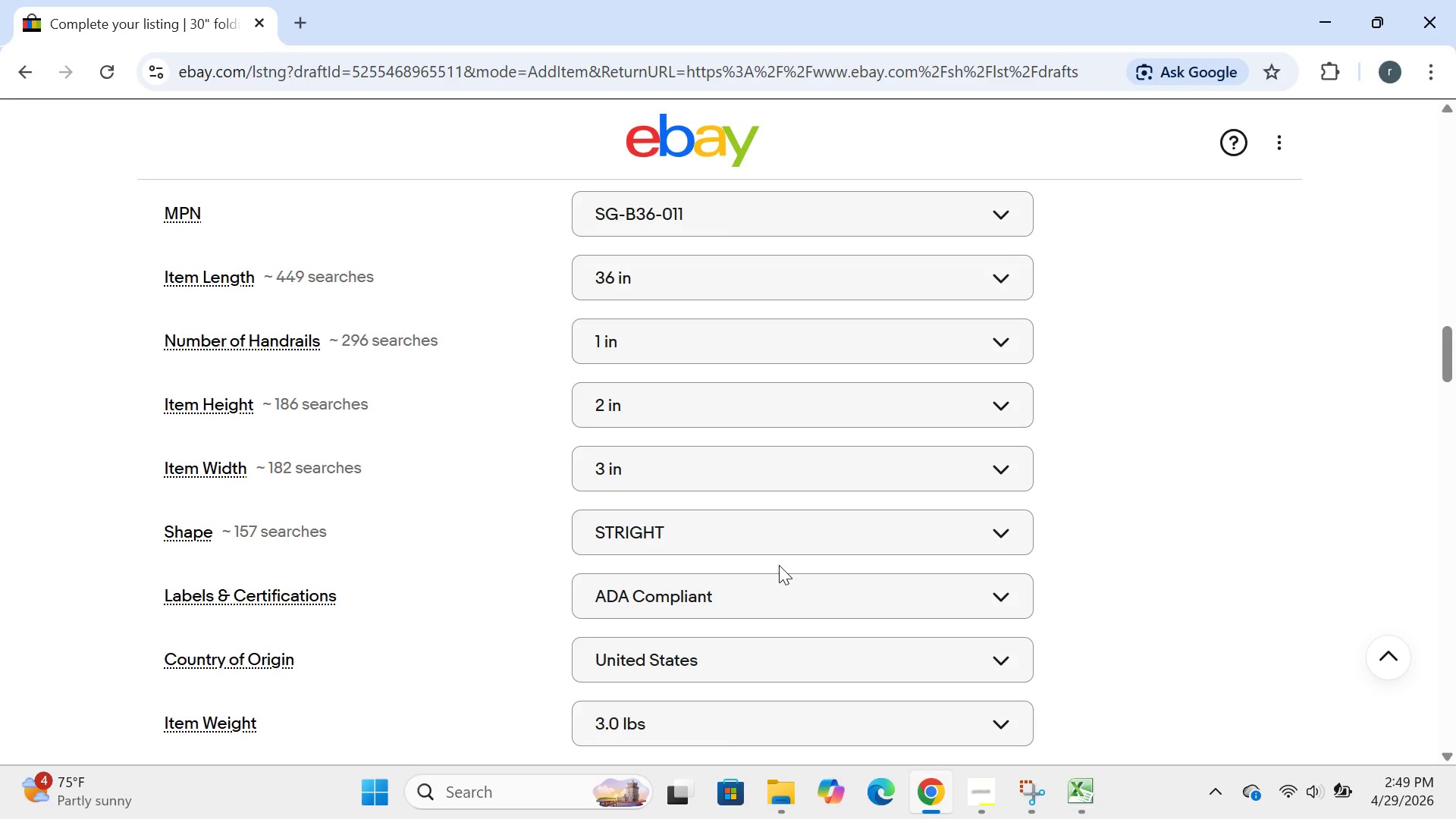 
left_click([739, 211])
 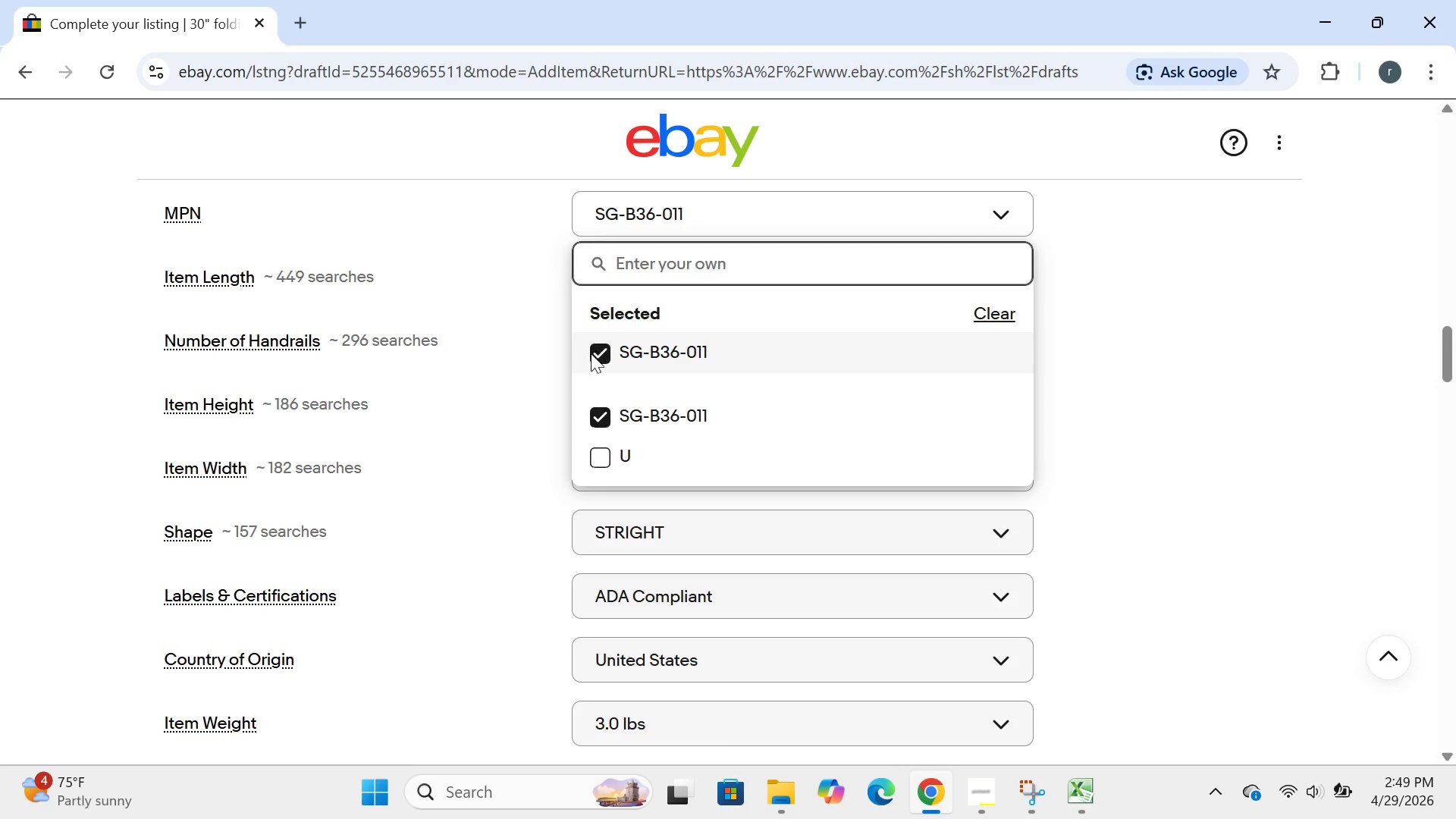 
left_click([589, 356])
 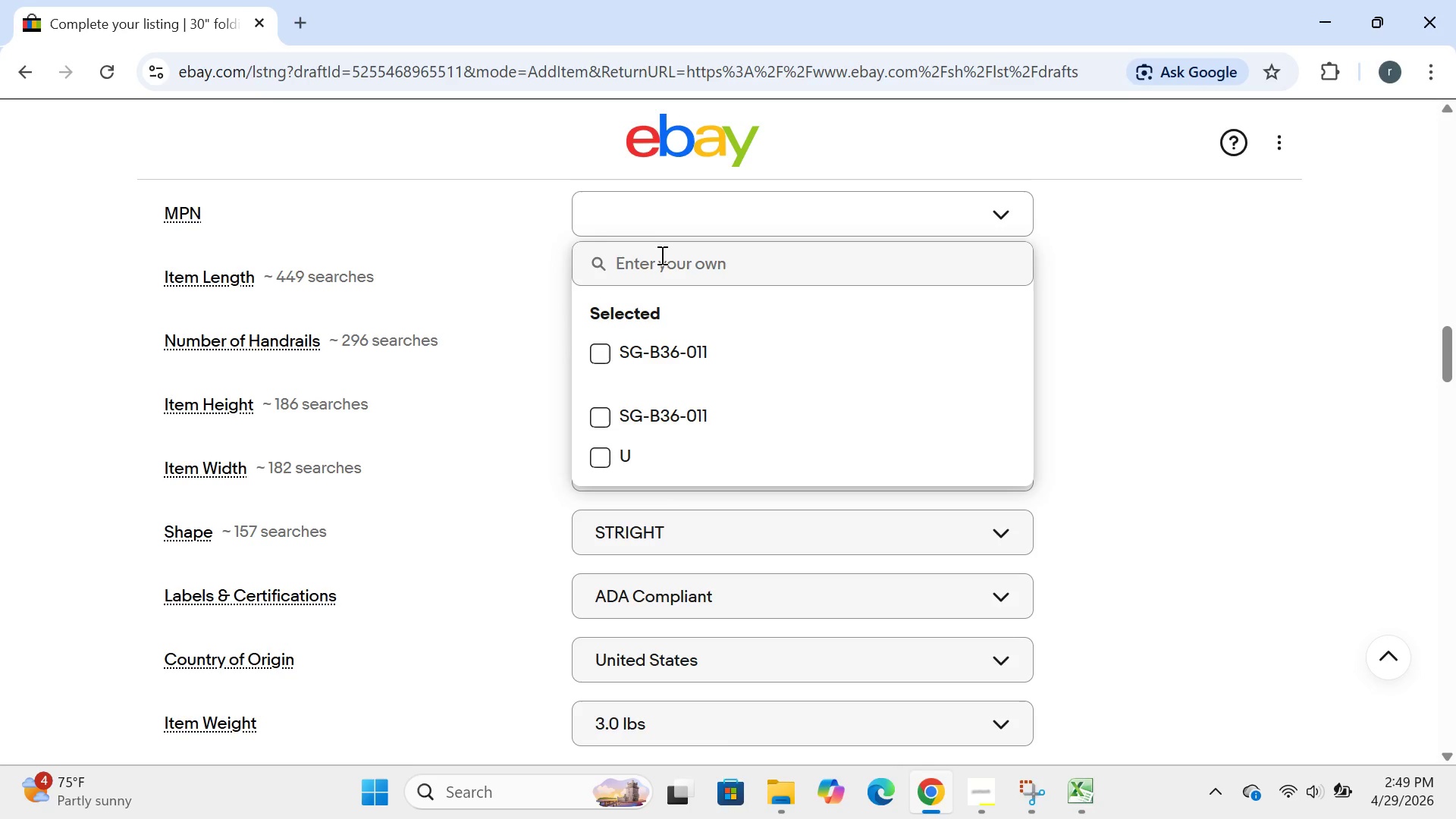 
left_click([661, 256])
 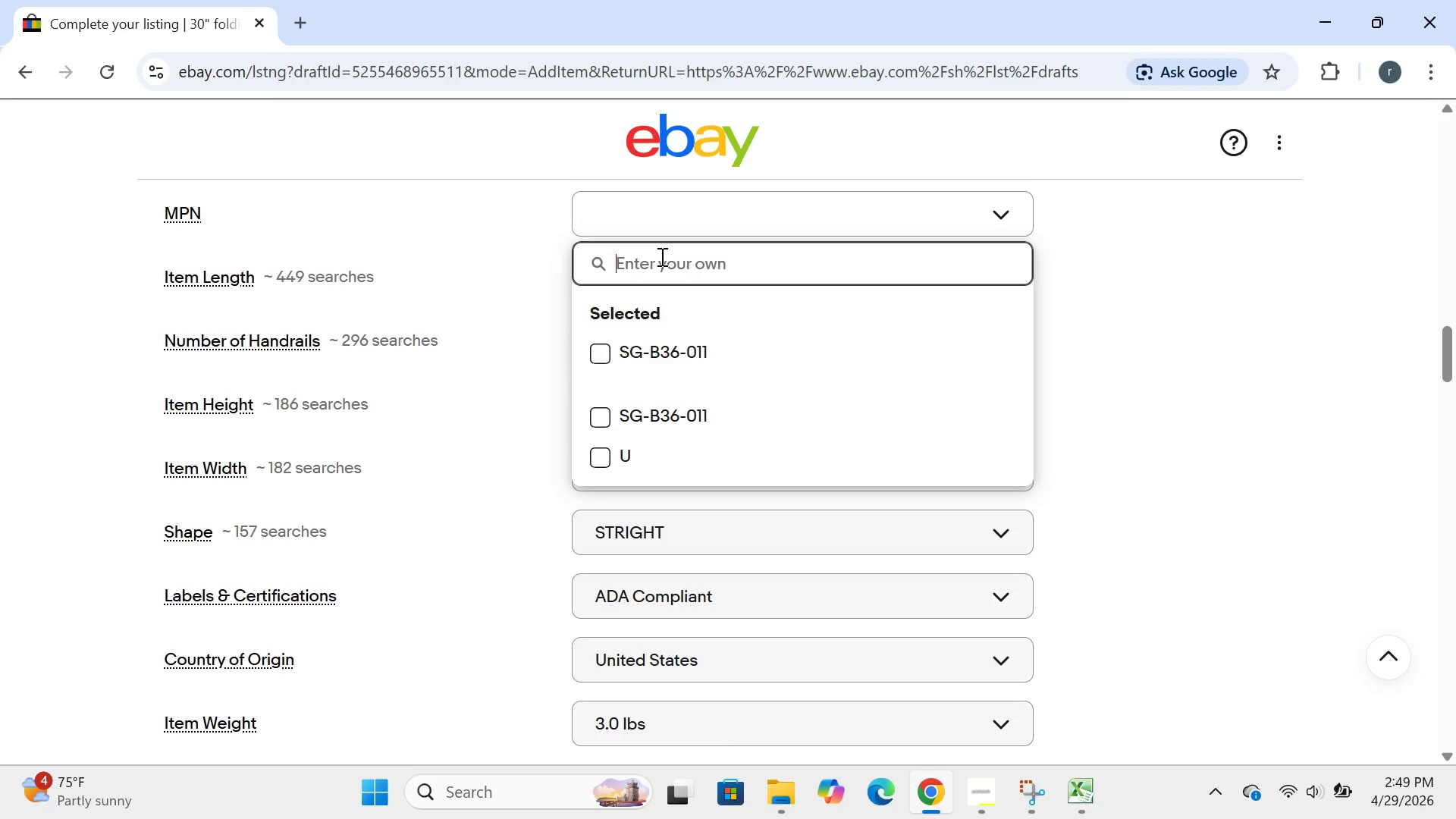 
type(SG-S30=)
key(Backspace)
type(-012)
 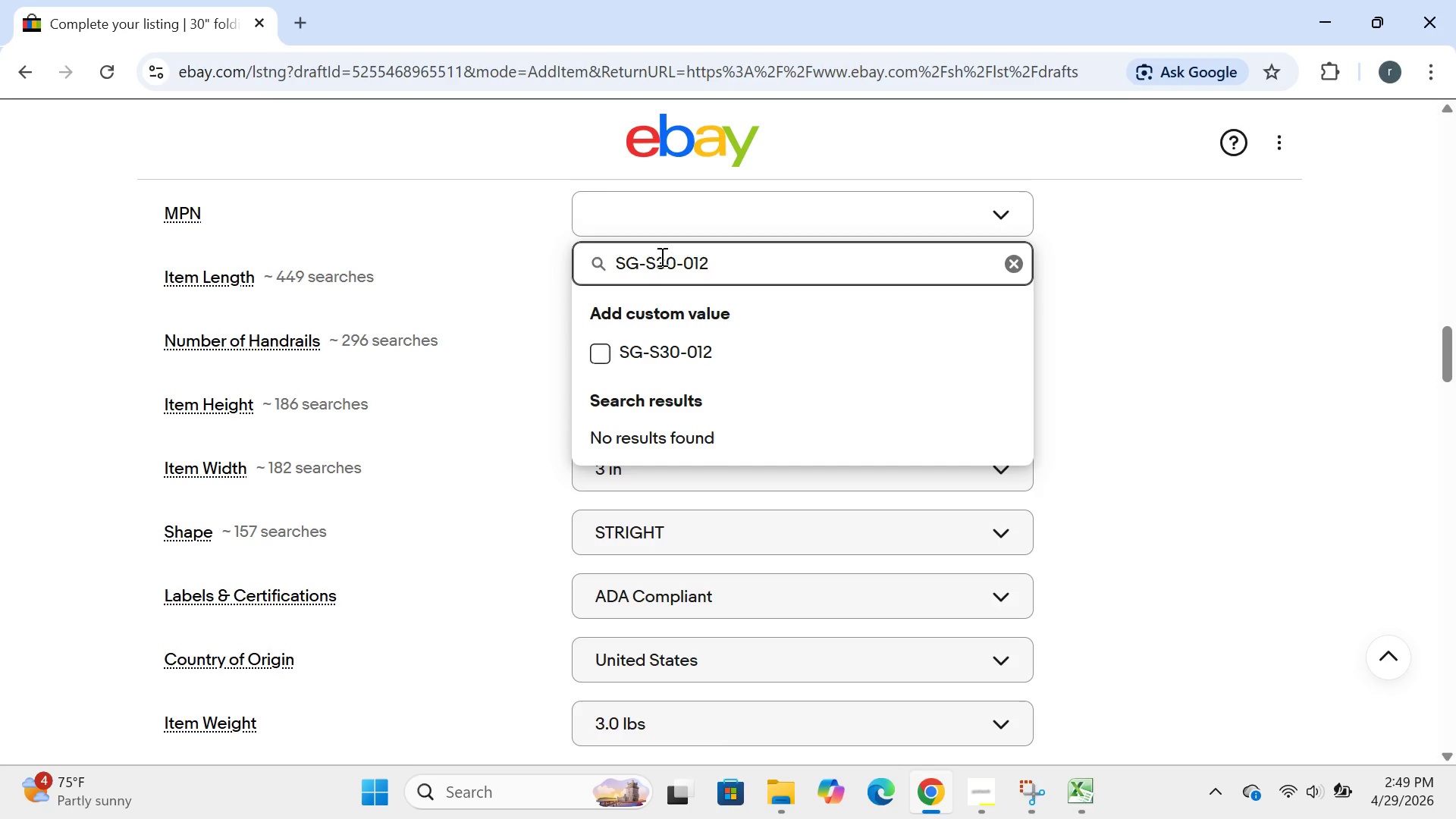 
key(Enter)
 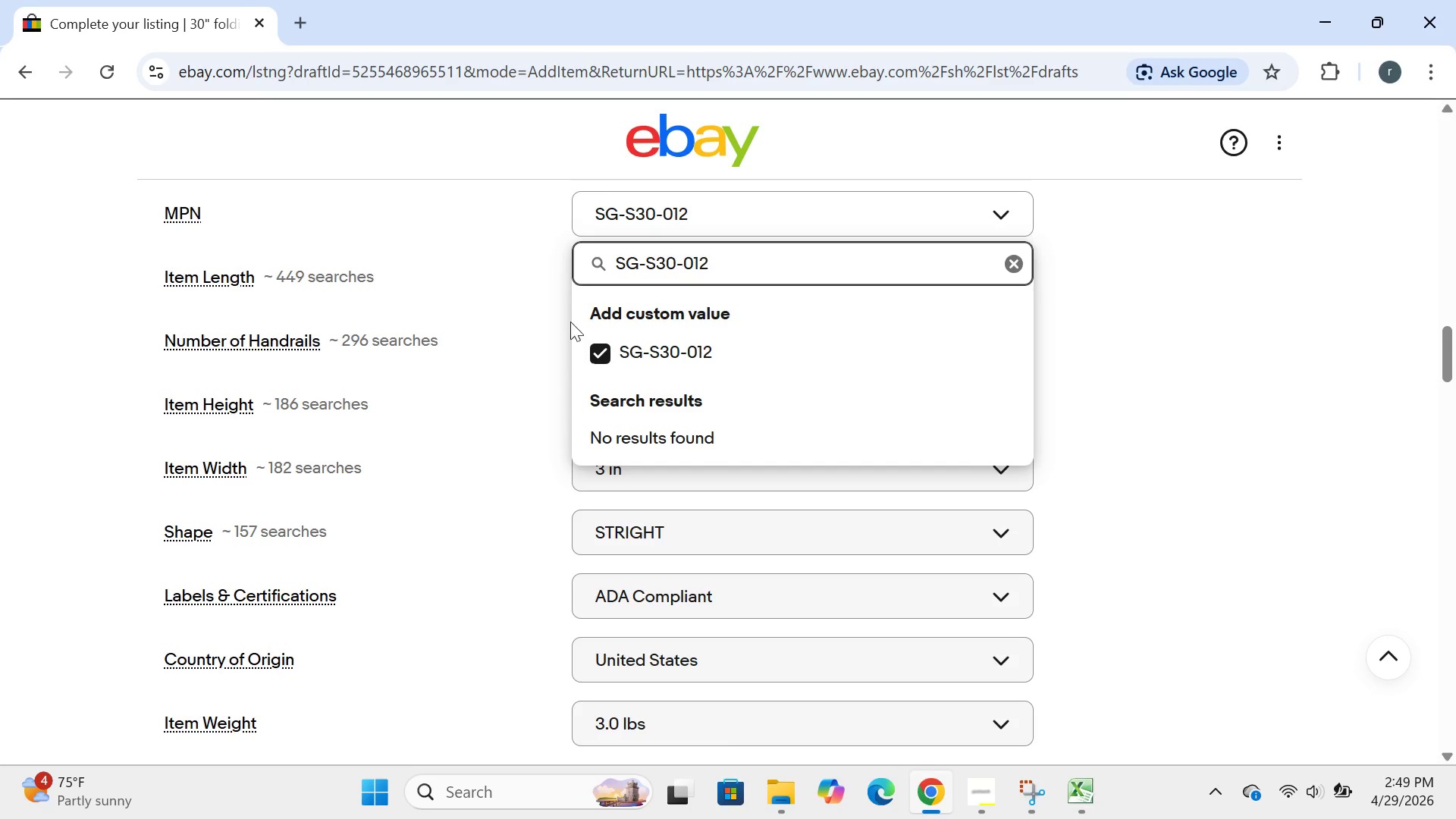 
left_click([542, 343])
 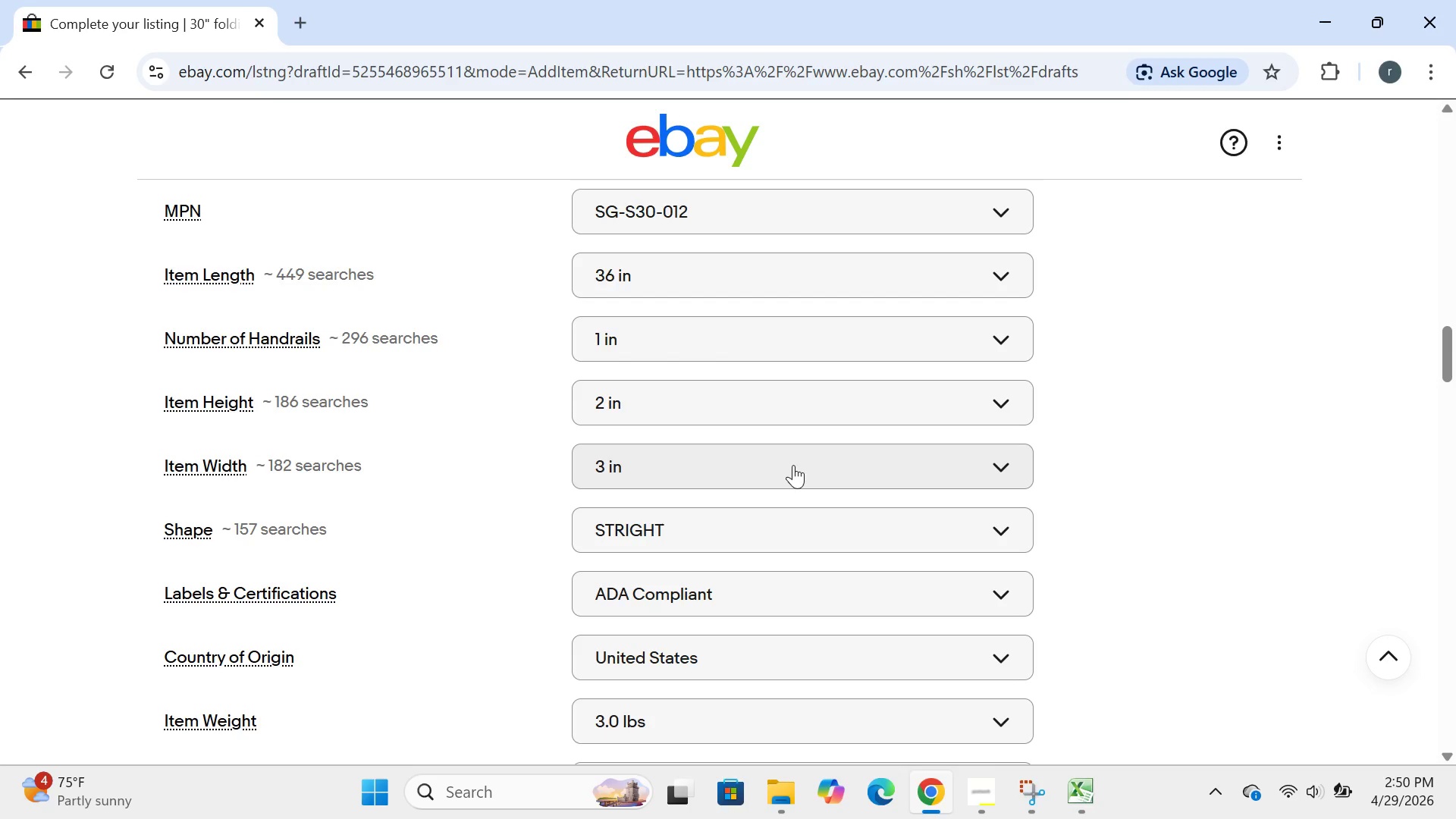 
wait(52.23)
 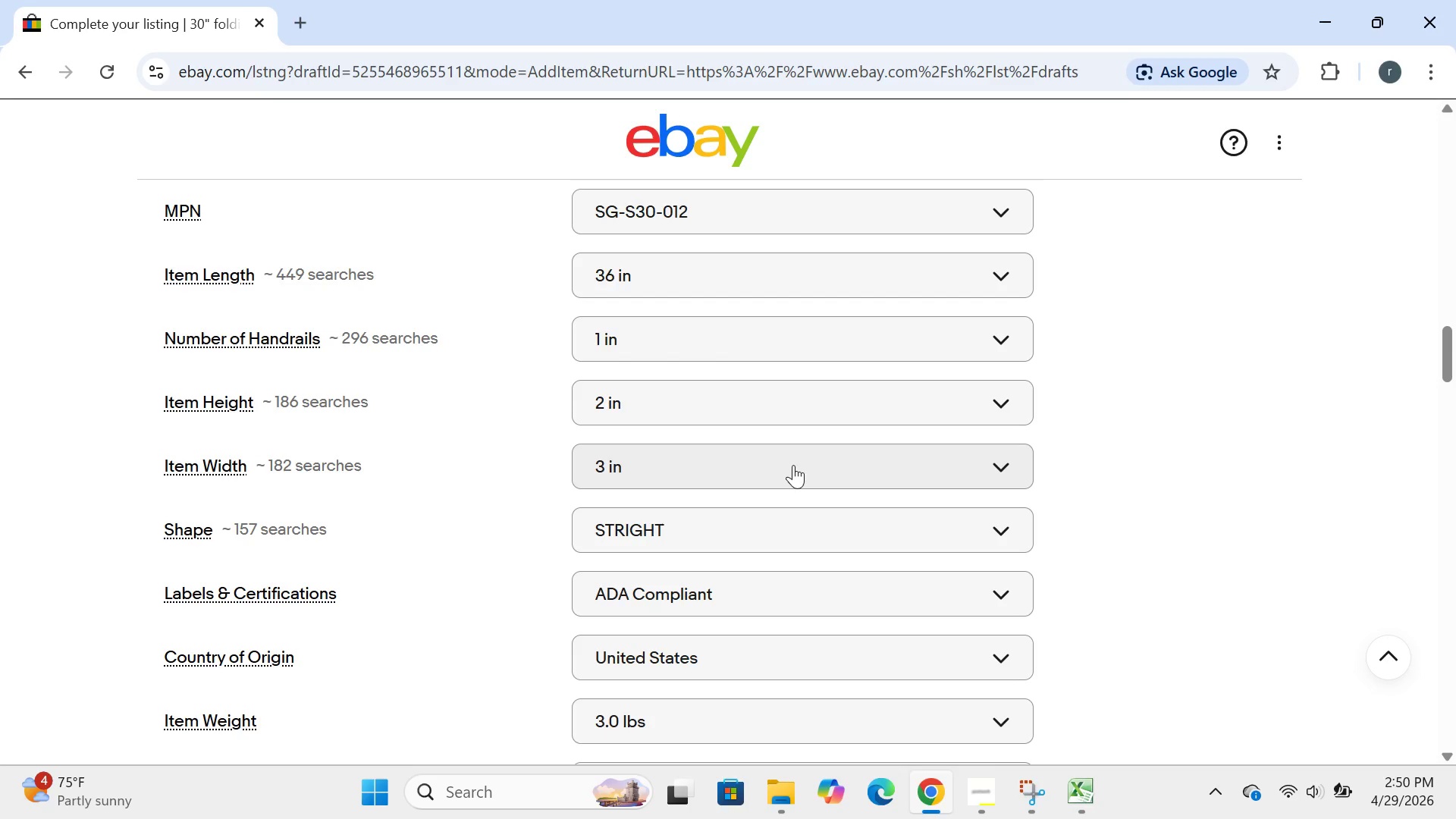 
left_click([821, 272])
 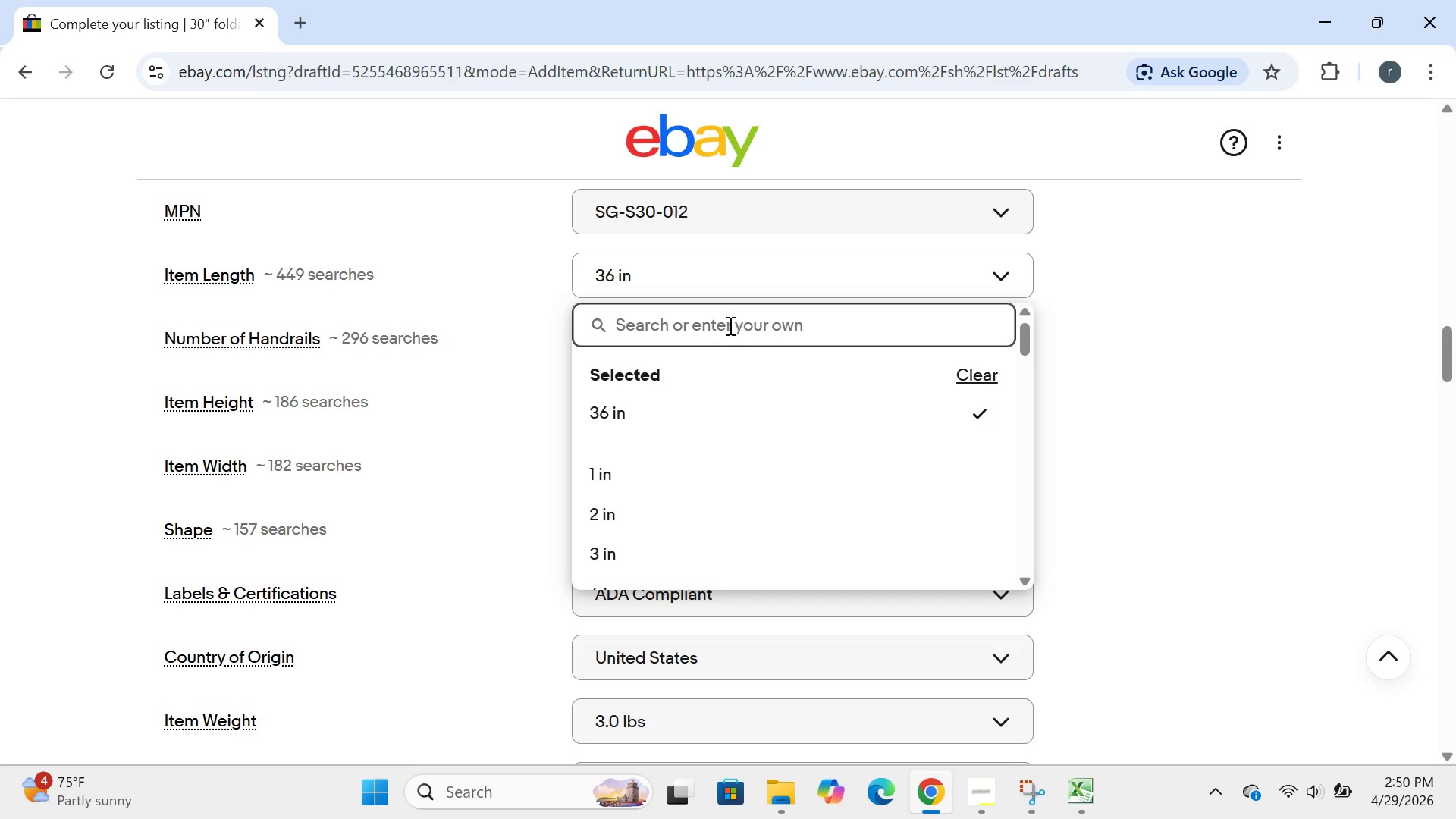 
left_click([729, 321])
 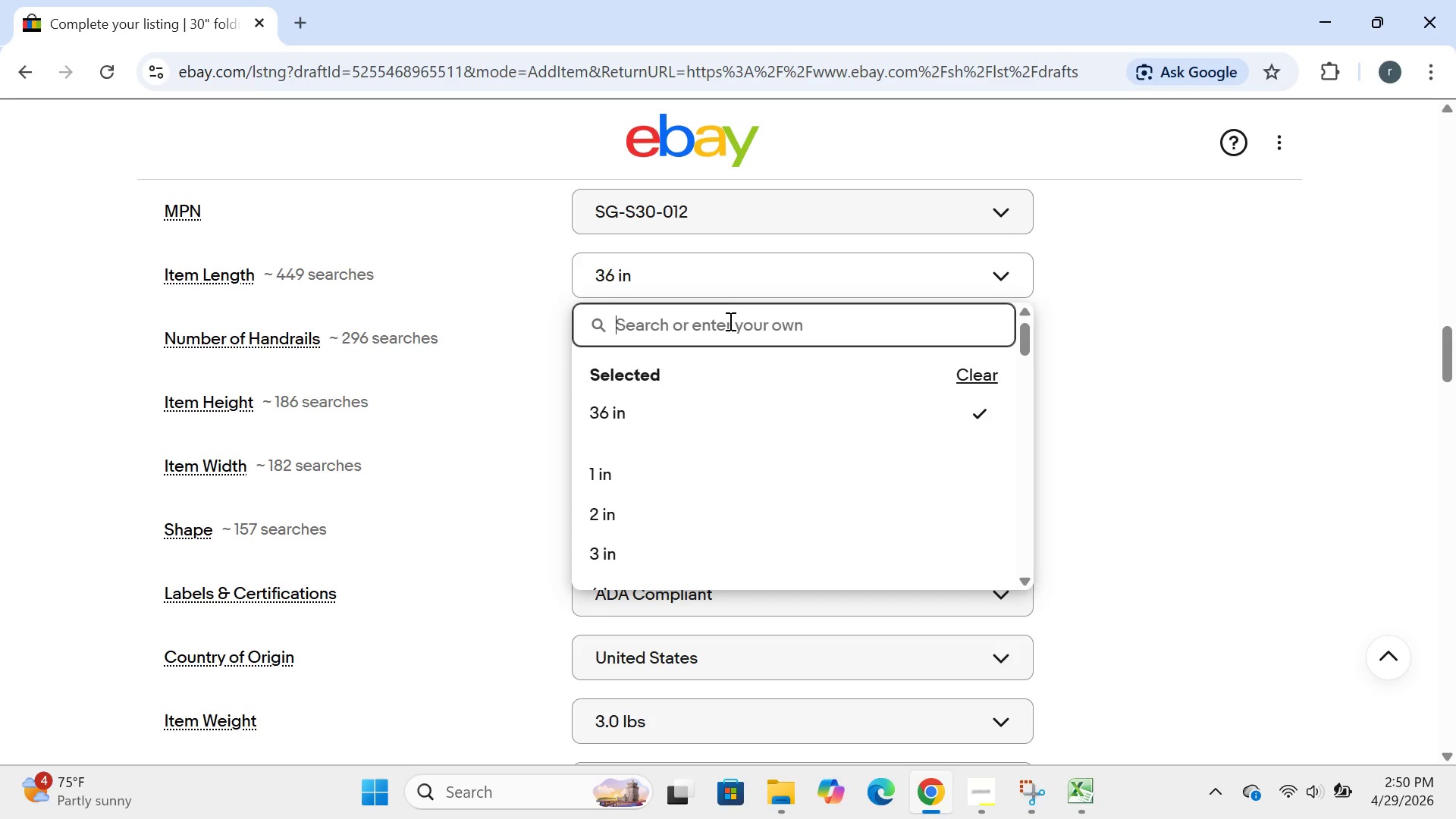 
type(30 in)
 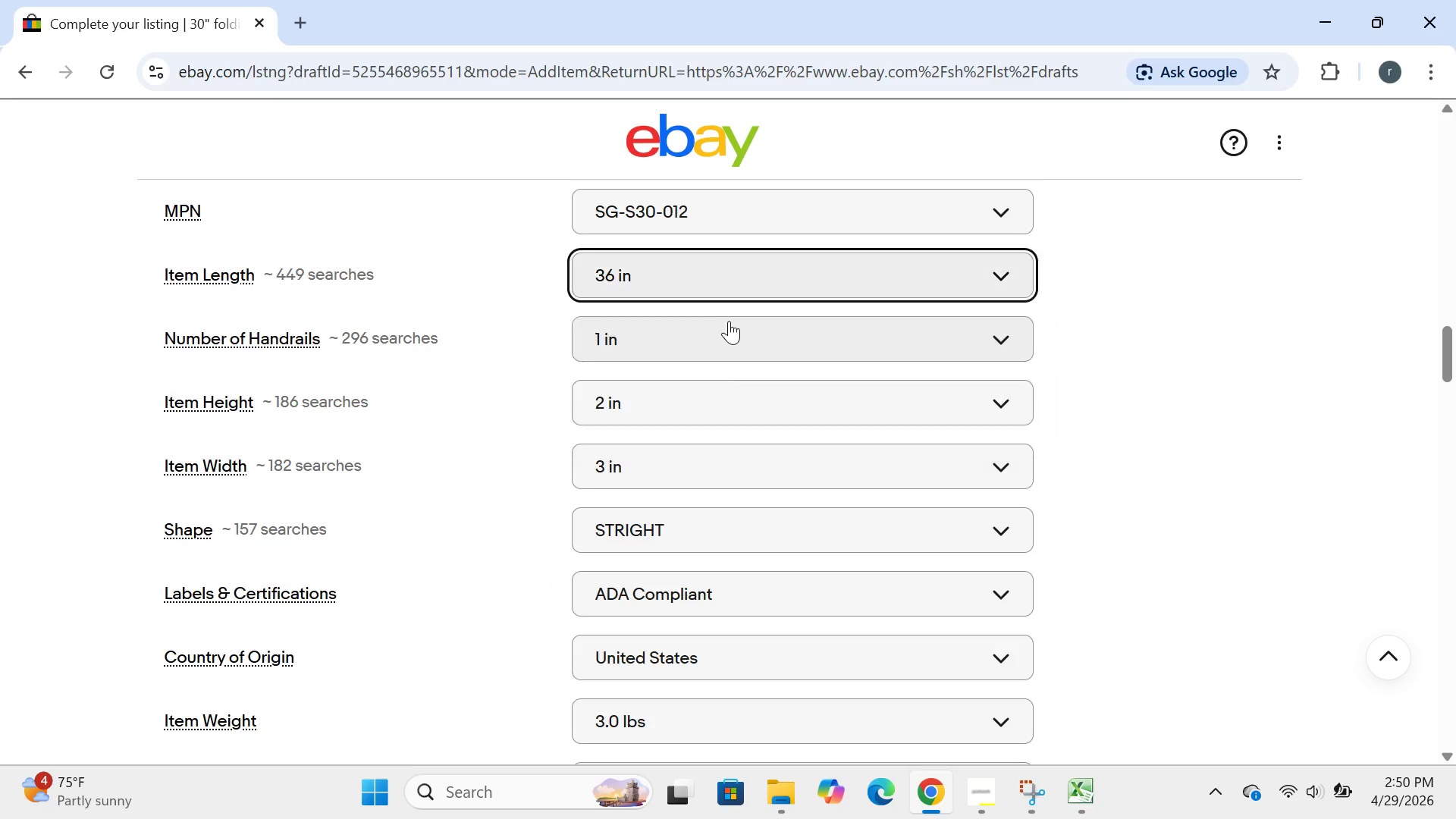 
key(Enter)
 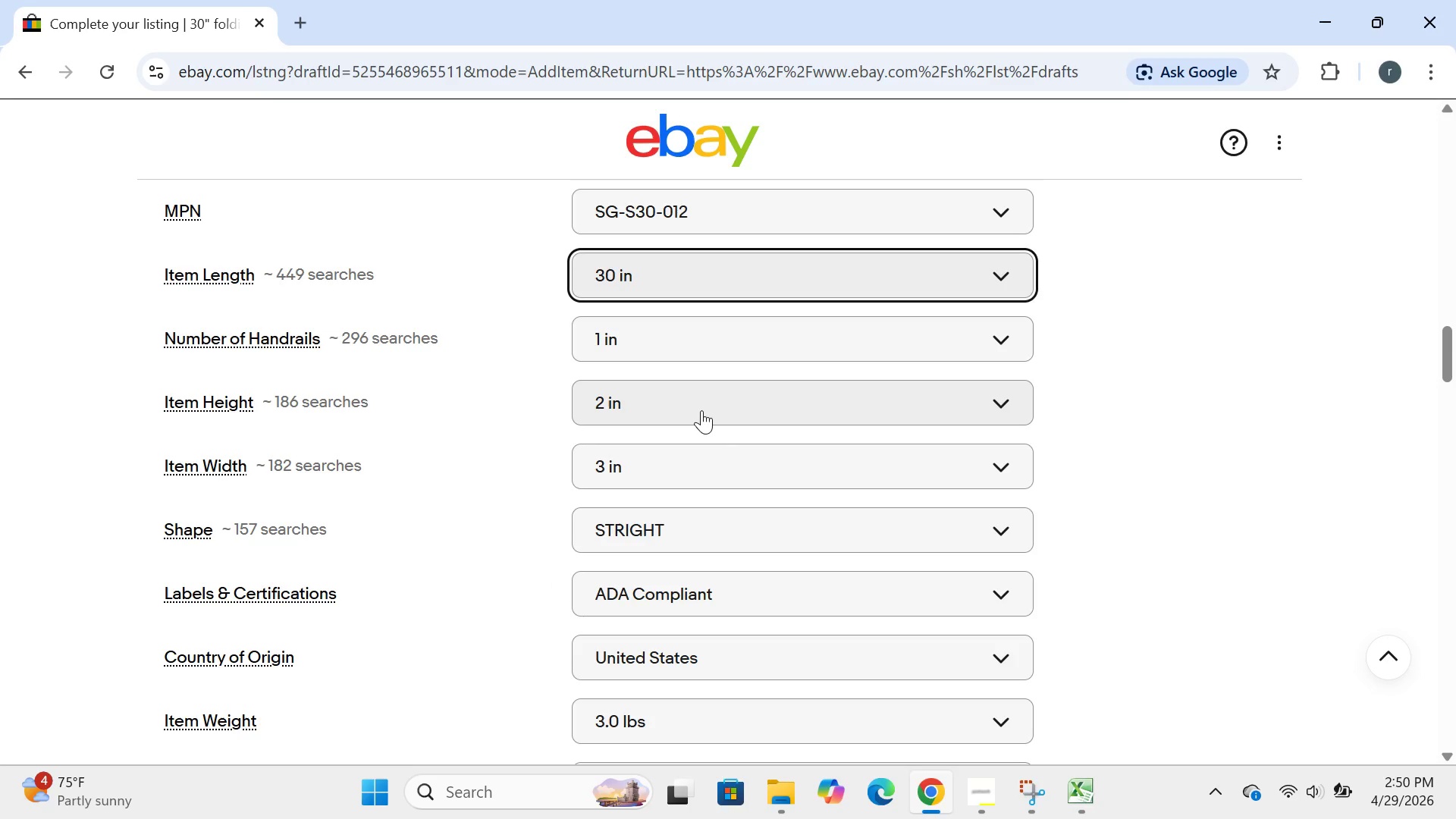 
wait(11.25)
 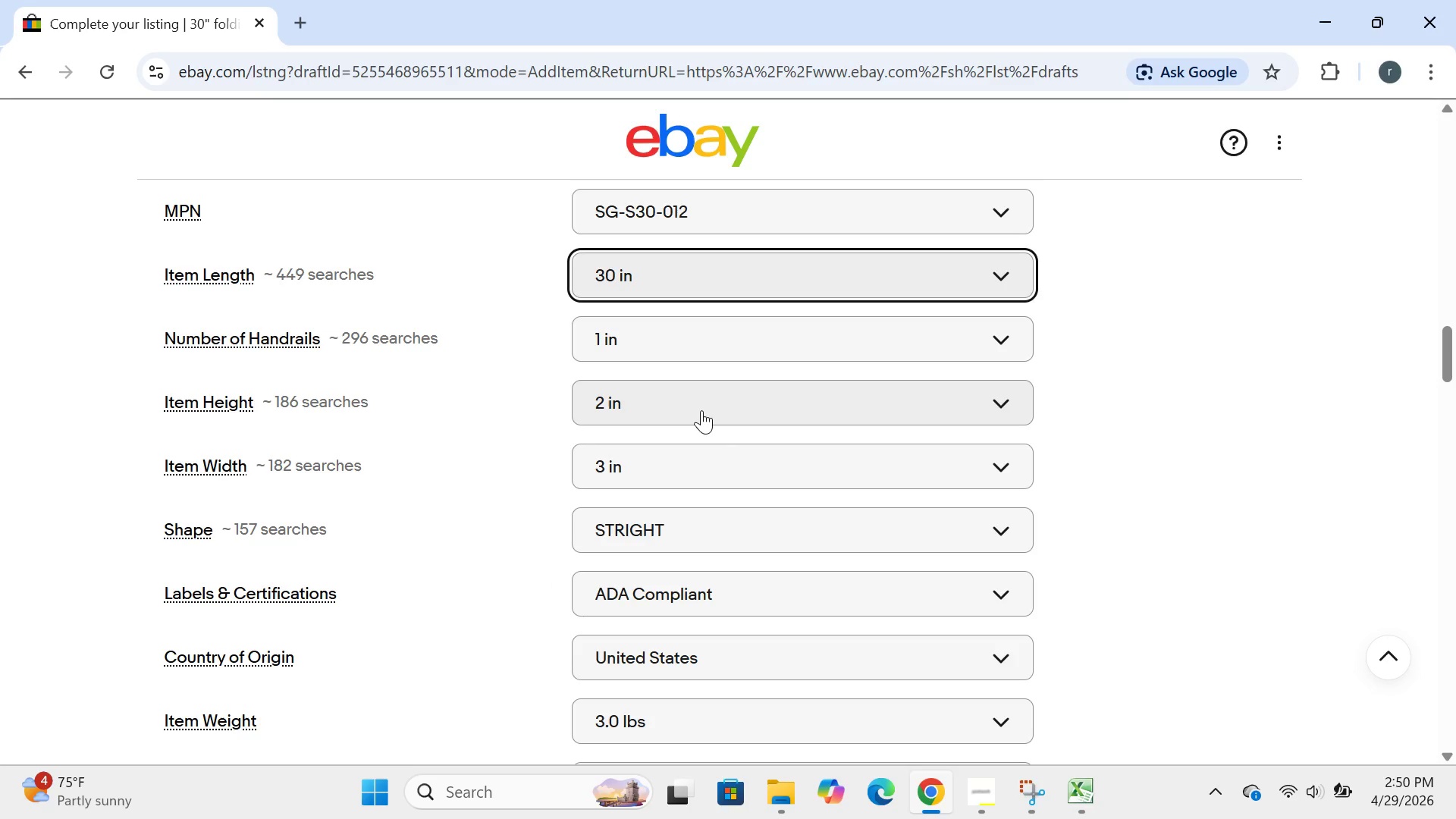 
left_click([701, 410])
 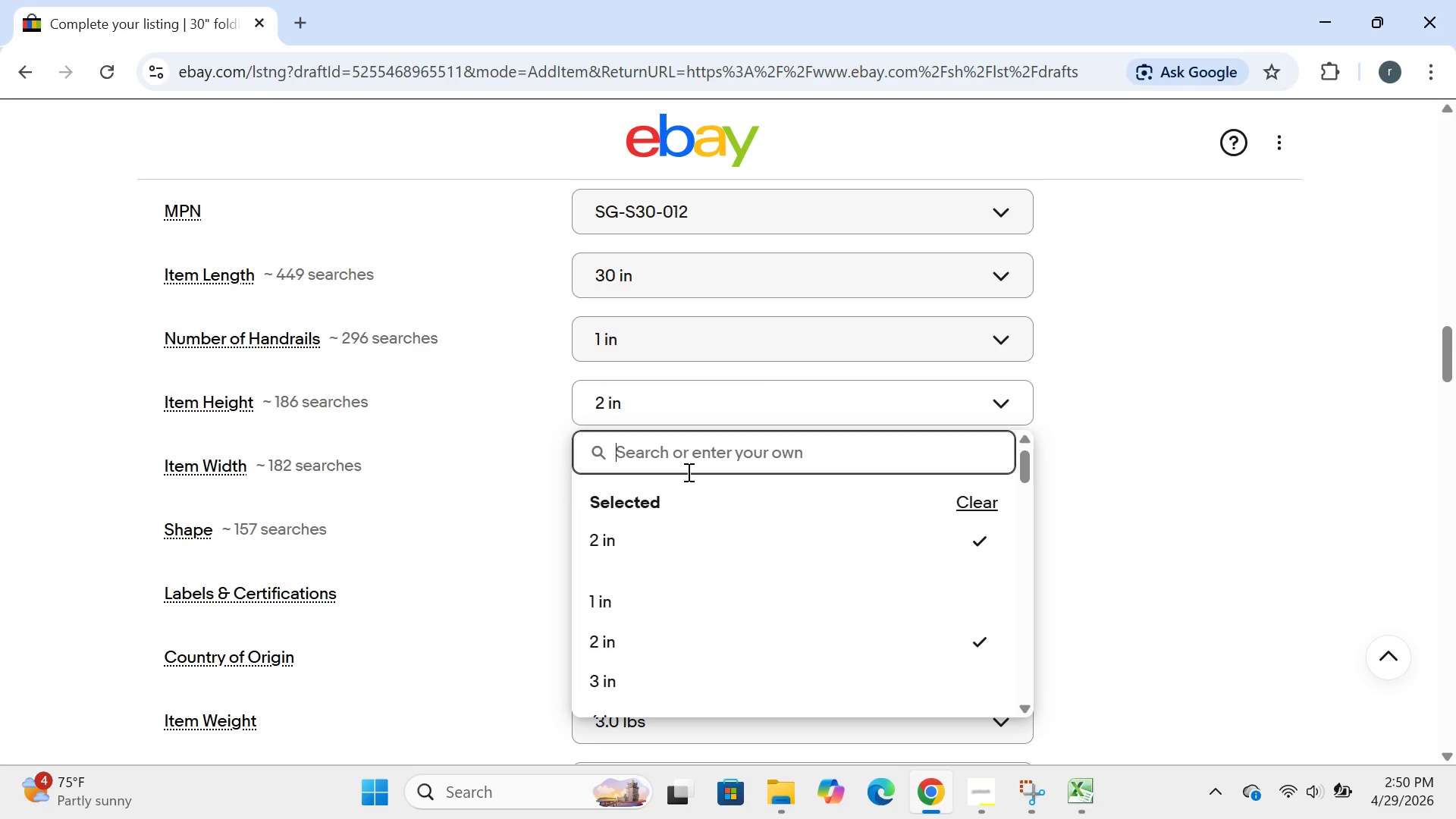 
type(3 o)
key(Backspace)
type(in)
 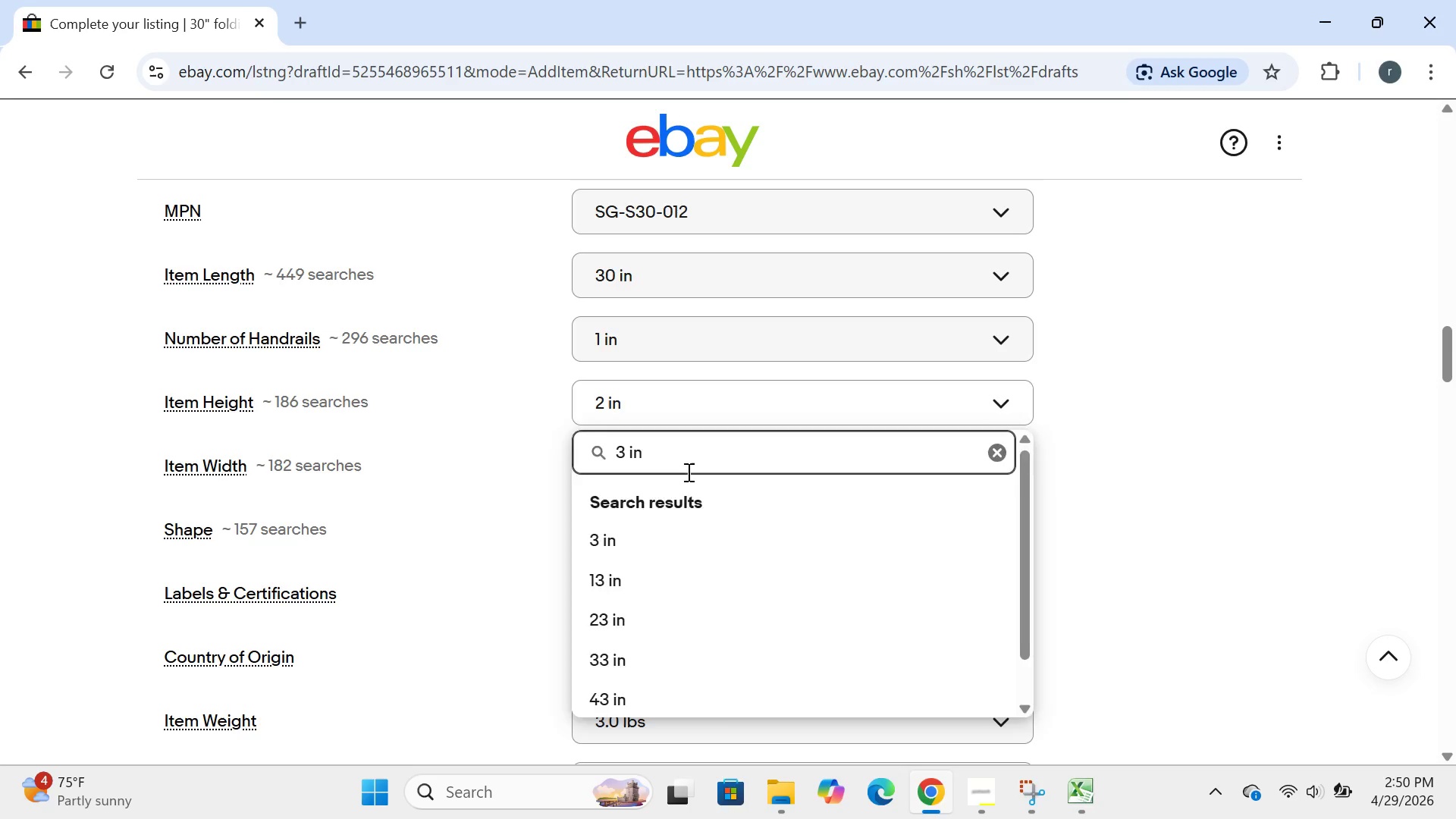 
key(Enter)
 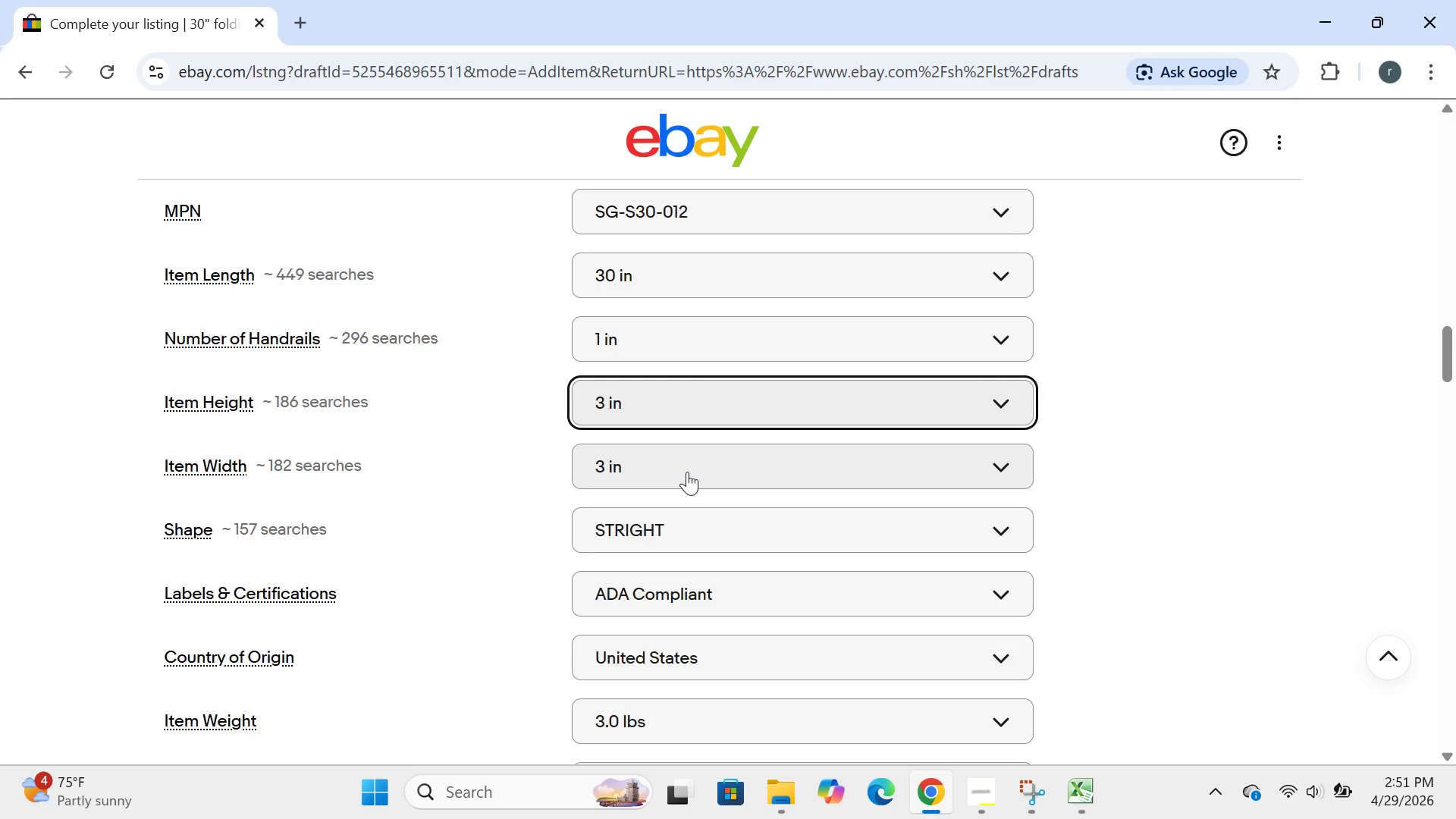 
left_click([687, 472])
 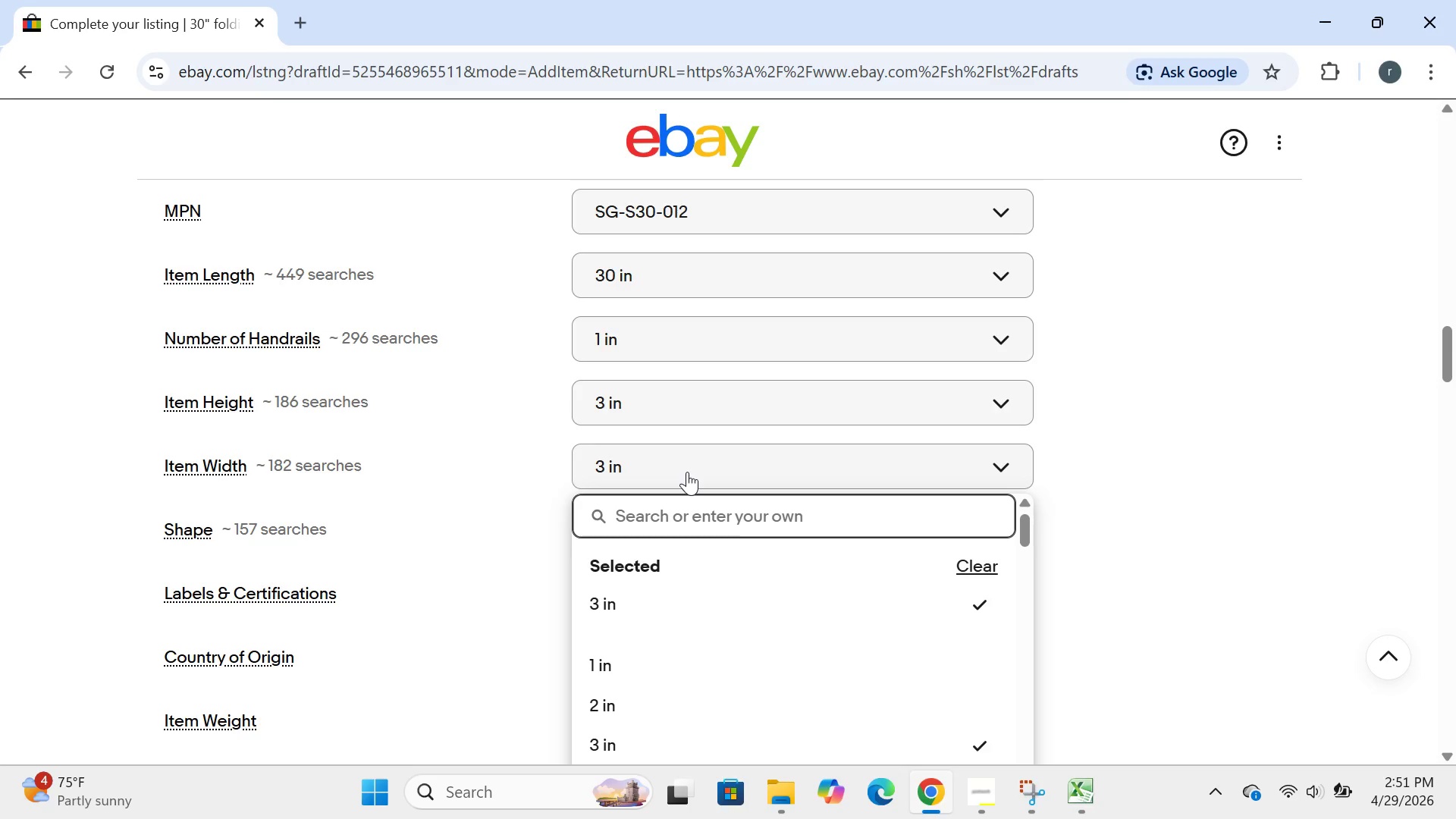 
key(4)
 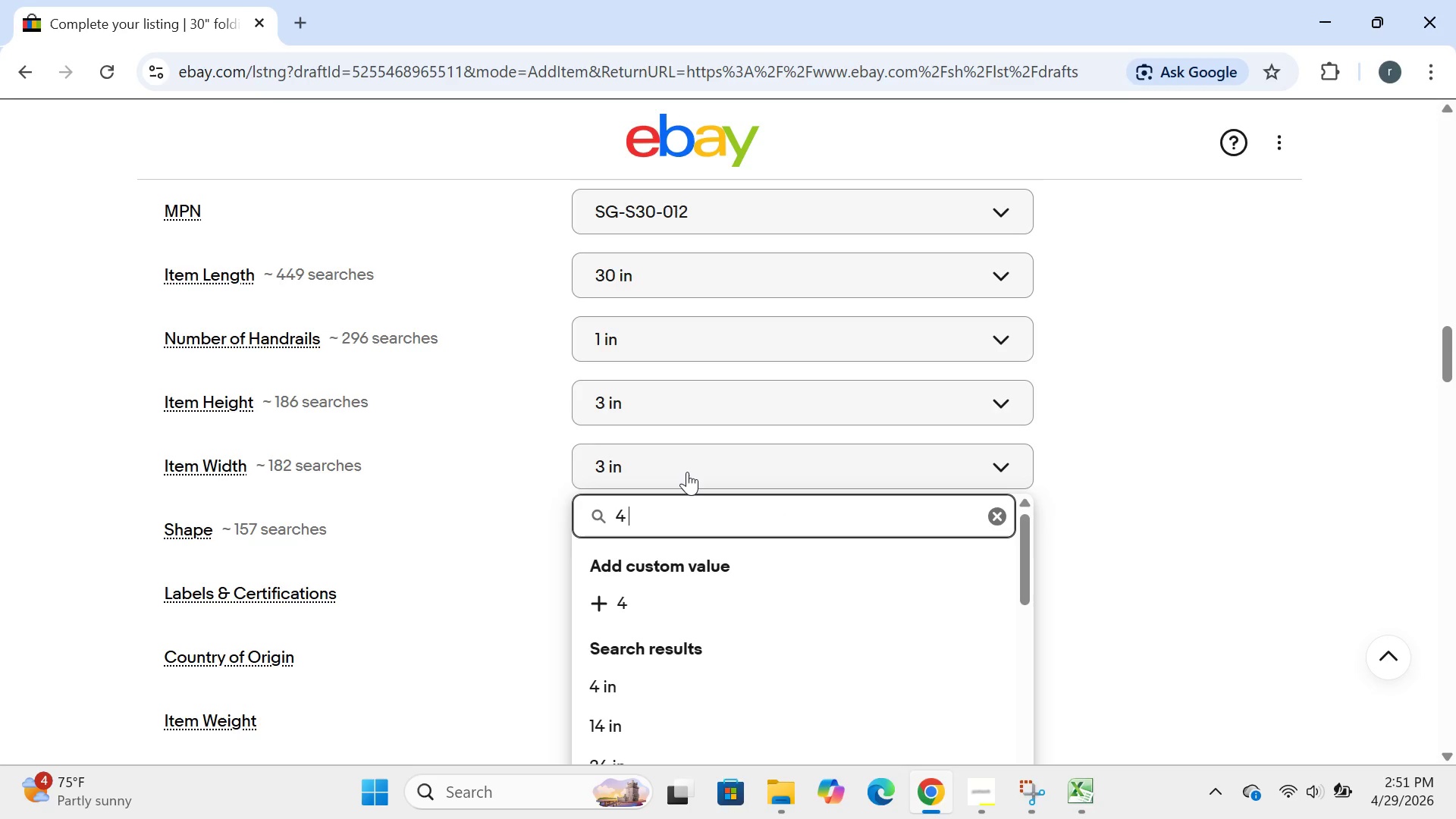 
key(Space)
 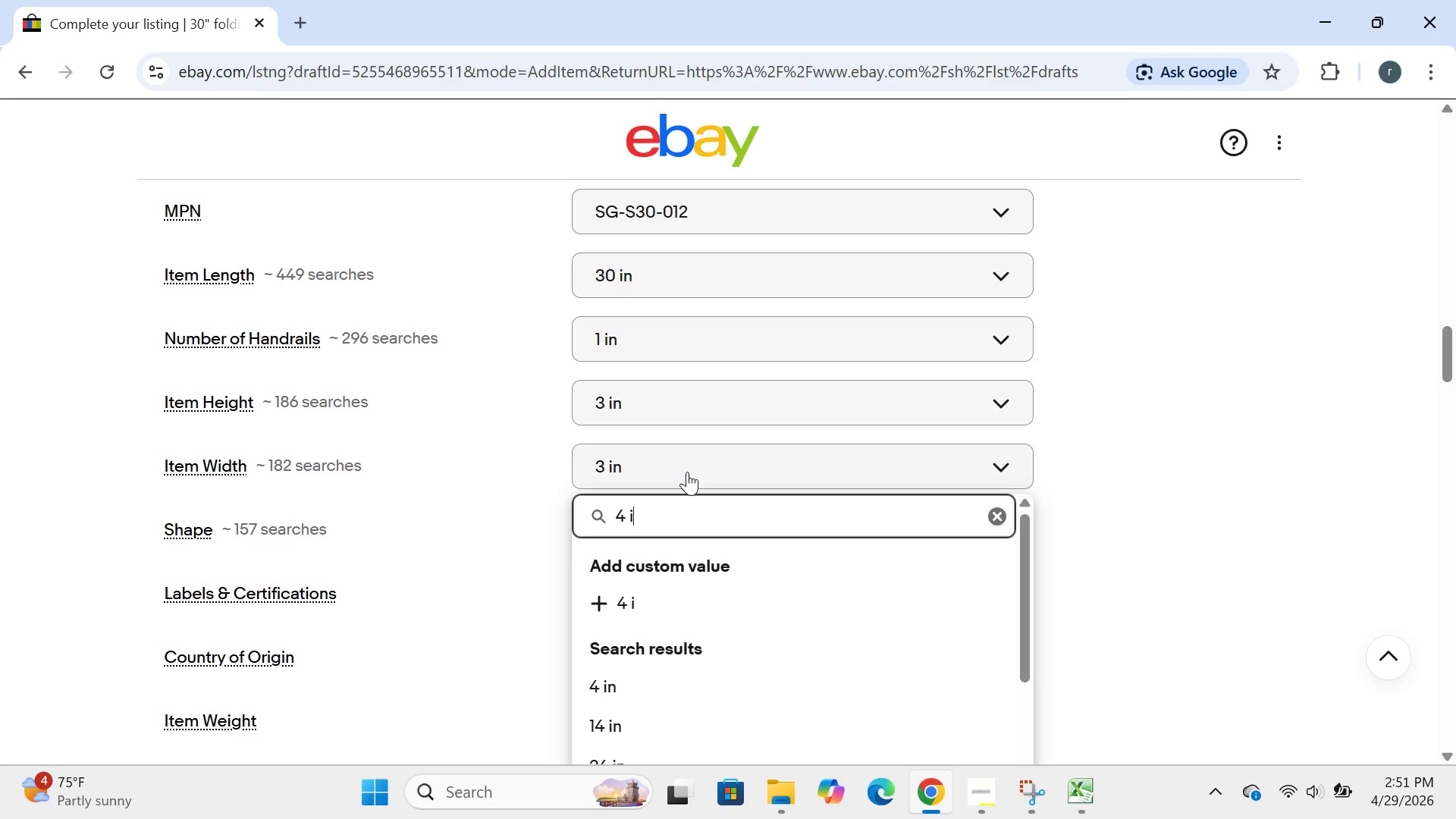 
key(I)
 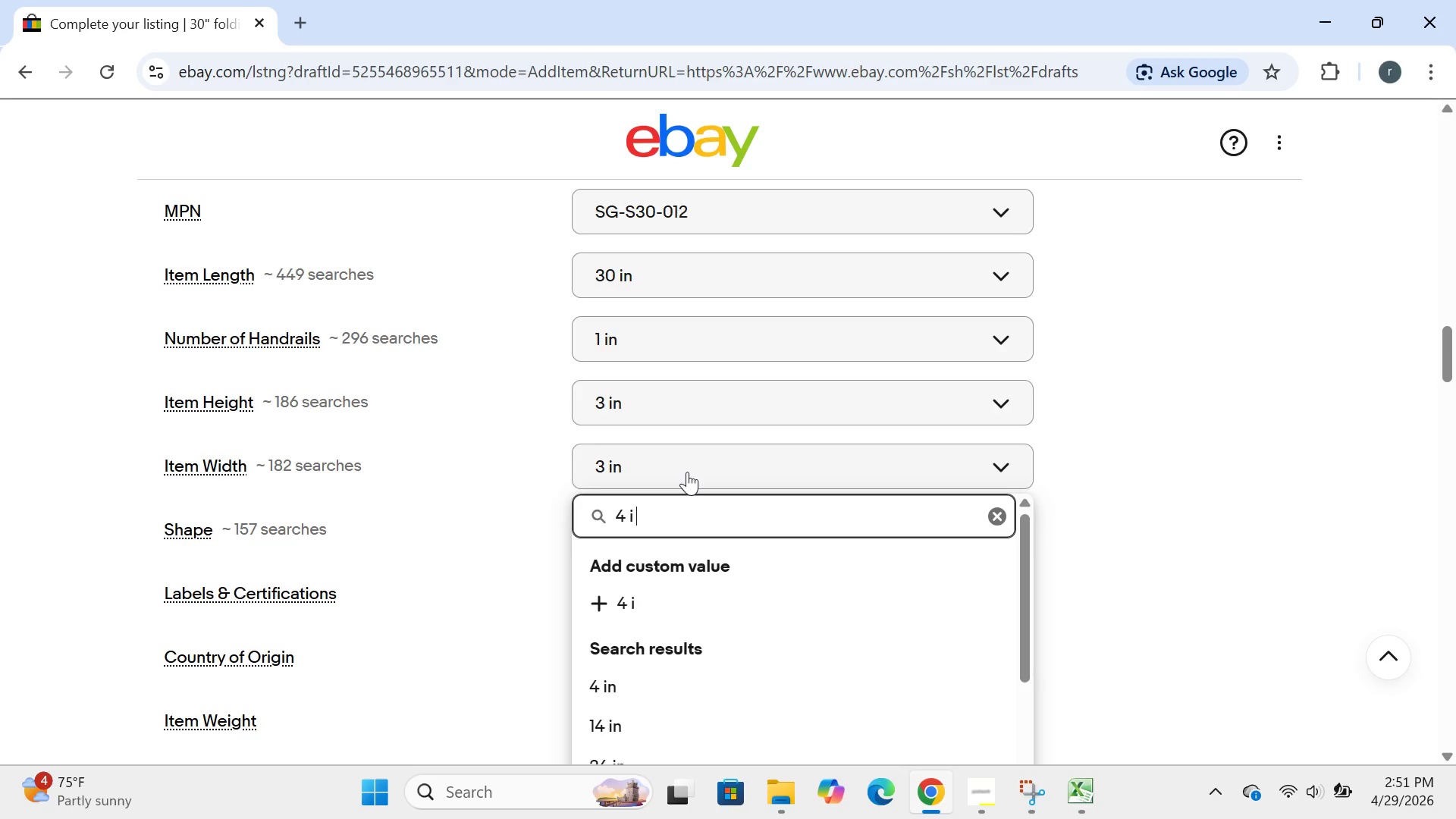 
key(Space)
 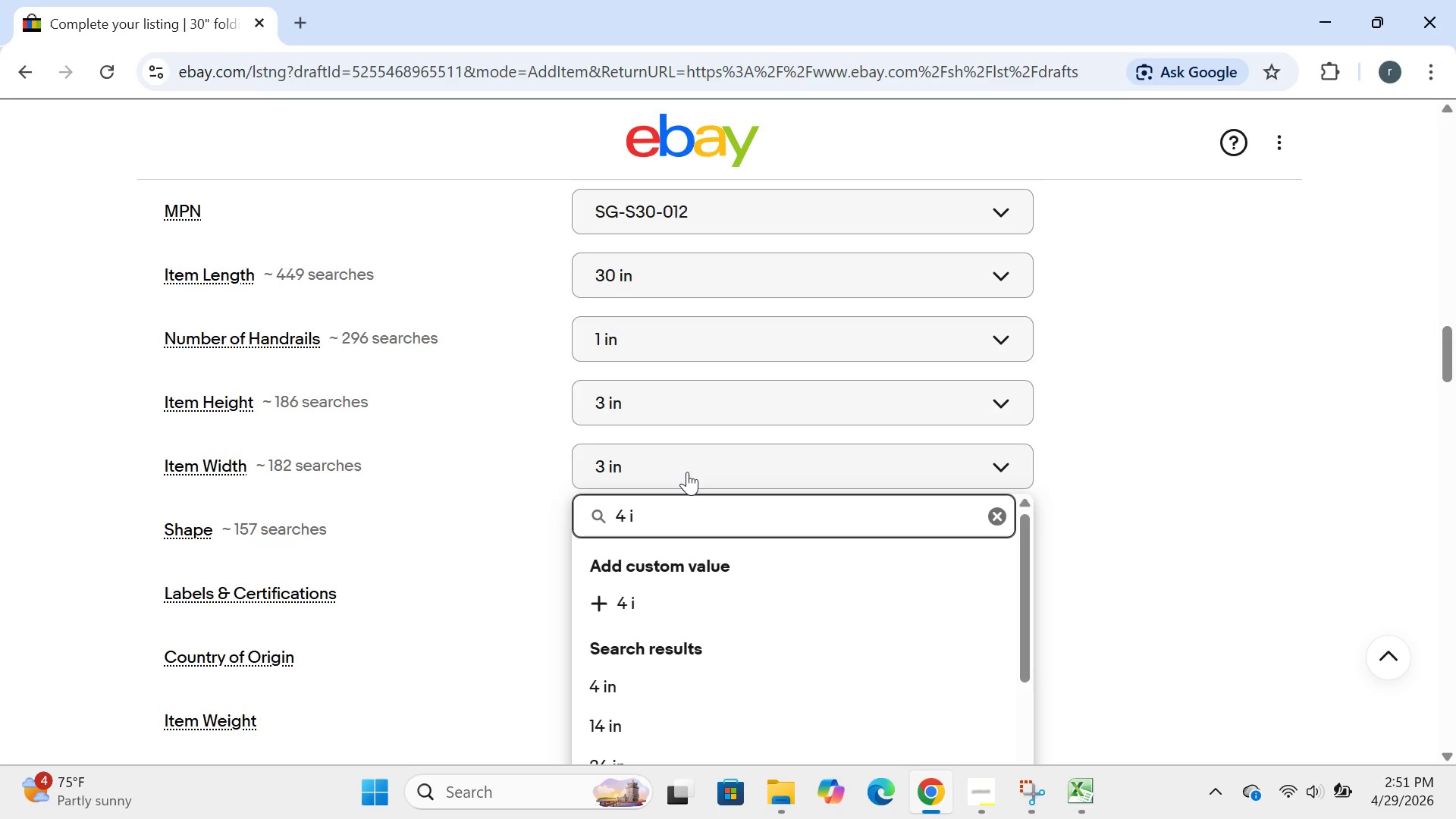 
key(Backspace)
 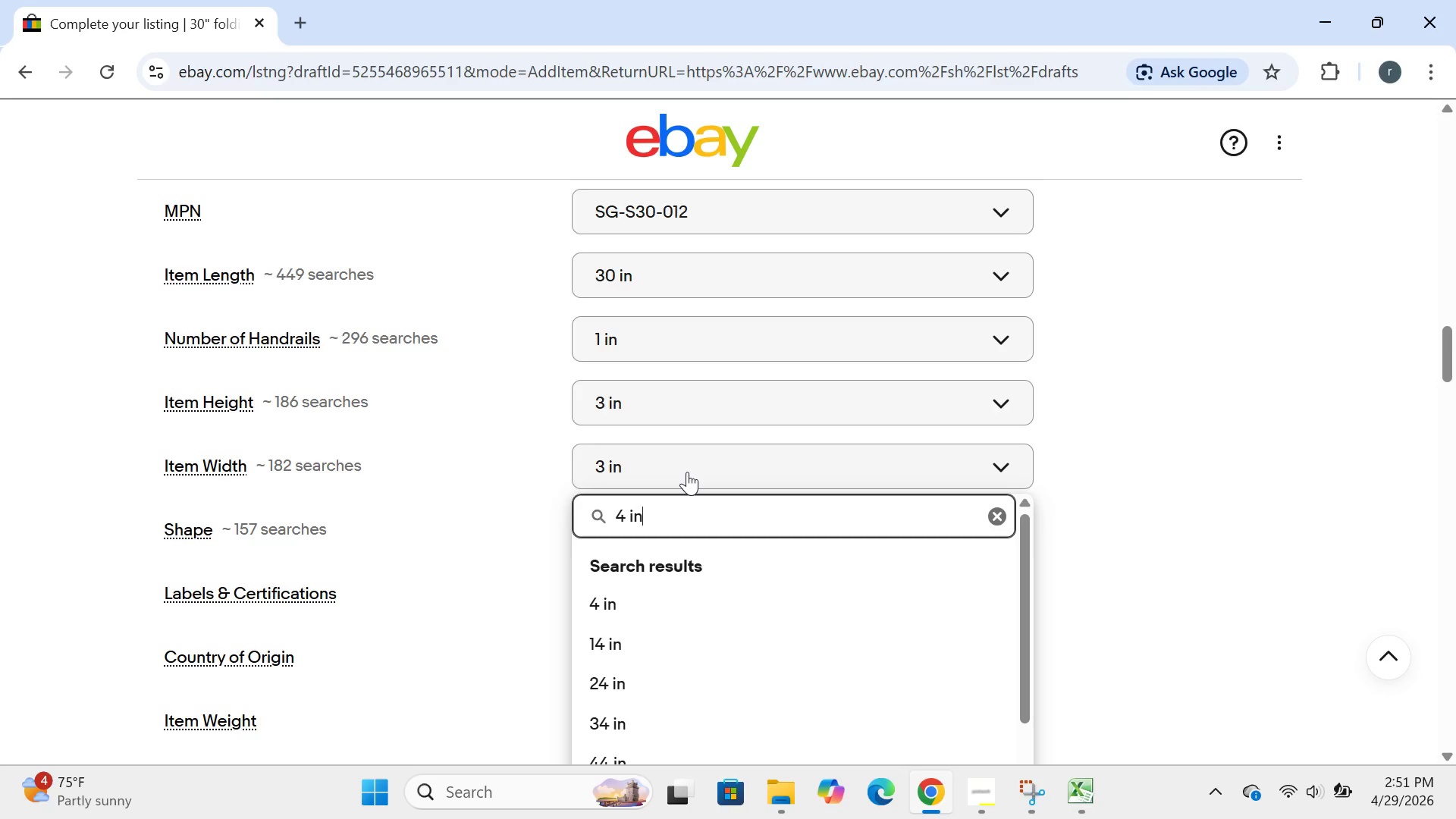 
key(N)
 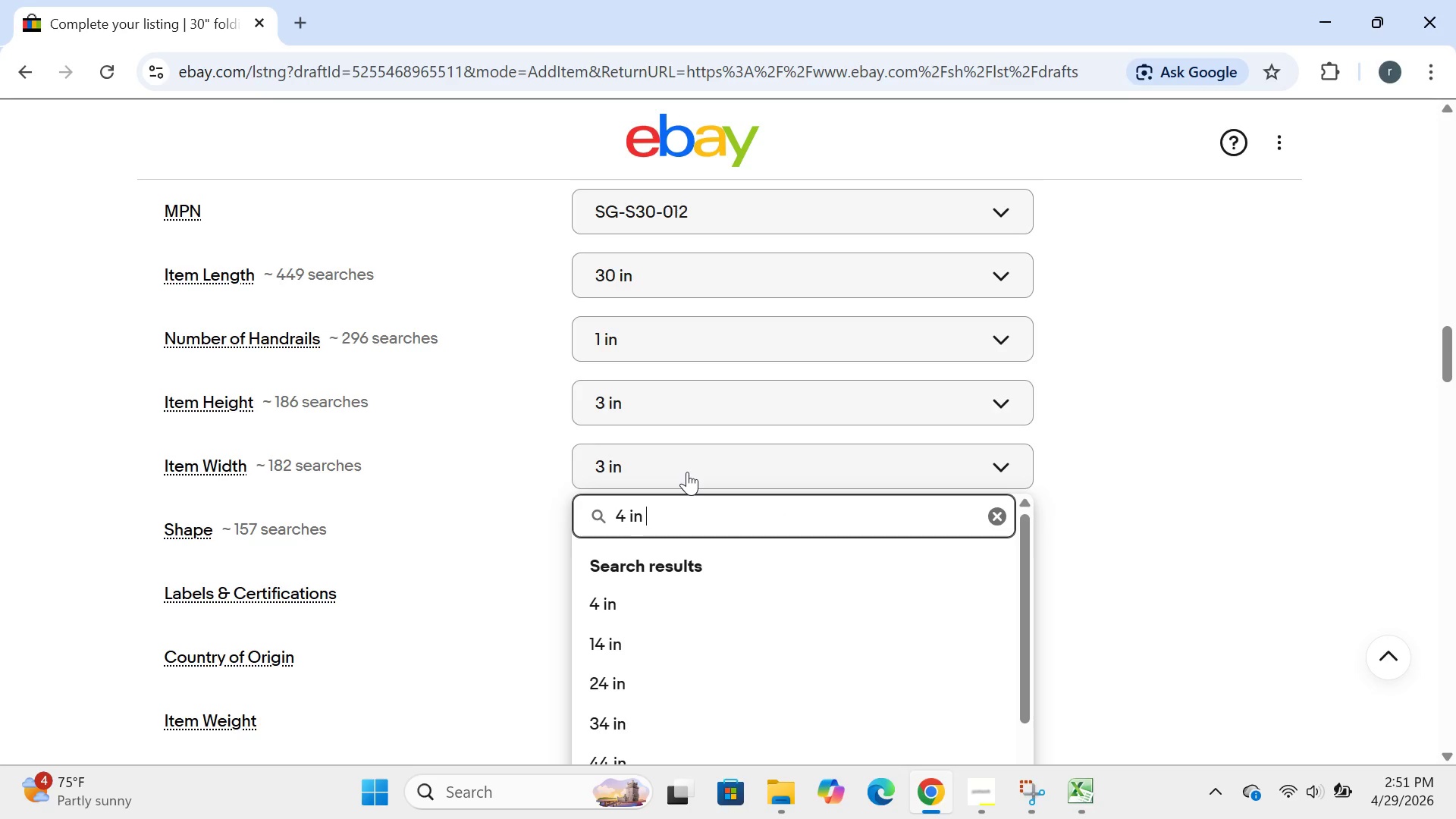 
key(Space)
 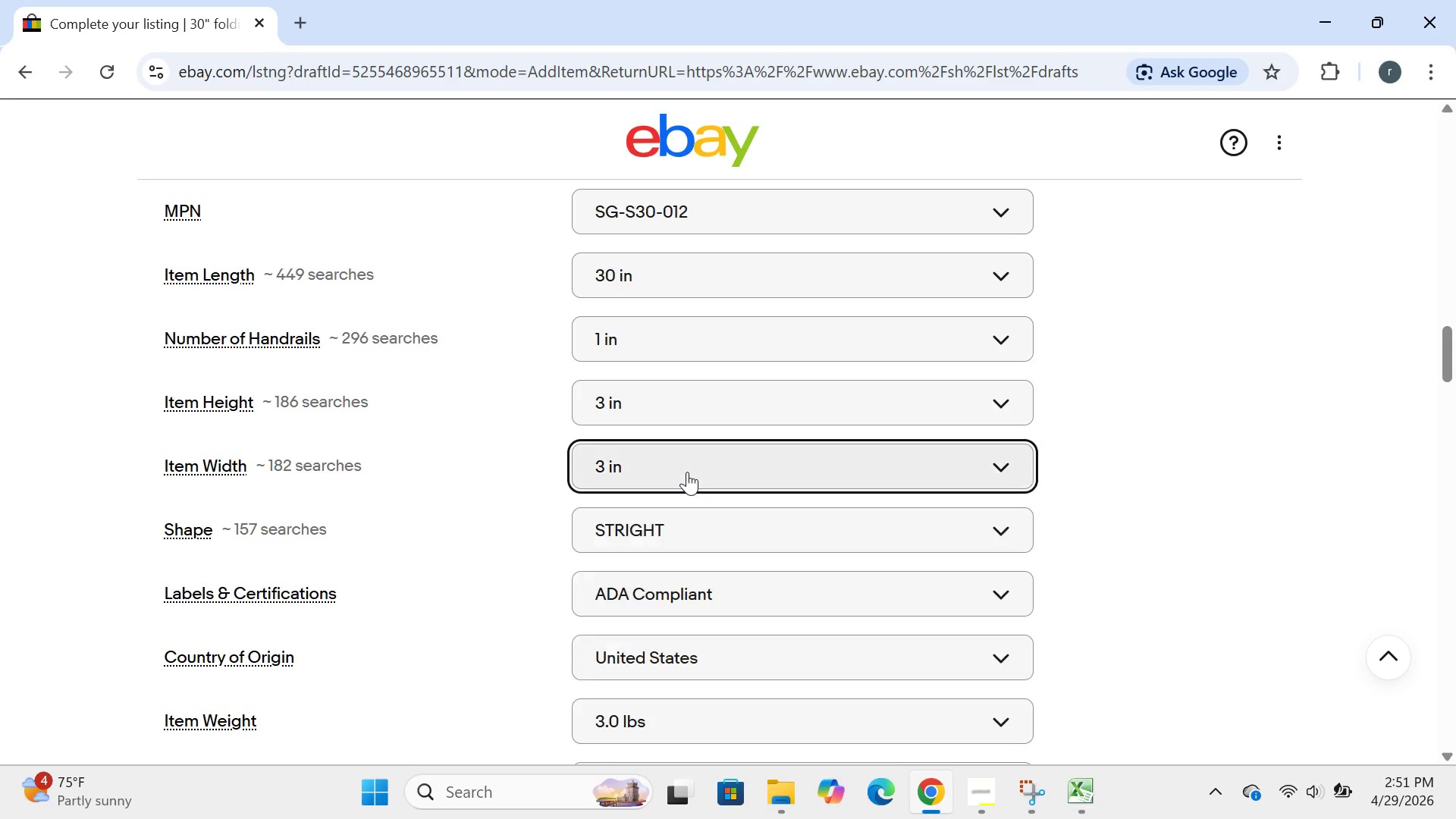 
key(Enter)
 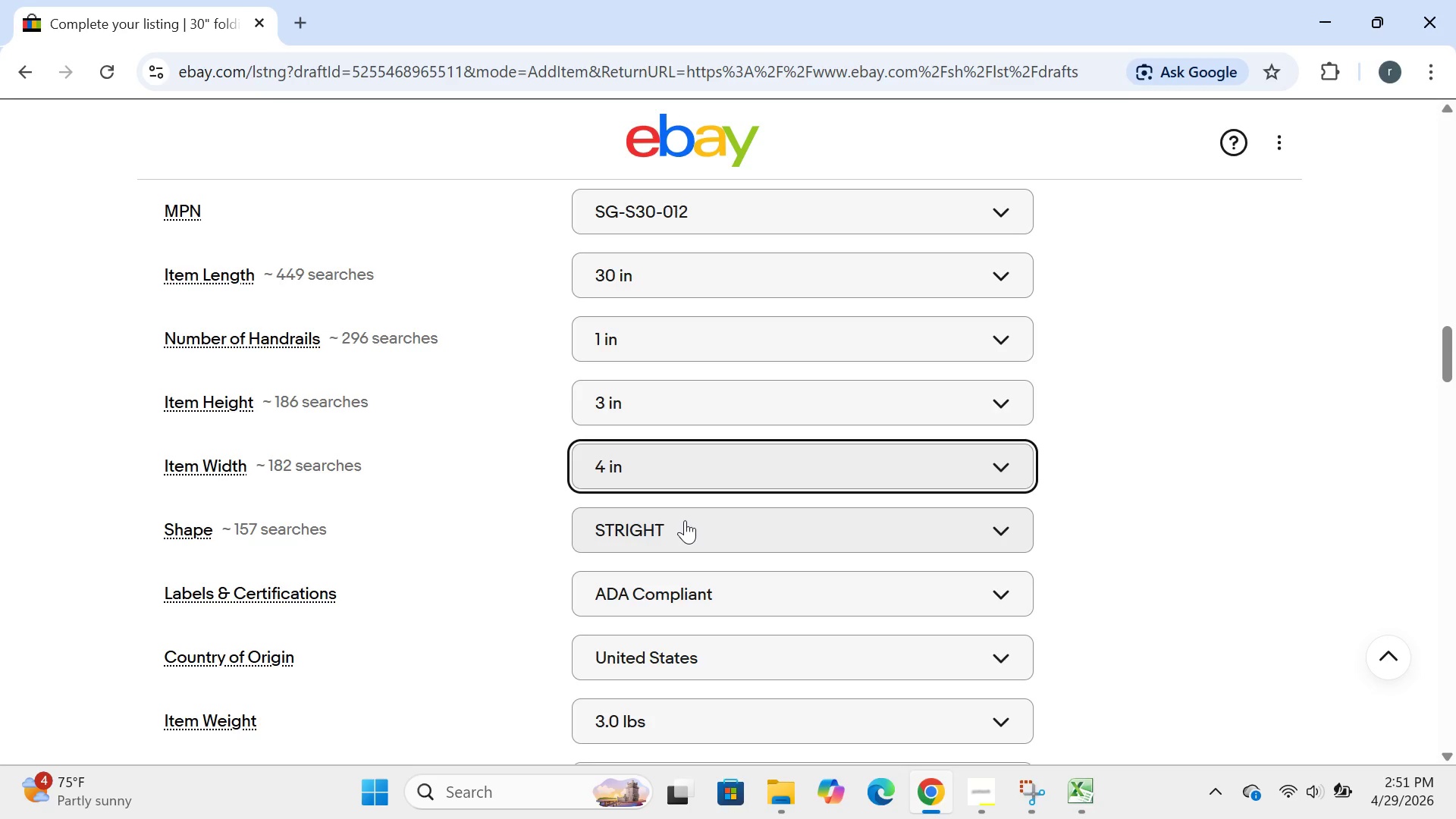 
wait(5.22)
 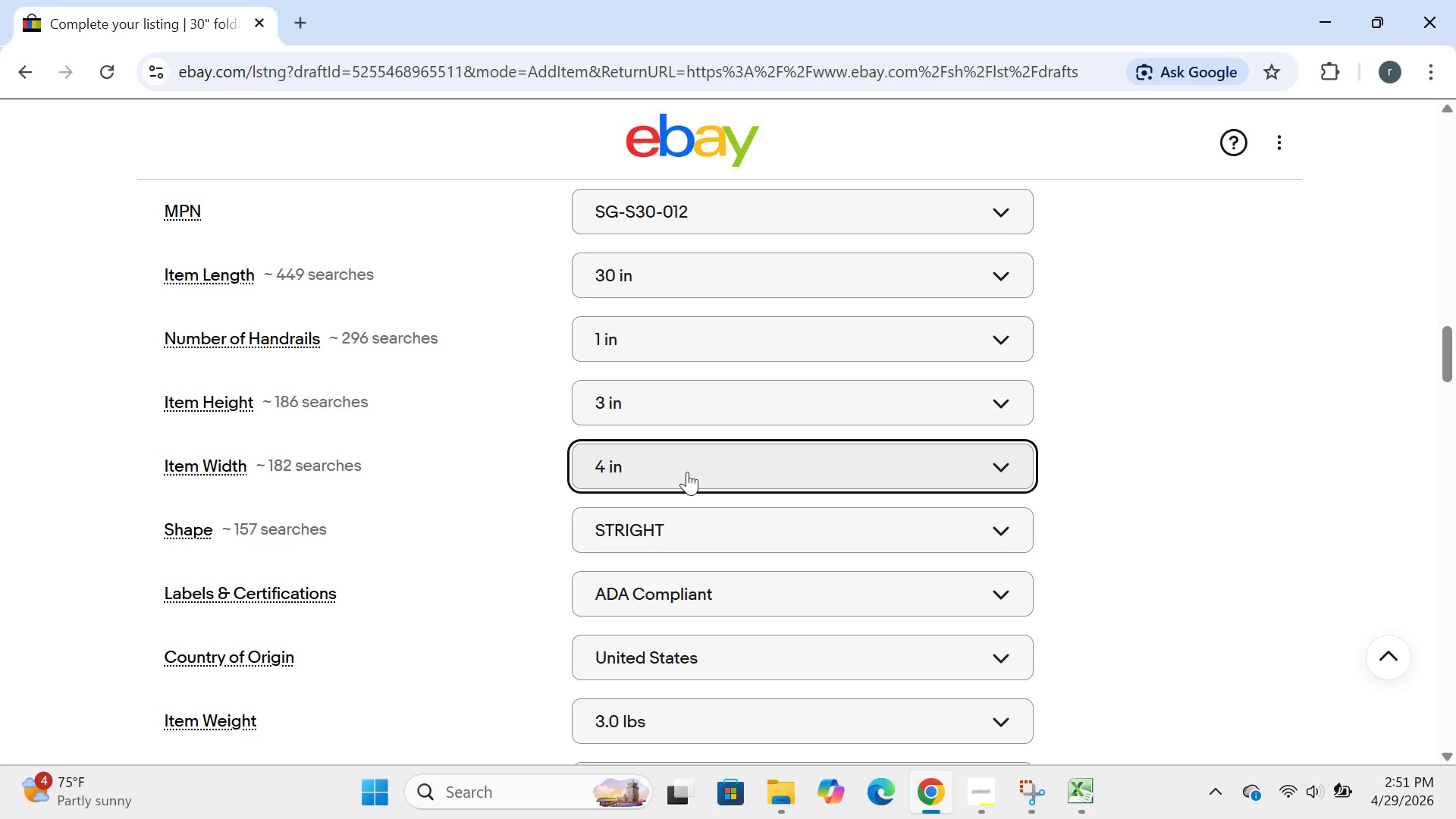 
left_click([685, 520])
 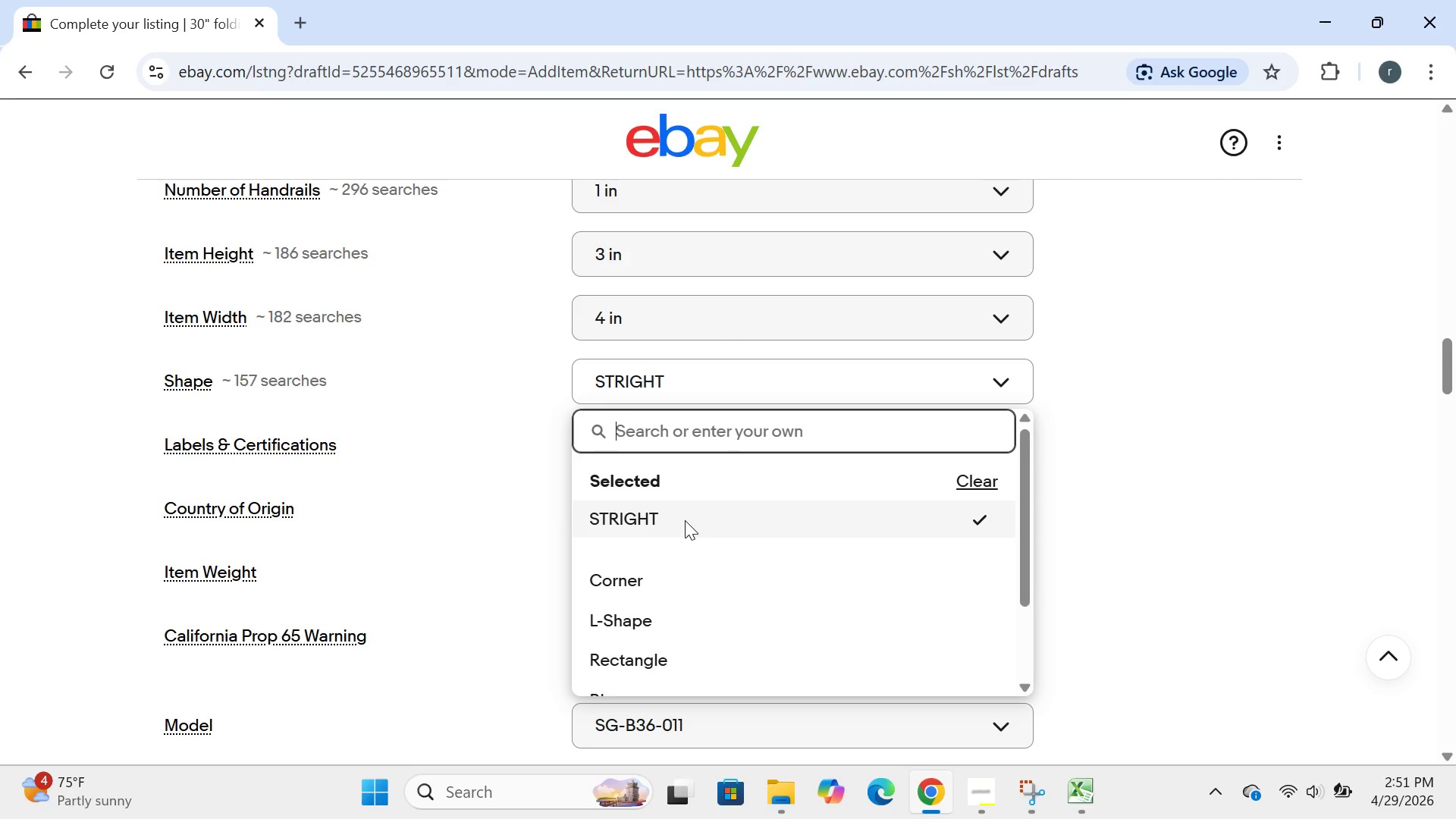 
type(flip-up)
 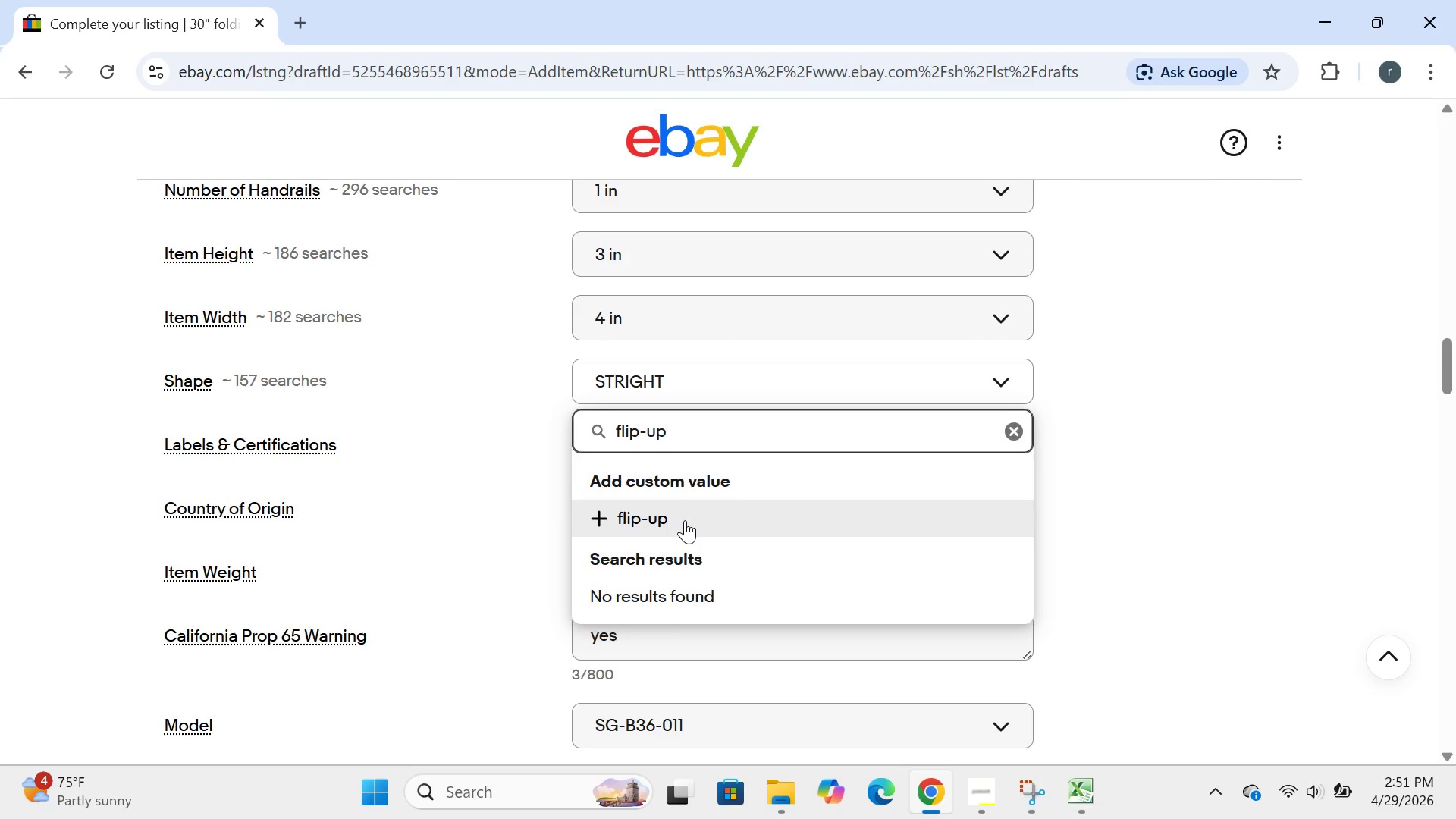 
key(Enter)
 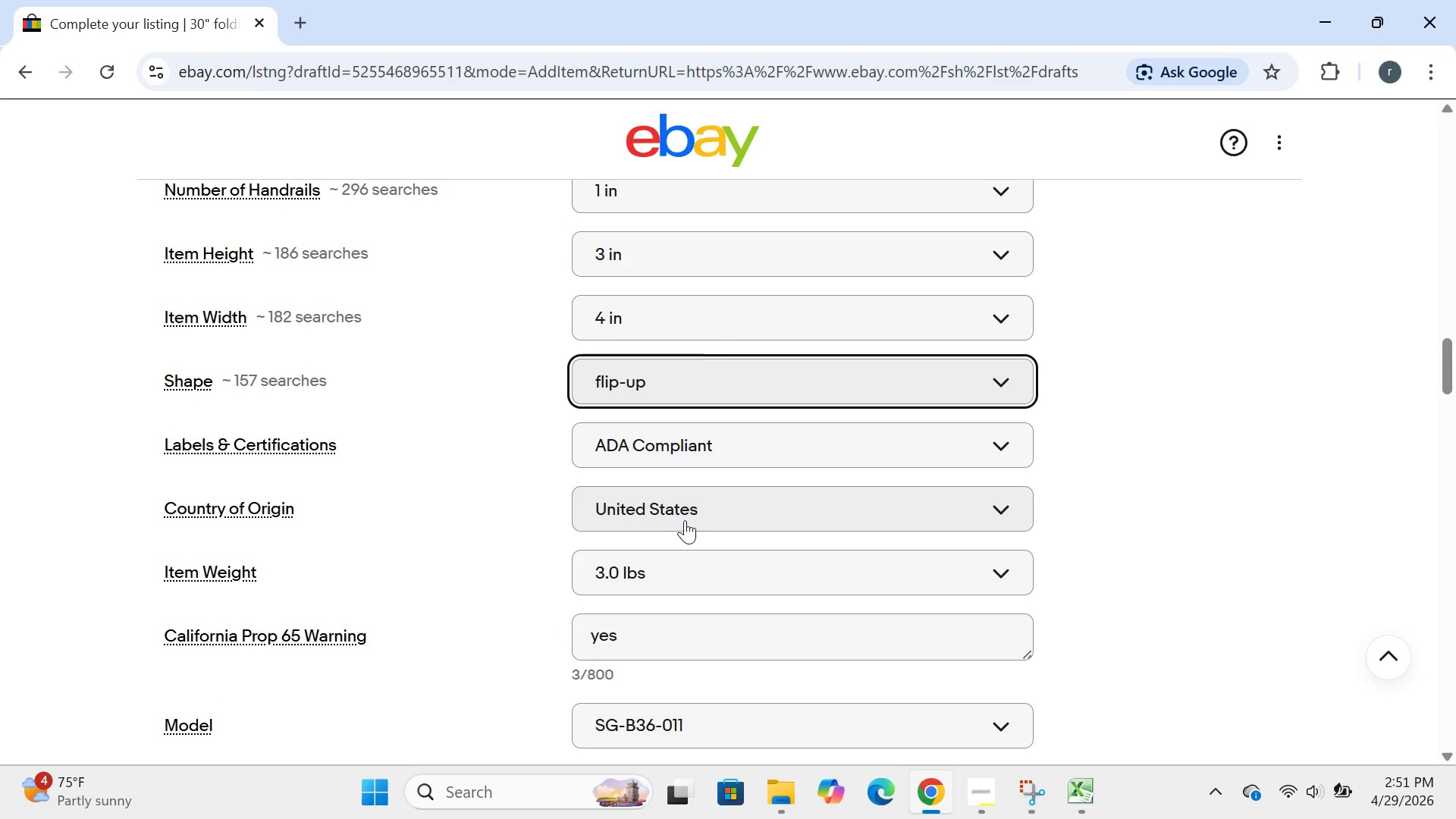 
wait(7.11)
 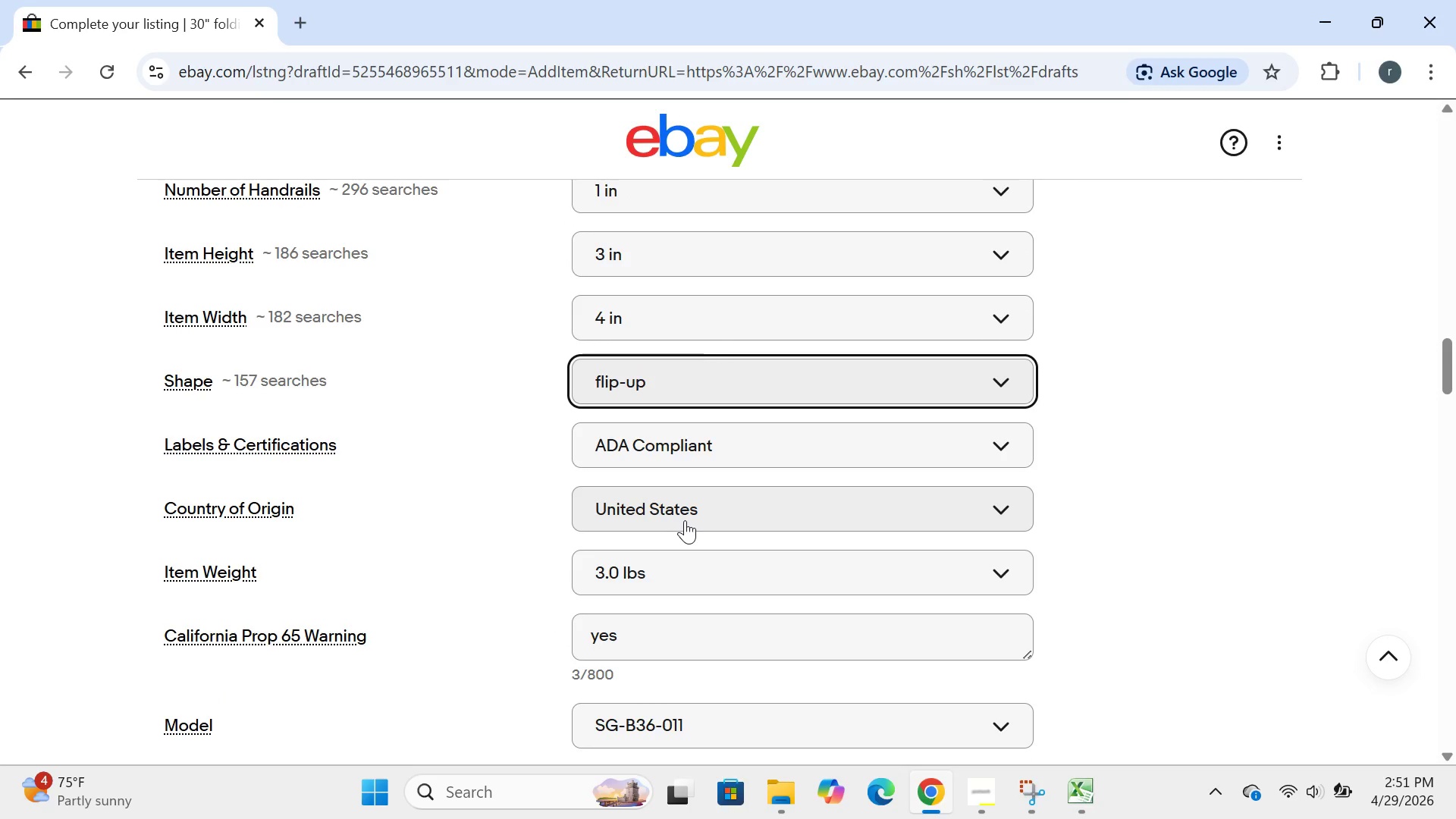 
left_click([707, 407])
 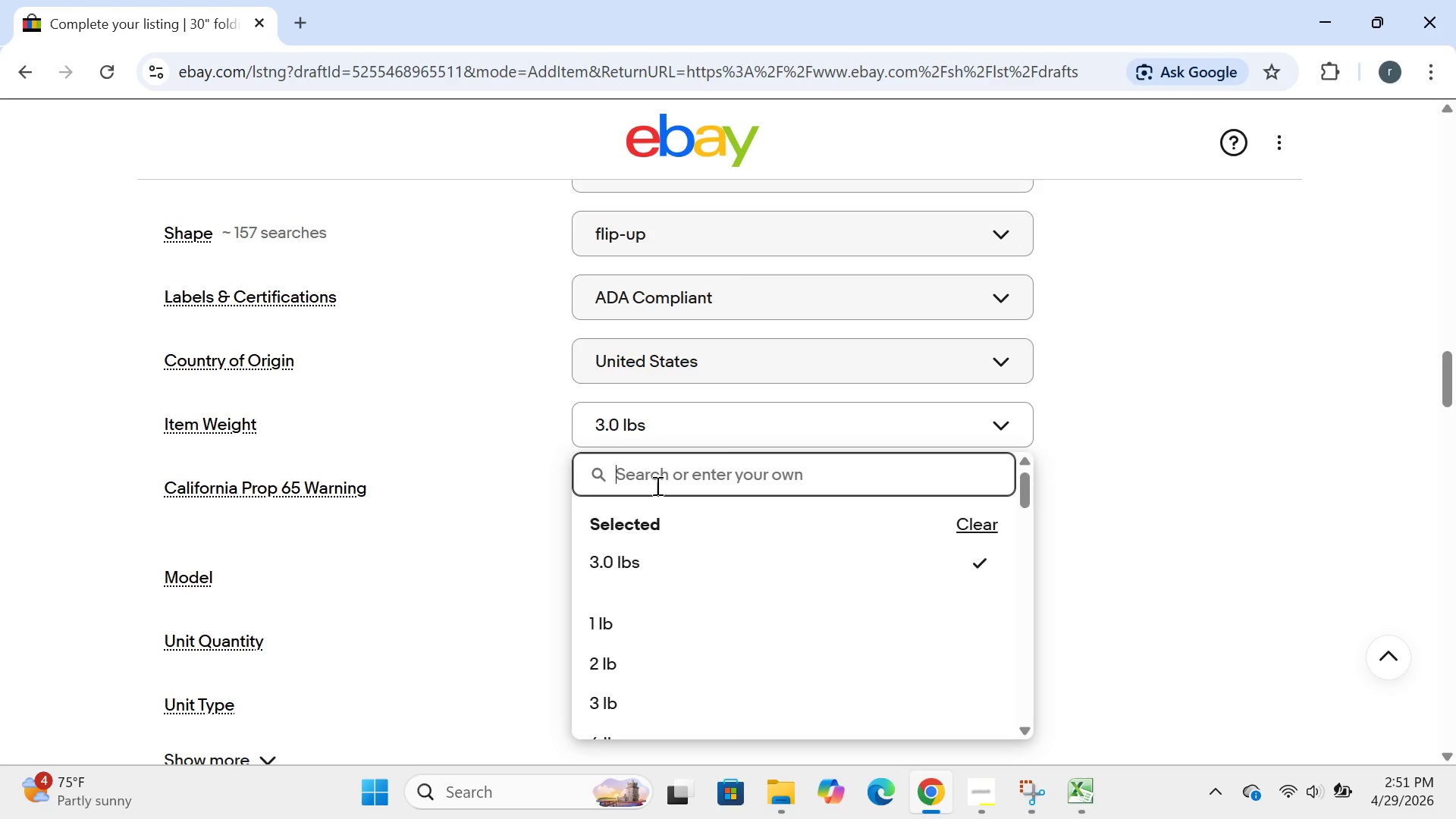 
type(3,)
key(Backspace)
type(.5lbs)
 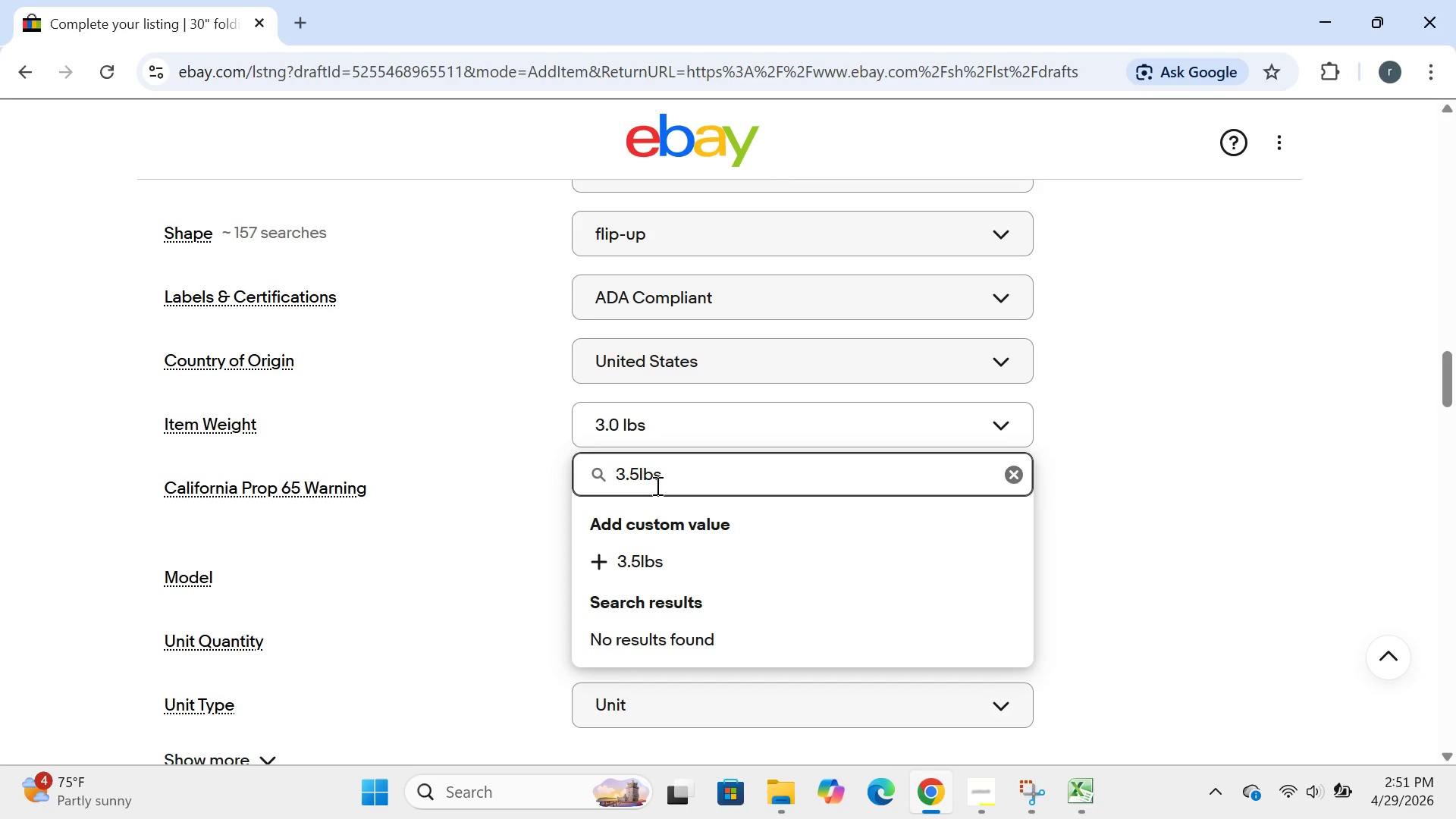 
key(Enter)
 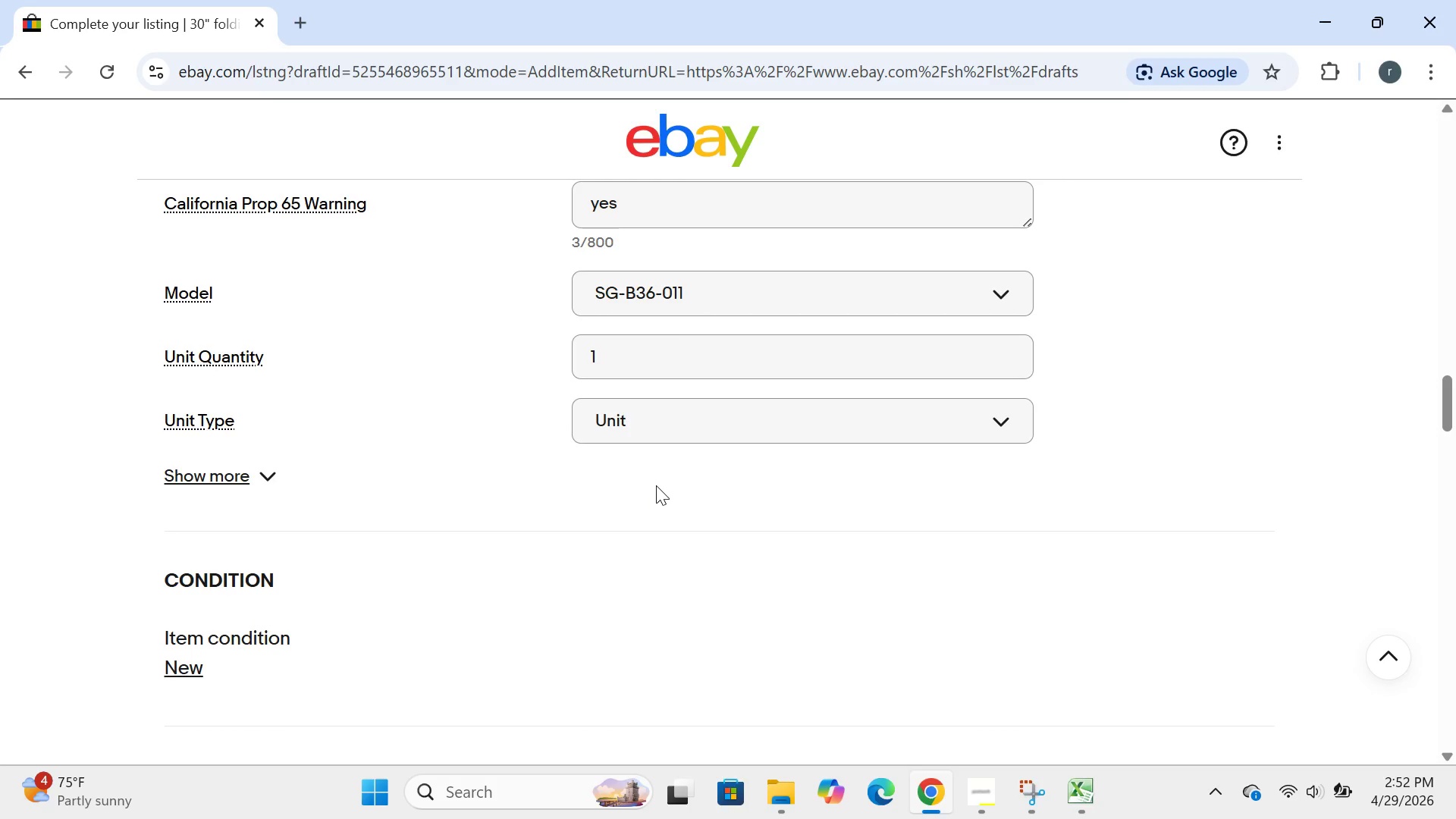 
wait(34.09)
 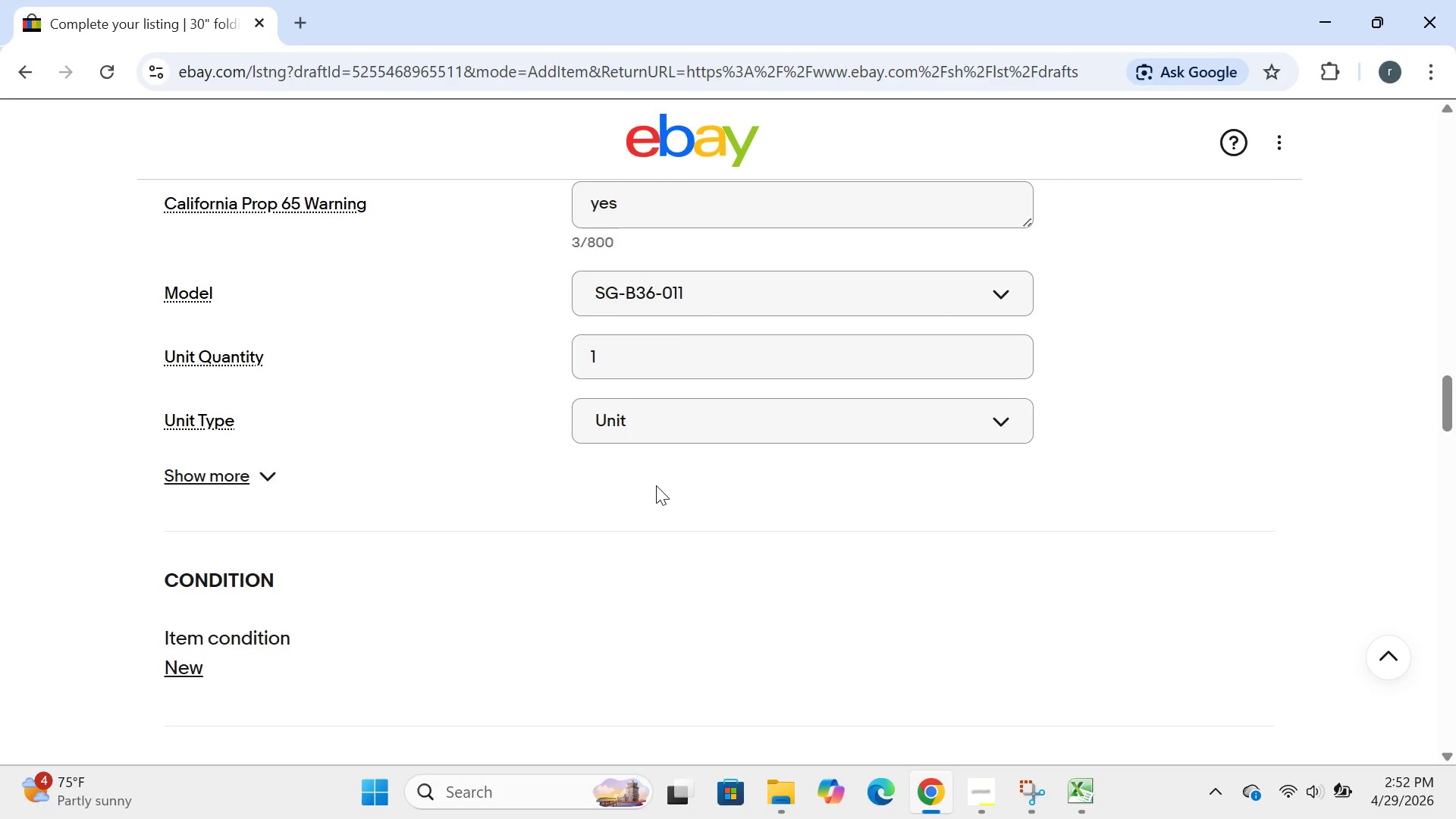 
left_click([812, 293])
 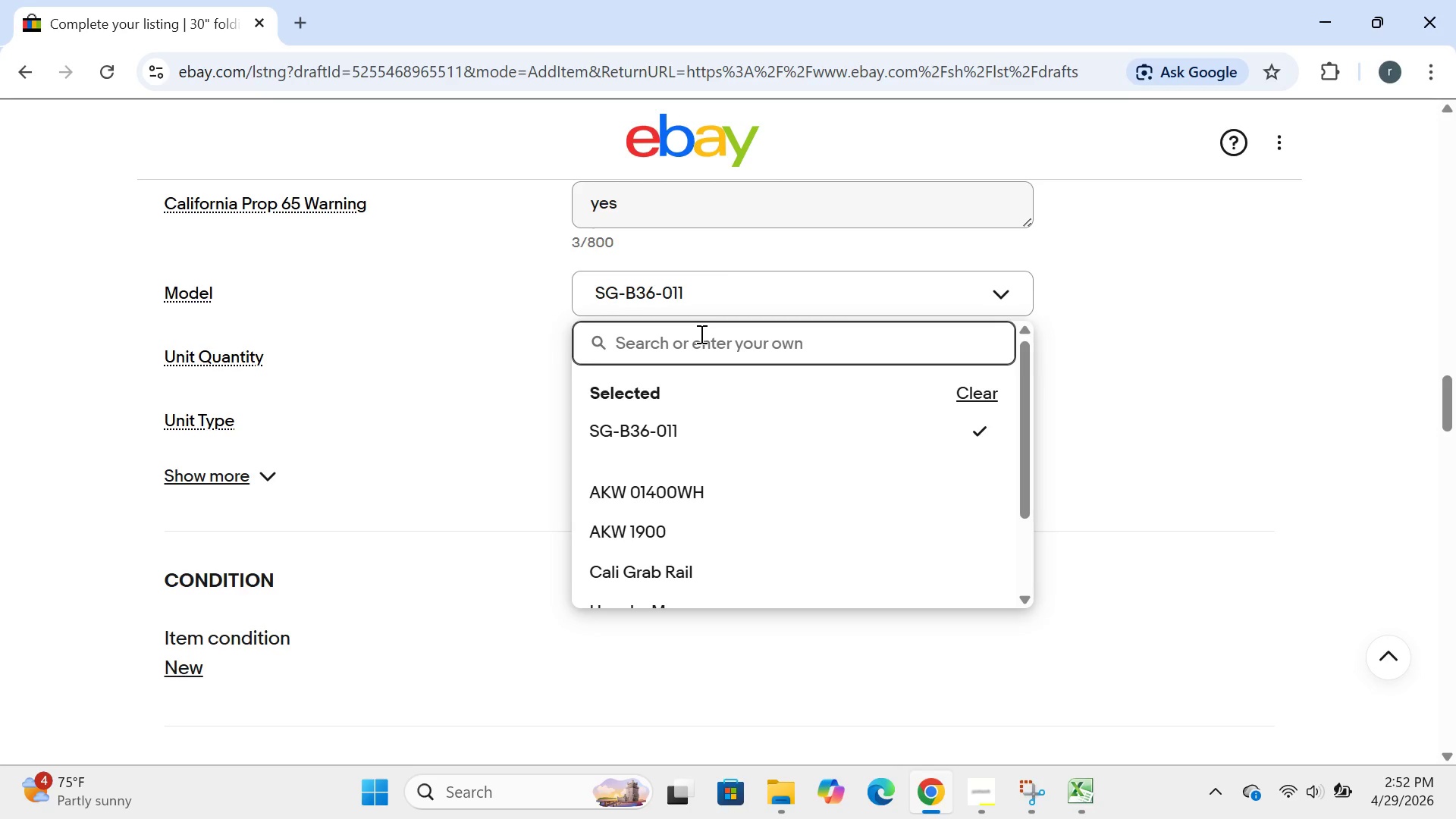 
type(SG-S30-012)
 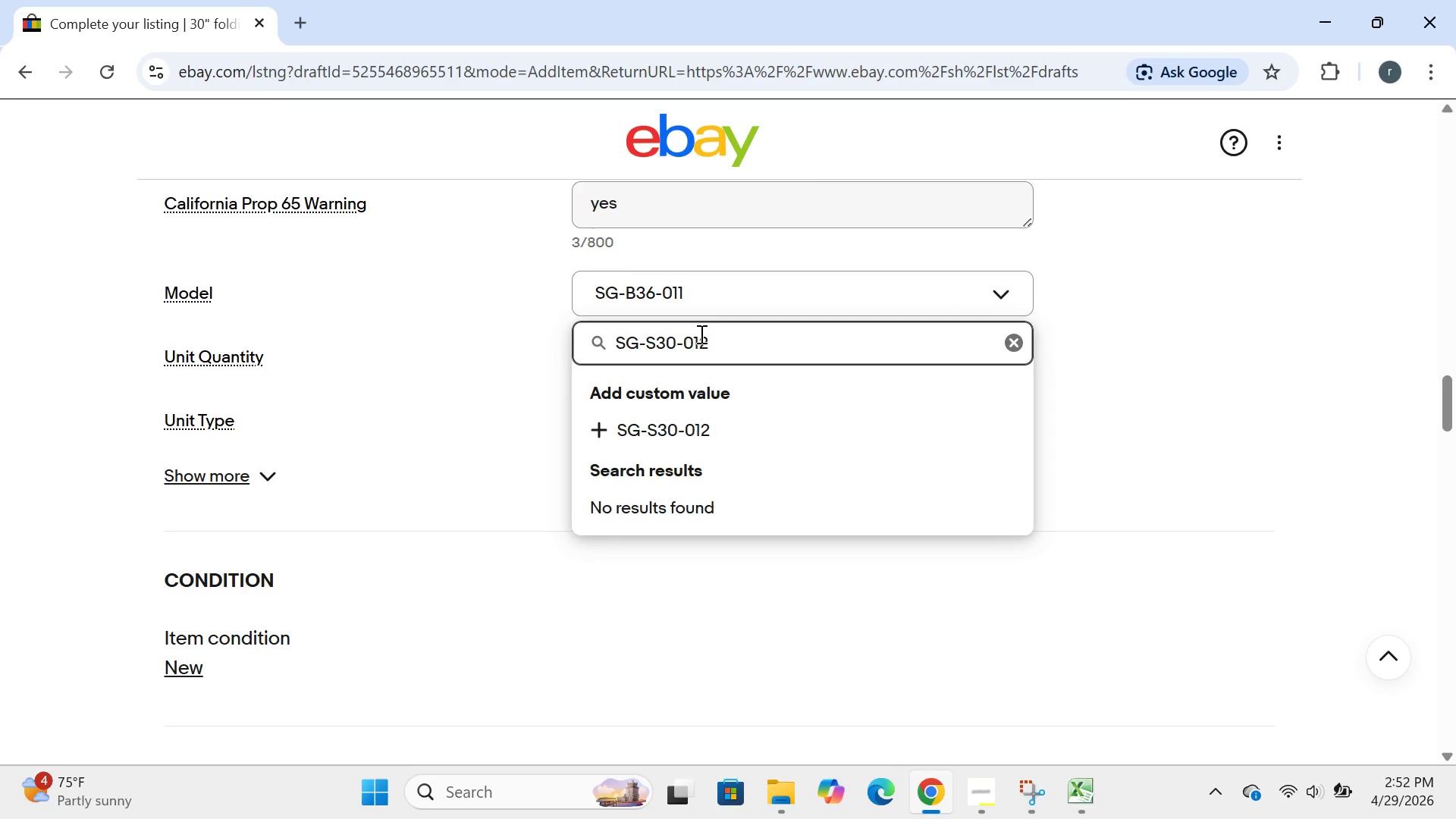 
key(Enter)
 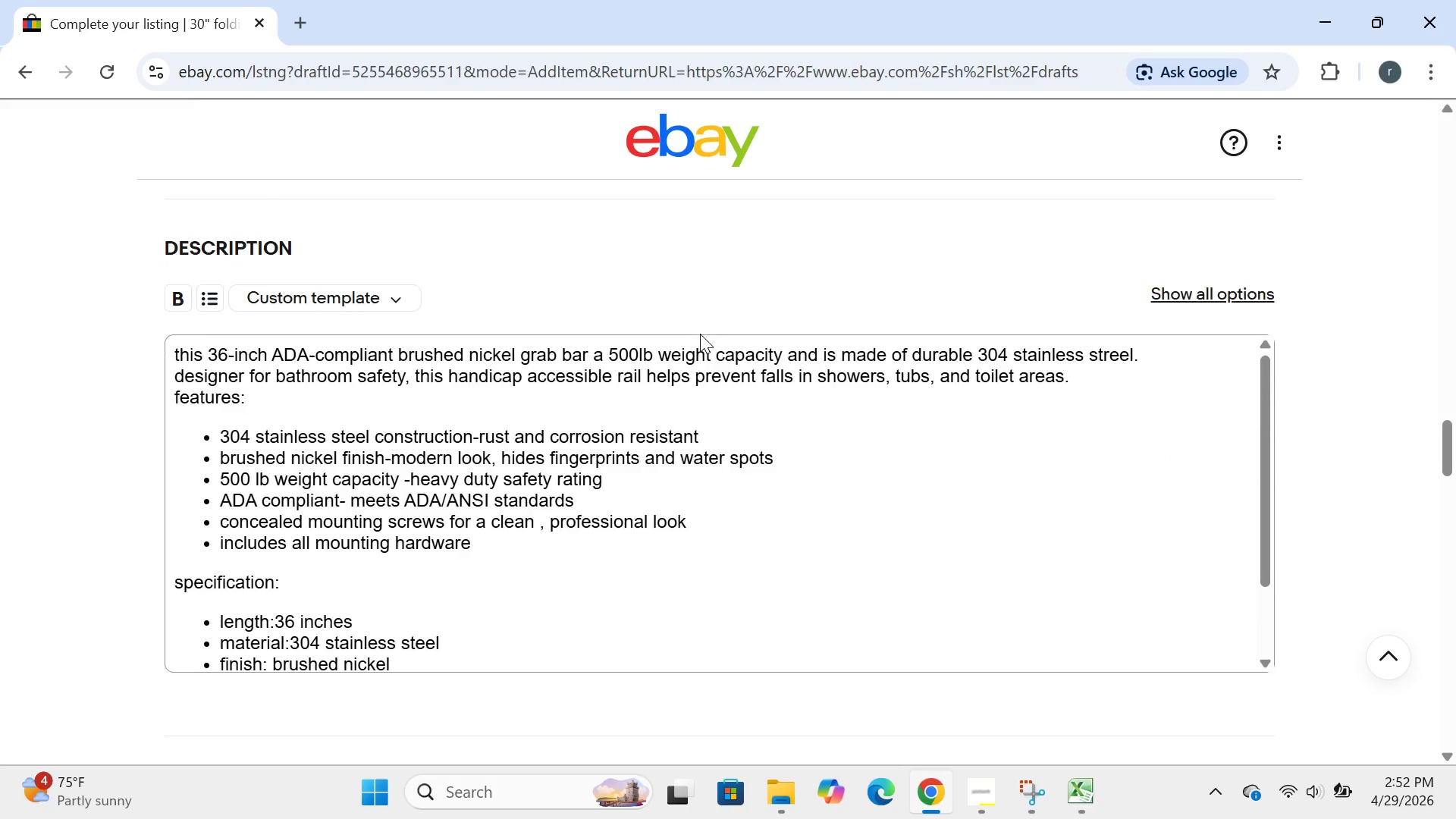 
left_click([551, 483])
 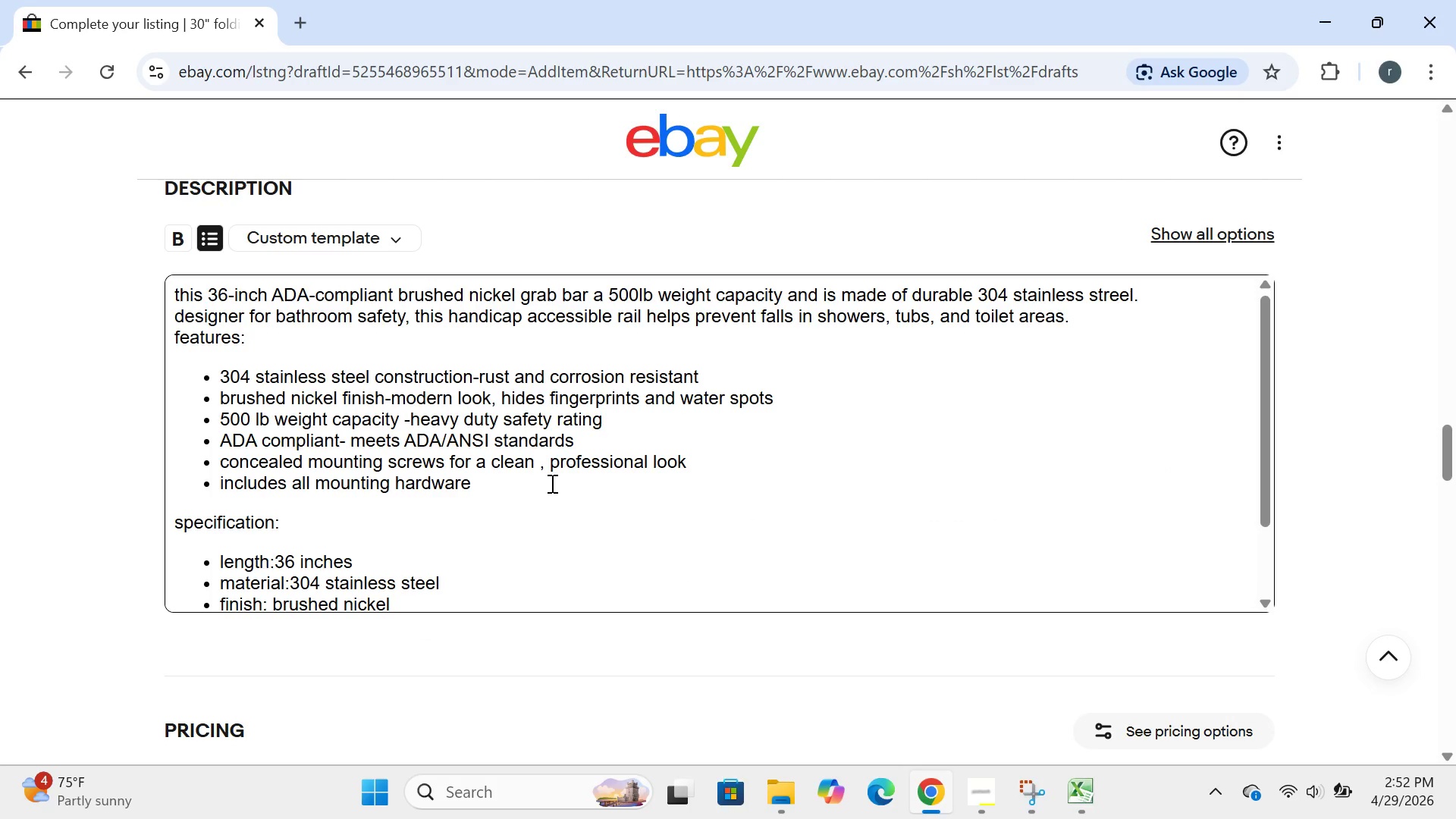 
key(Control+A)
 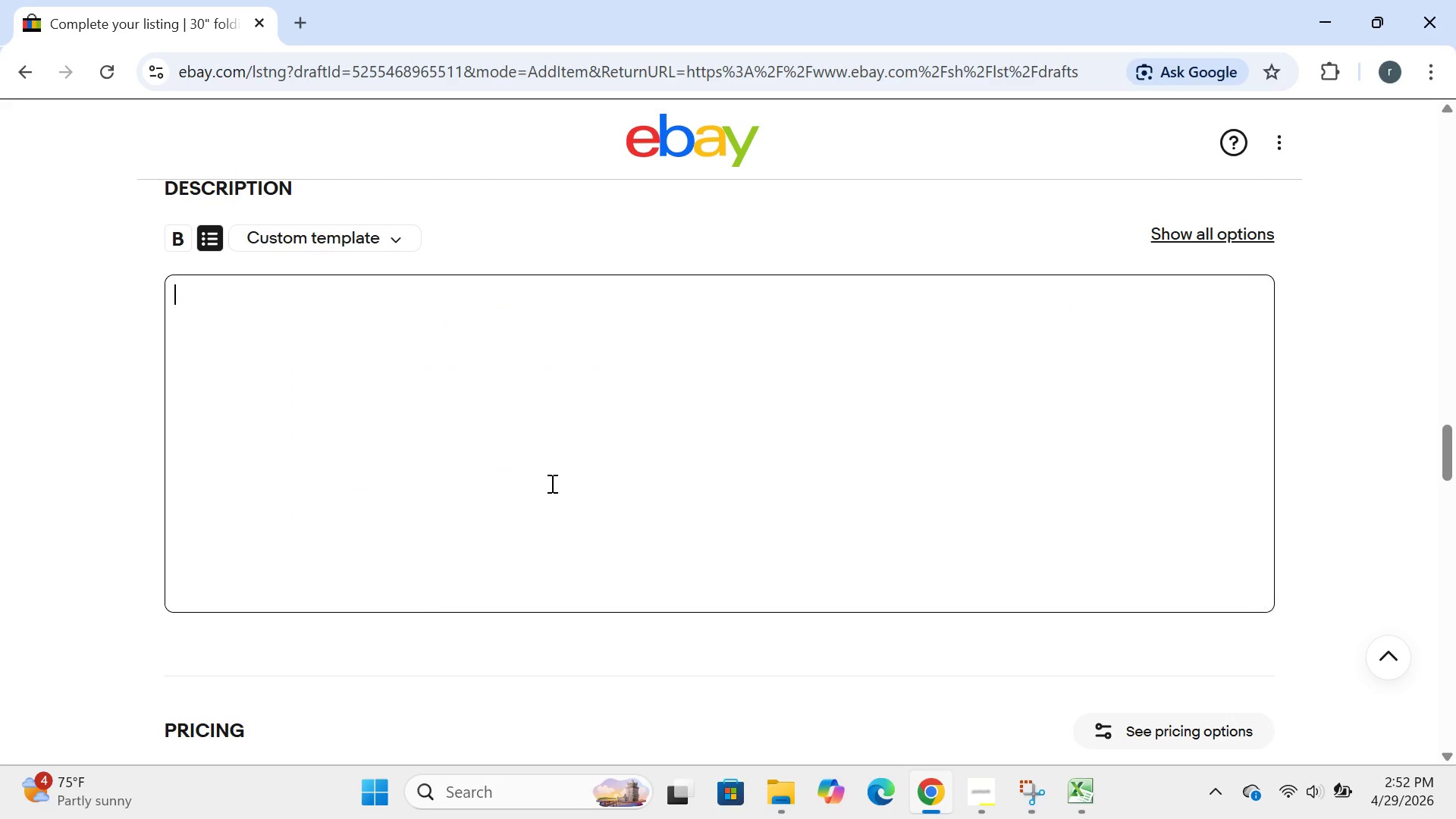 
key(Backspace)
 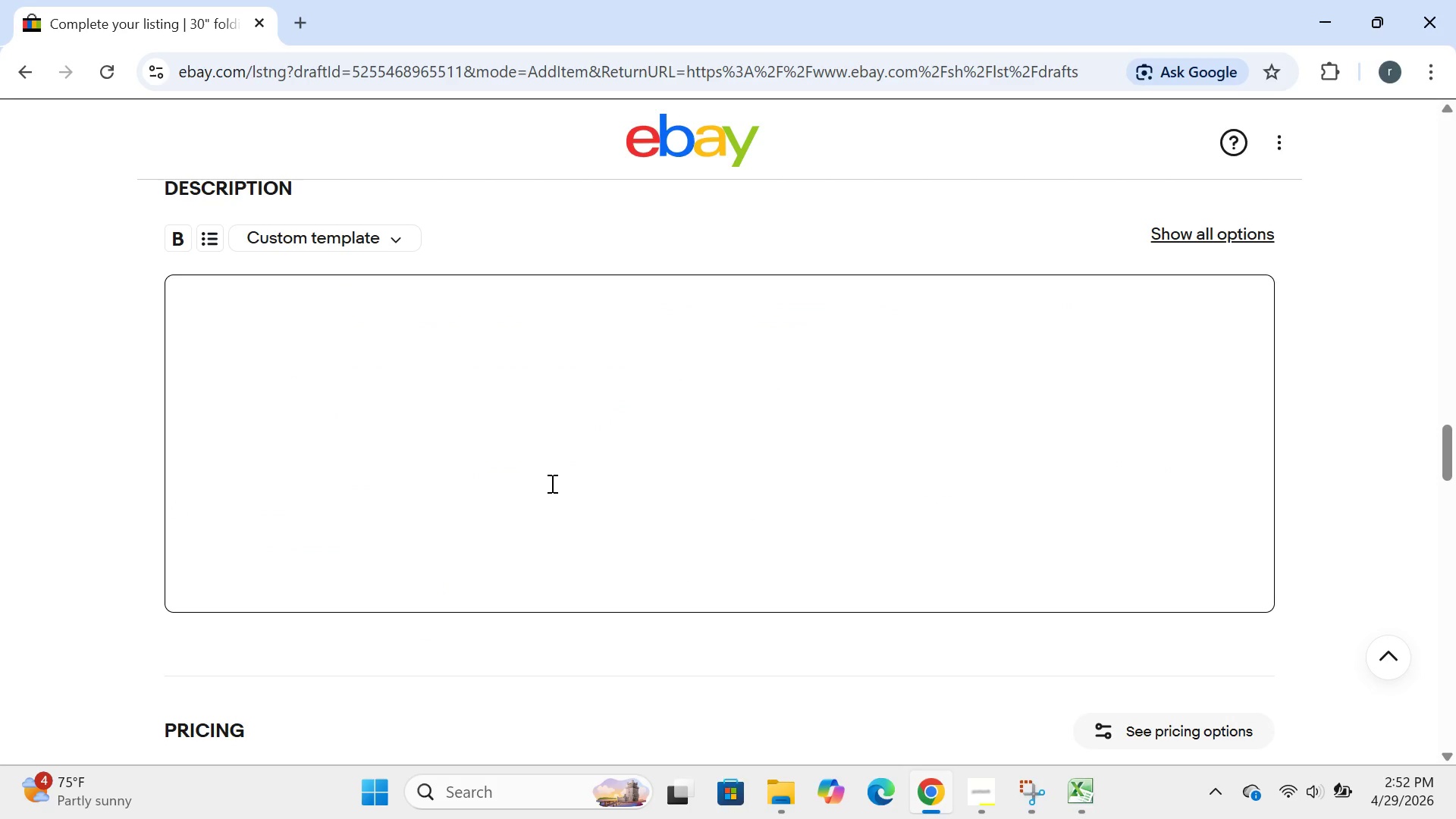 
key(CapsLock)
 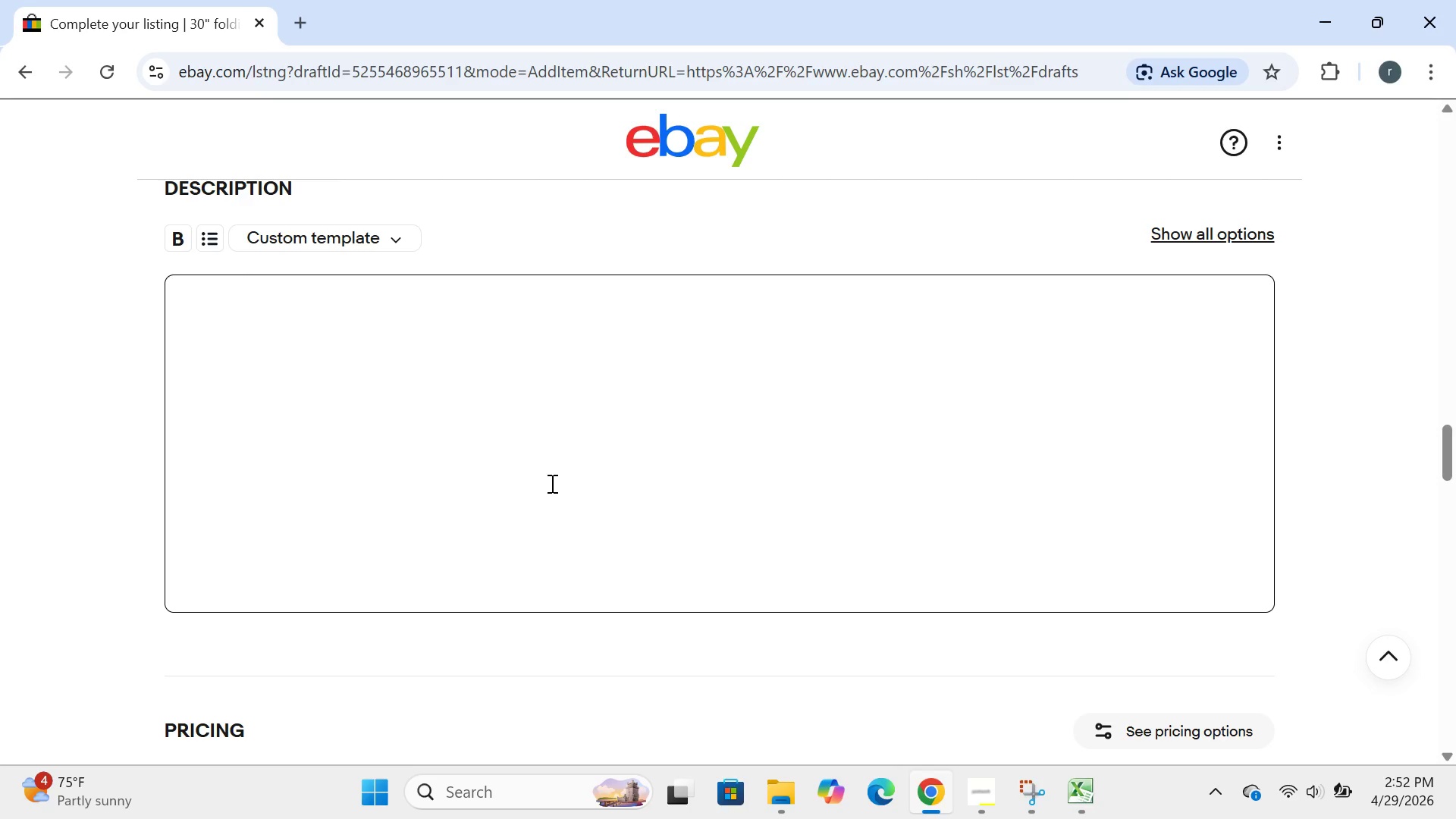 
wait(14.53)
 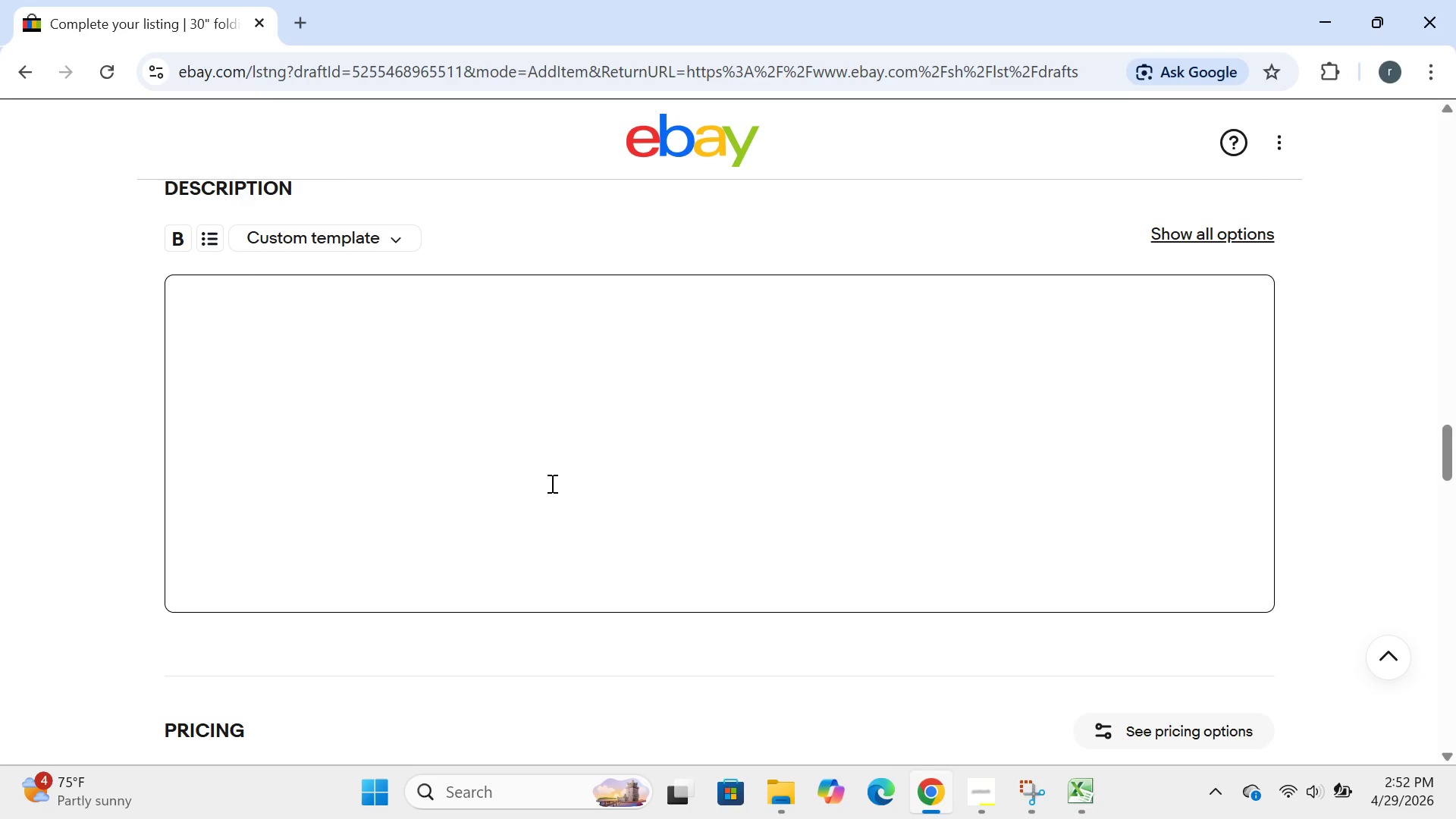 
type(tr)
key(Backspace)
type(his 30-inch ADA-v)
key(Backspace)
type(complisnt )
key(Backspace)
key(Backspace)
key(Backspace)
key(Backspace)
type(any)
key(Backspace)
type(t folding flip-up stain stainless grab bar has a 300lb weight cap)
 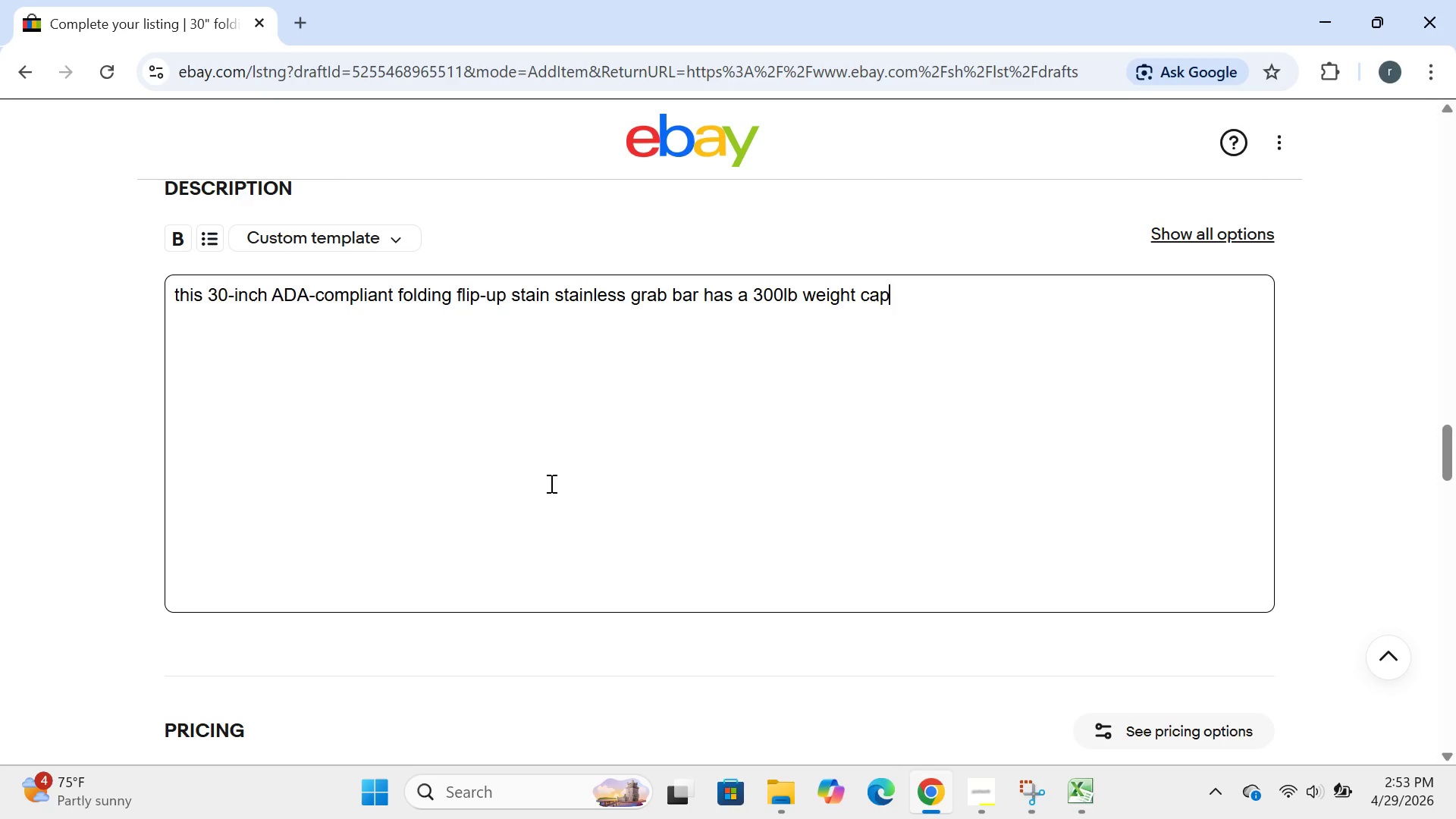 
type(acity and is made of durable solid brass)
key(Backspace)
type(.)
 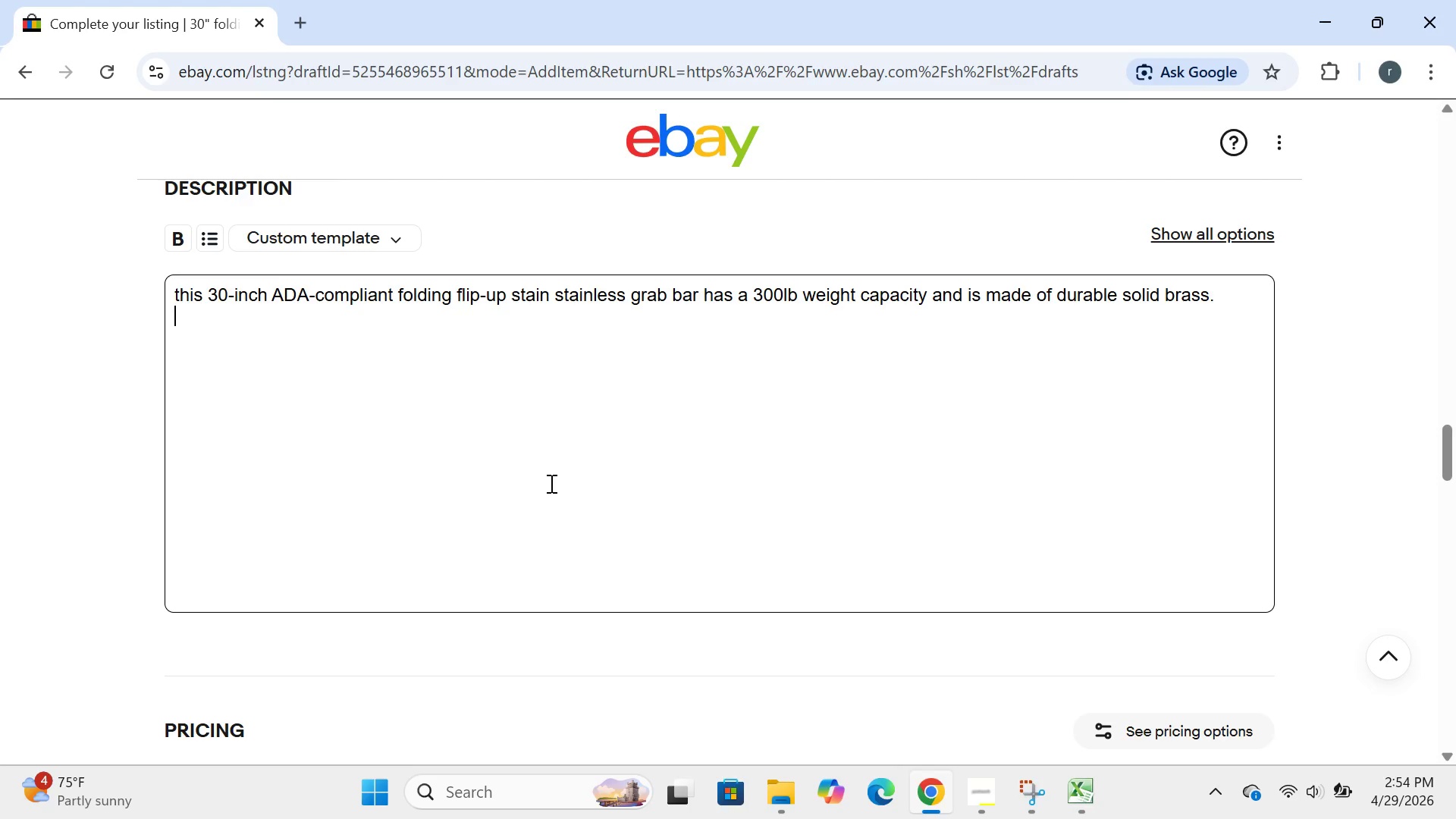 
key(Enter)
 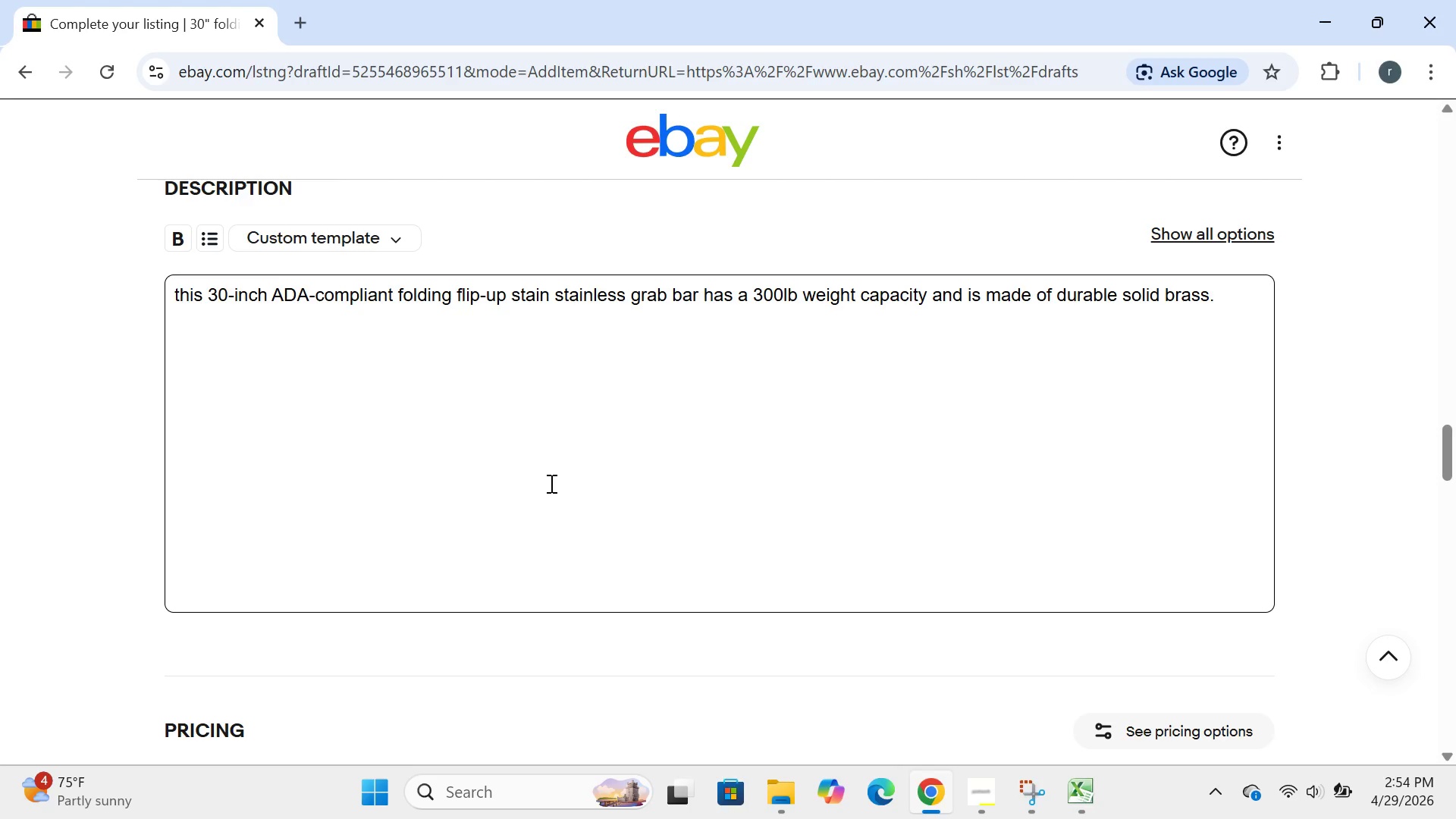 
type(designed for bathroom safety,this space )
key(Backspace)
type(-)
 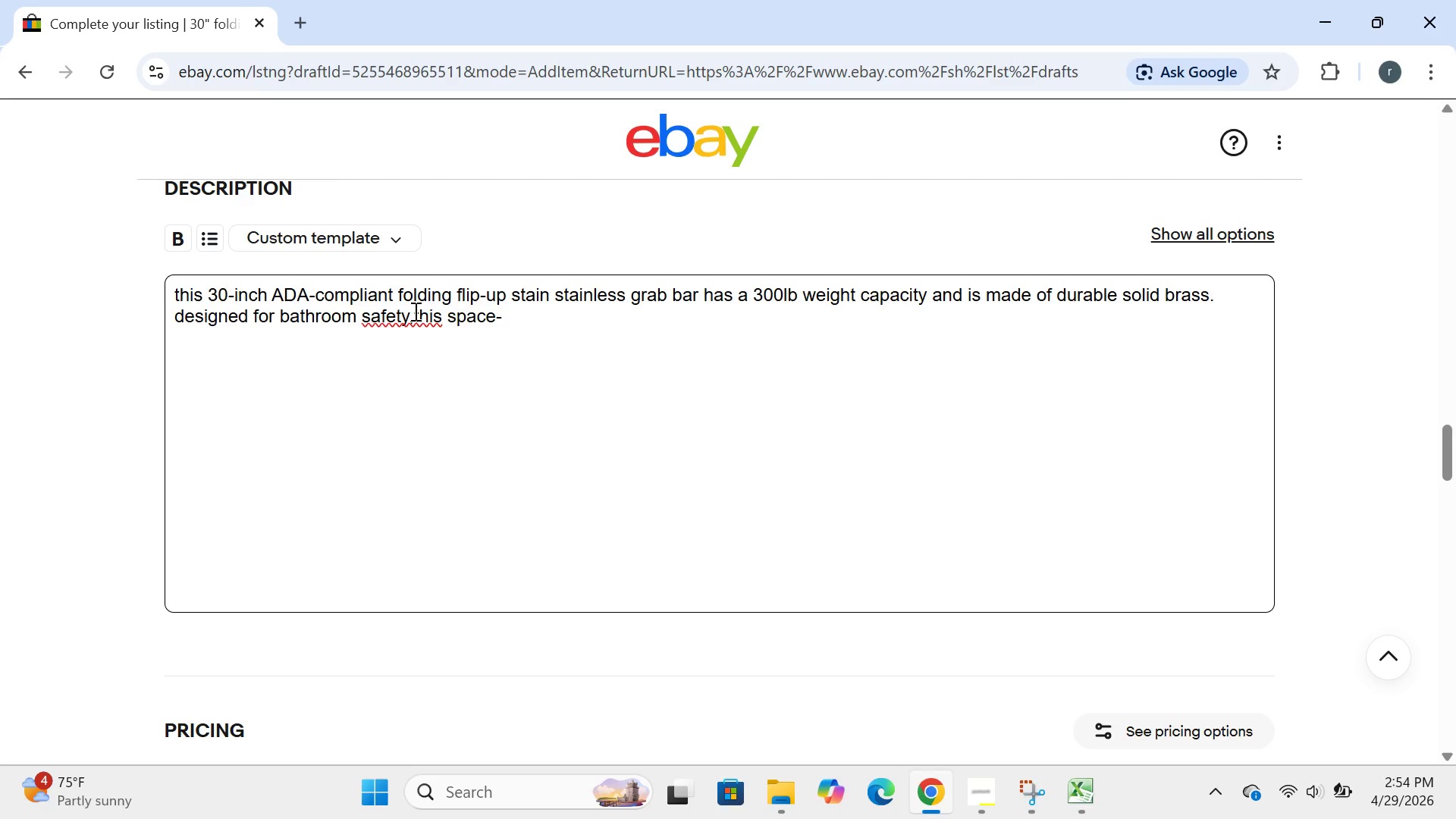 
left_click([414, 314])
 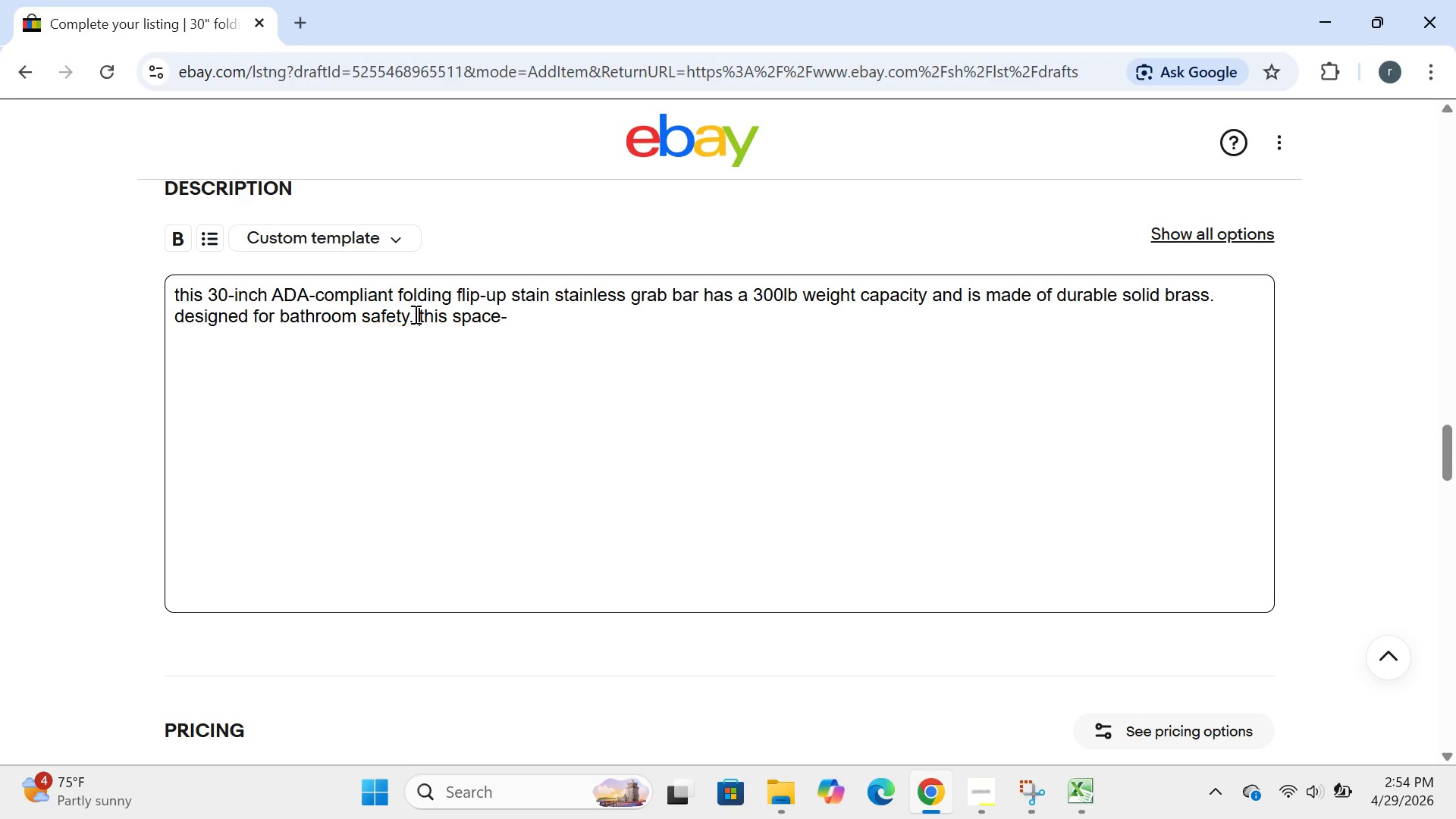 
key(Space)
 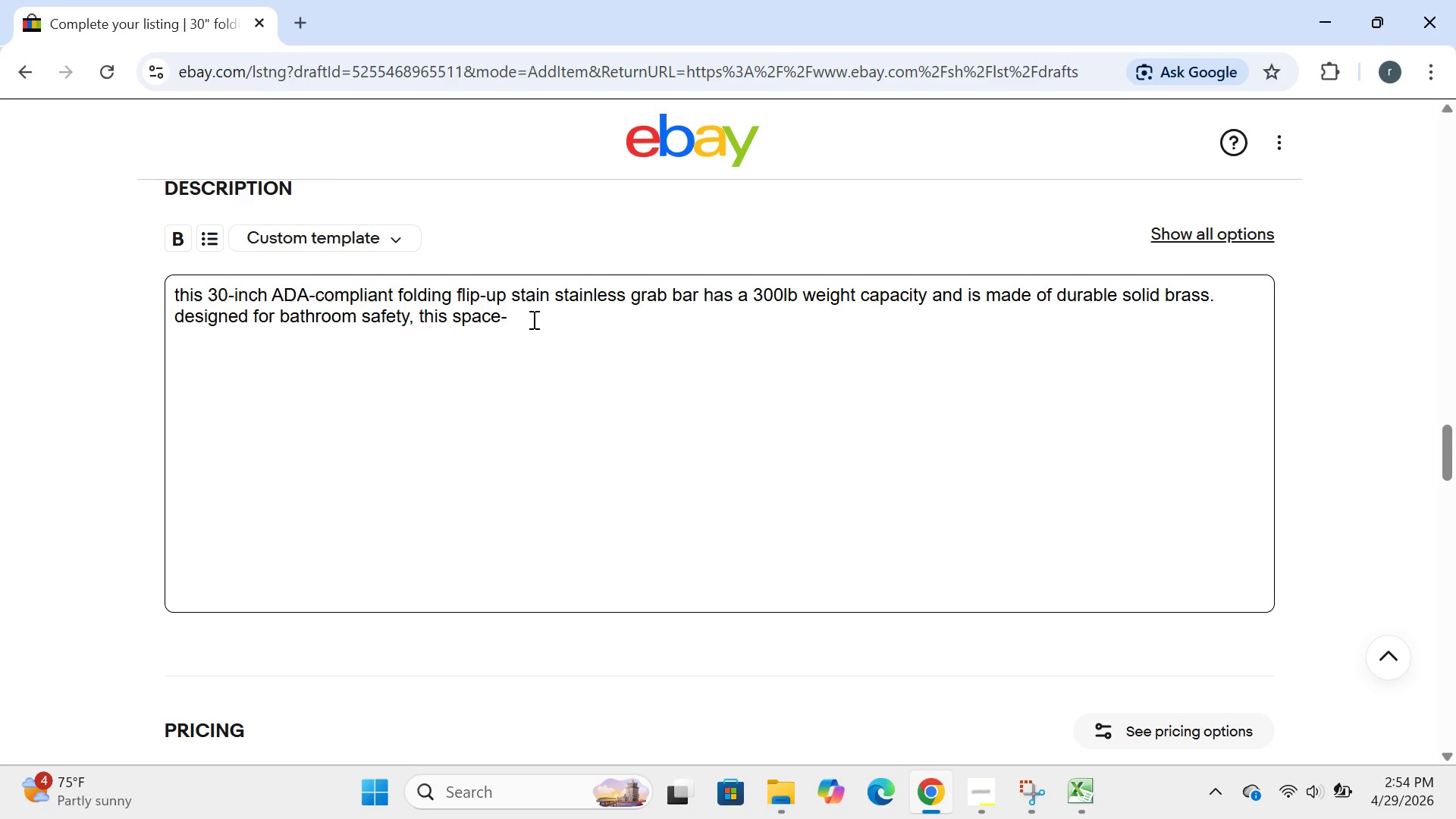 
left_click([524, 326])
 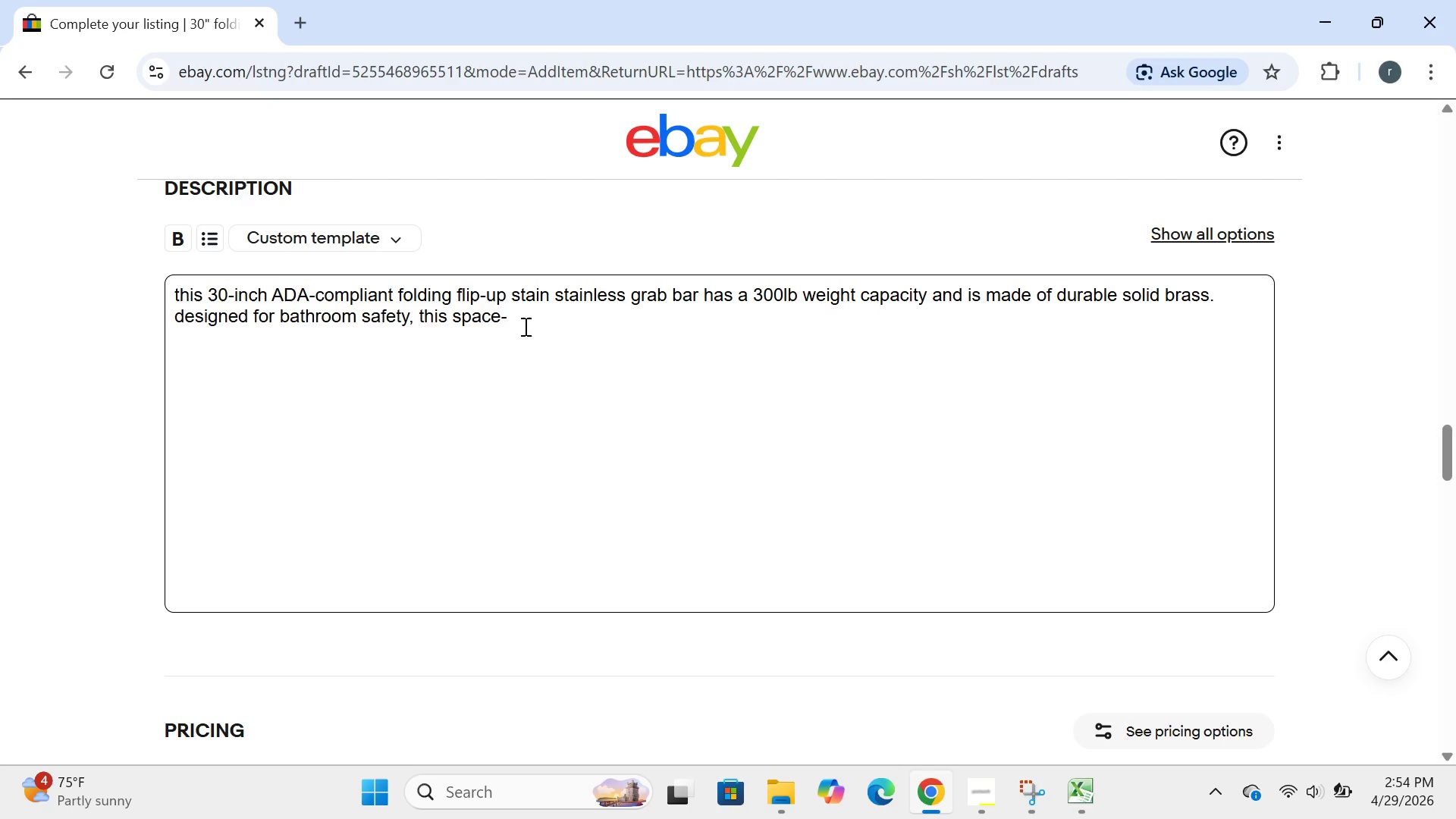 
type(savin )
key(Backspace)
type(g handicap raik flips y)
key(Backspace)
type(up )
 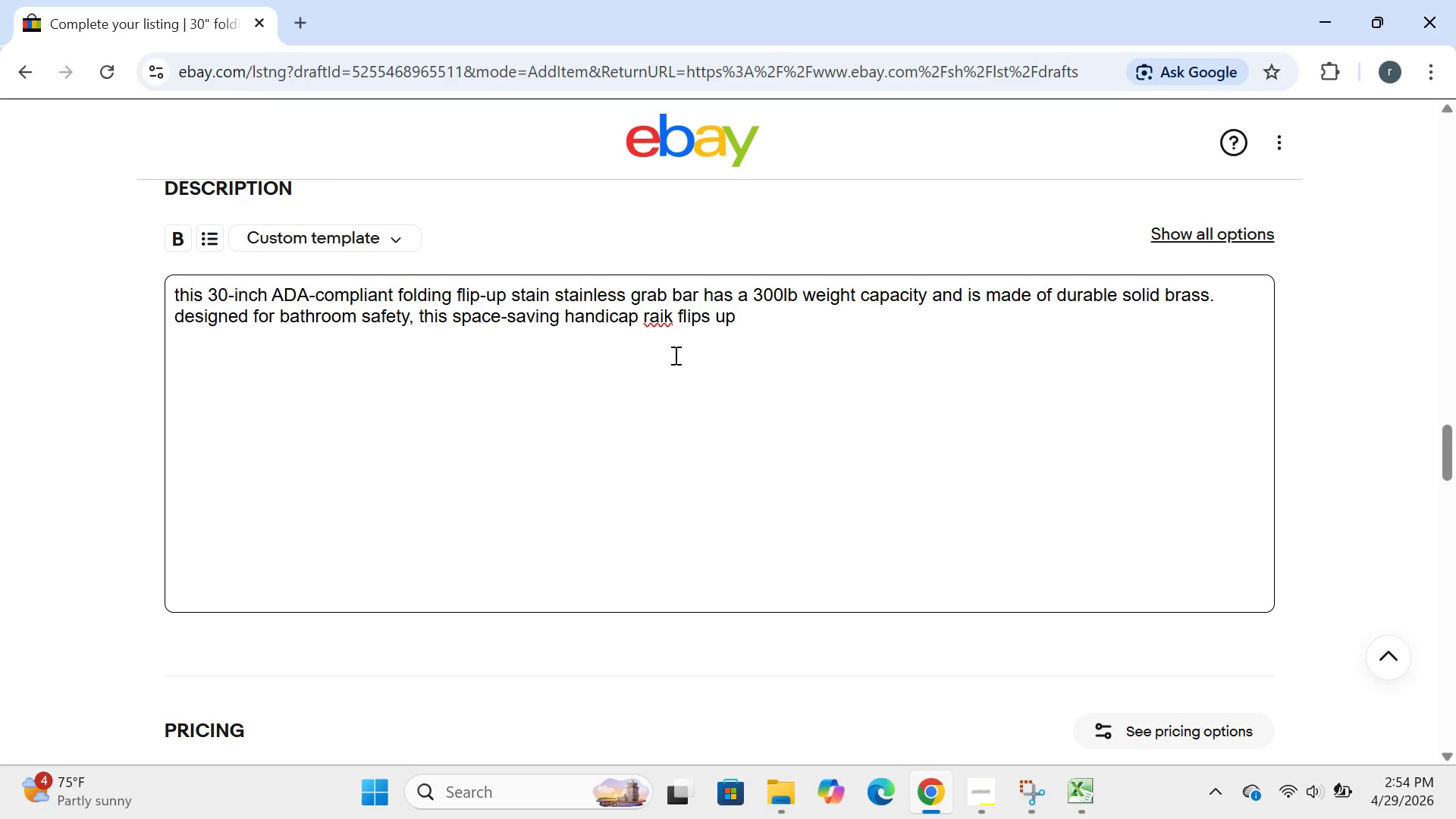 
wait(9.95)
 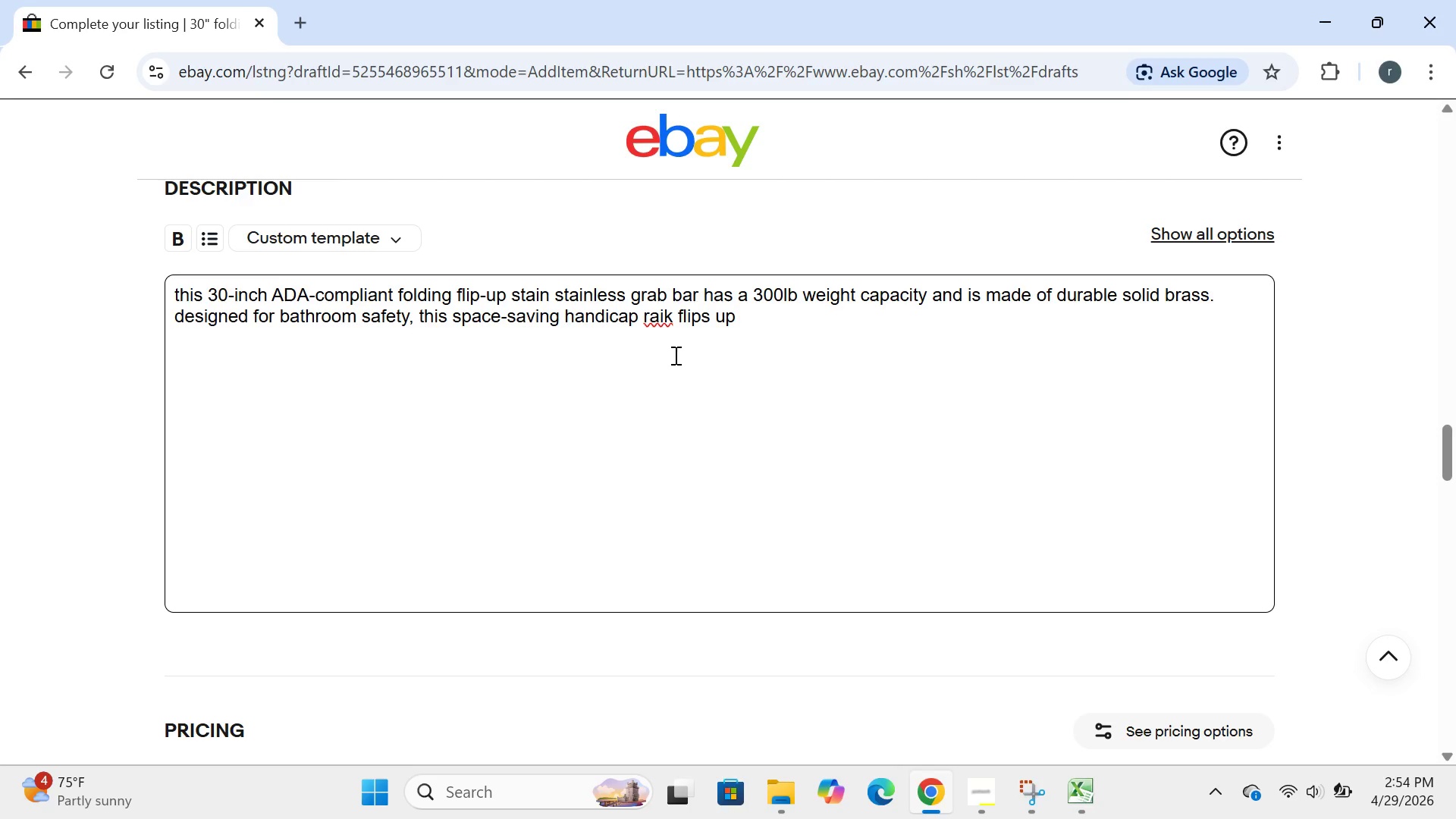 
key(Backspace)
key(Backspace)
key(Backspace)
key(Backspace)
key(Backspace)
key(Backspace)
key(Backspace)
key(Backspace)
key(Backspace)
key(Backspace)
key(Backspace)
key(Backspace)
key(Backspace)
key(Backspace)
type(accessible rail )
 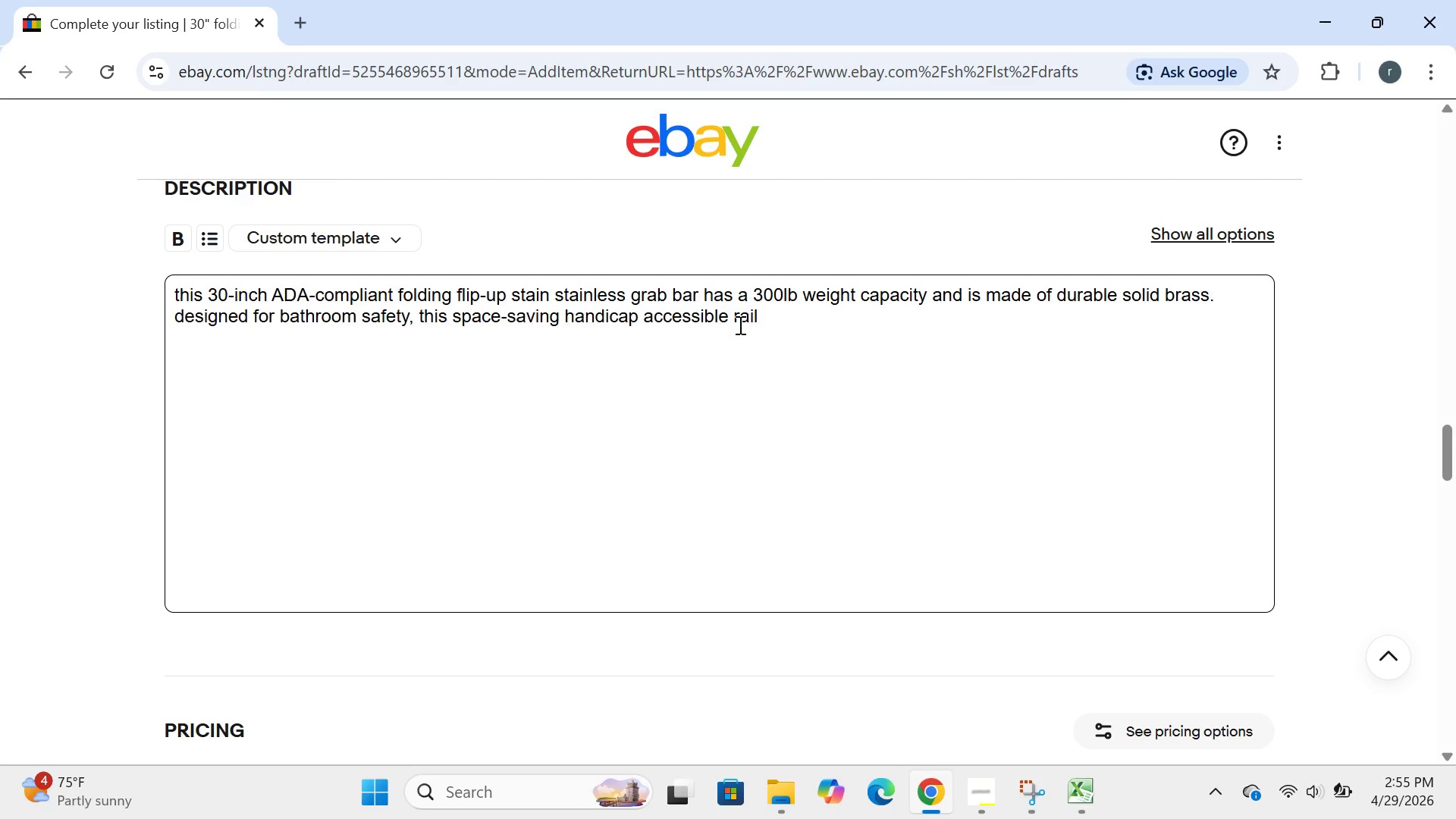 
type(flips up when not in use and locks securely in place when needed )
key(Backspace)
type(.per )
key(Backspace)
key(Backspace)
key(Backspace)
key(Backspace)
type( perfect for showers, tubs, a)
 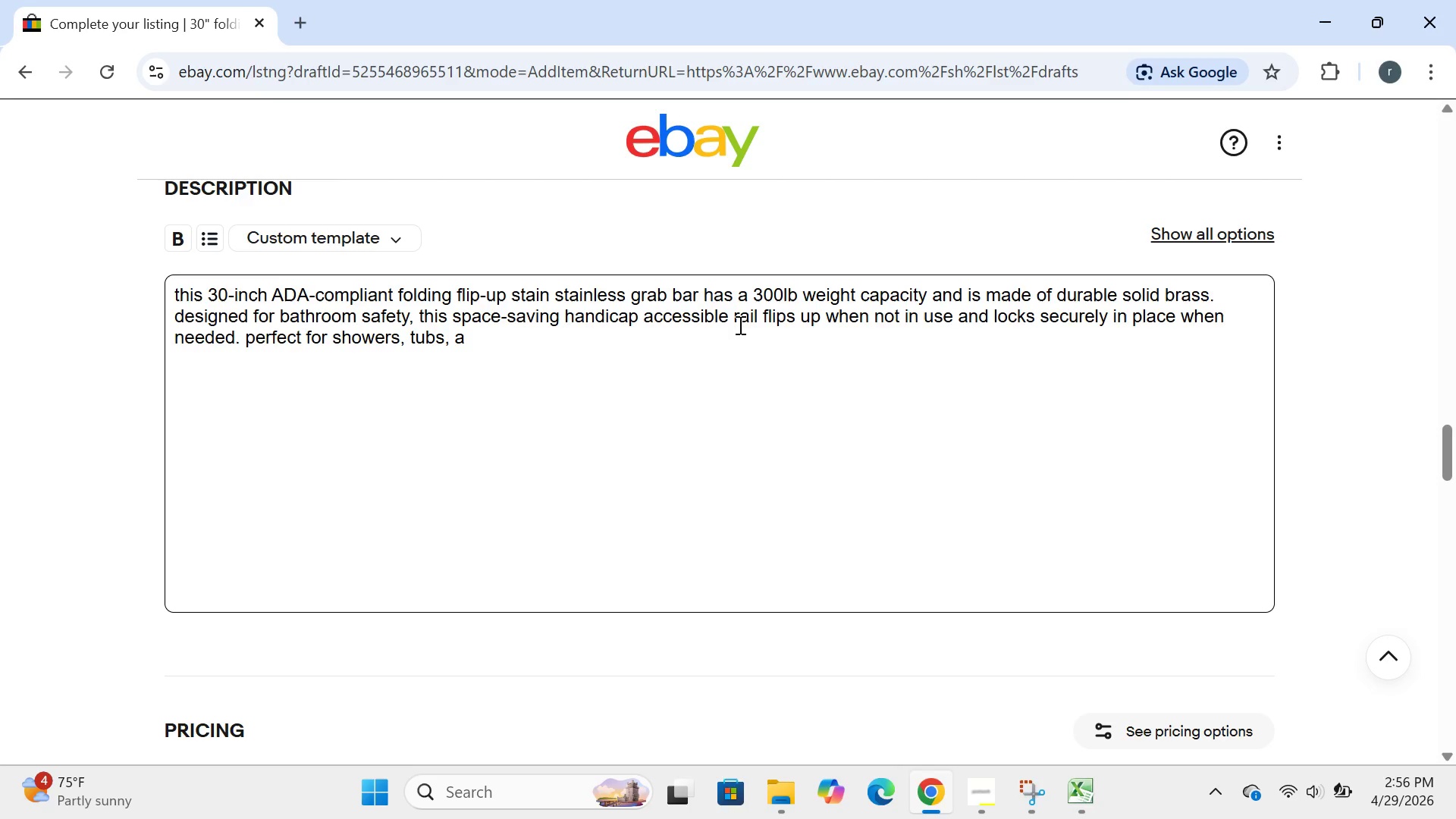 
key(Backspace)
type(and toilet areas where space is limited)
 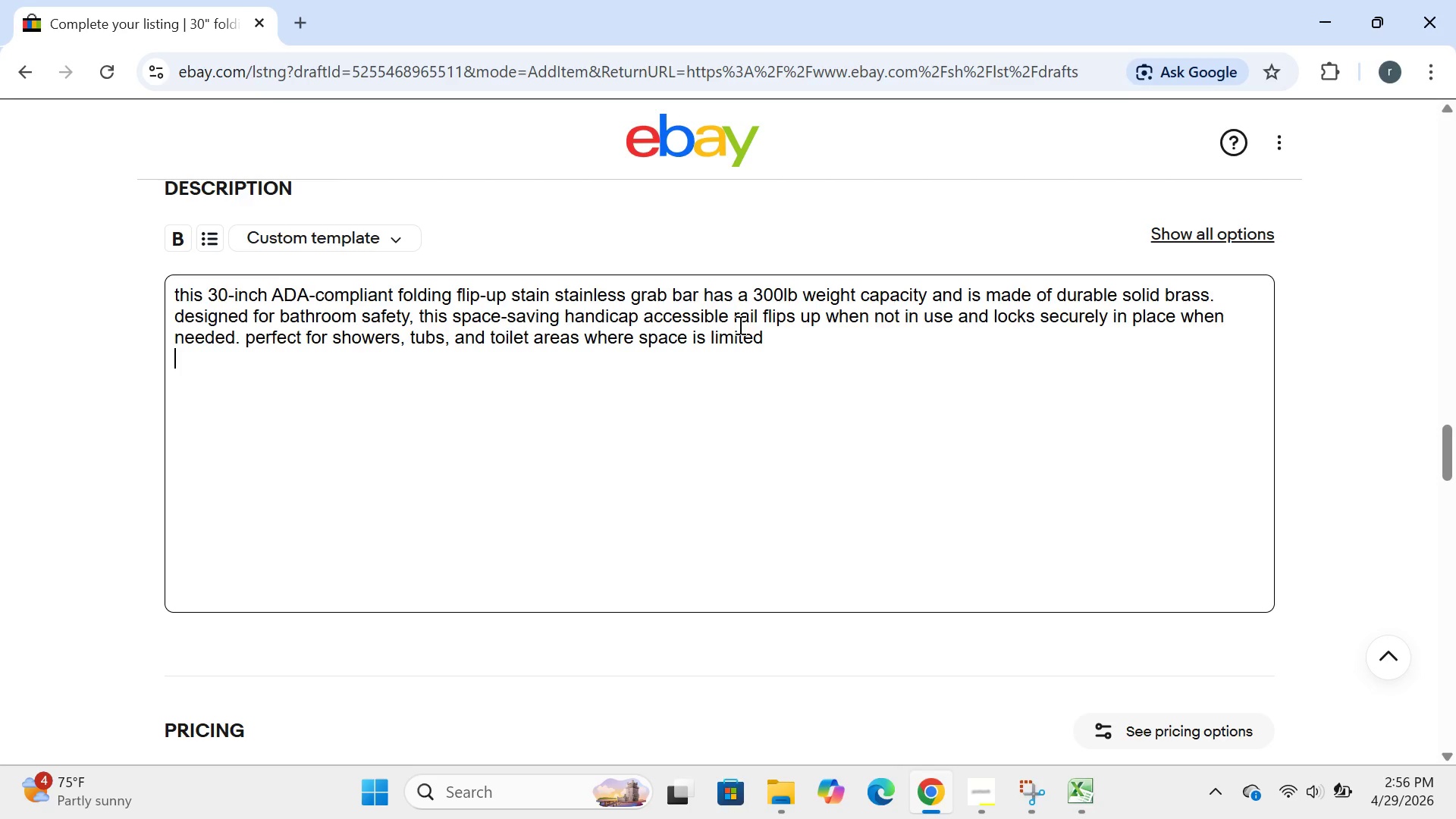 
key(Enter)
 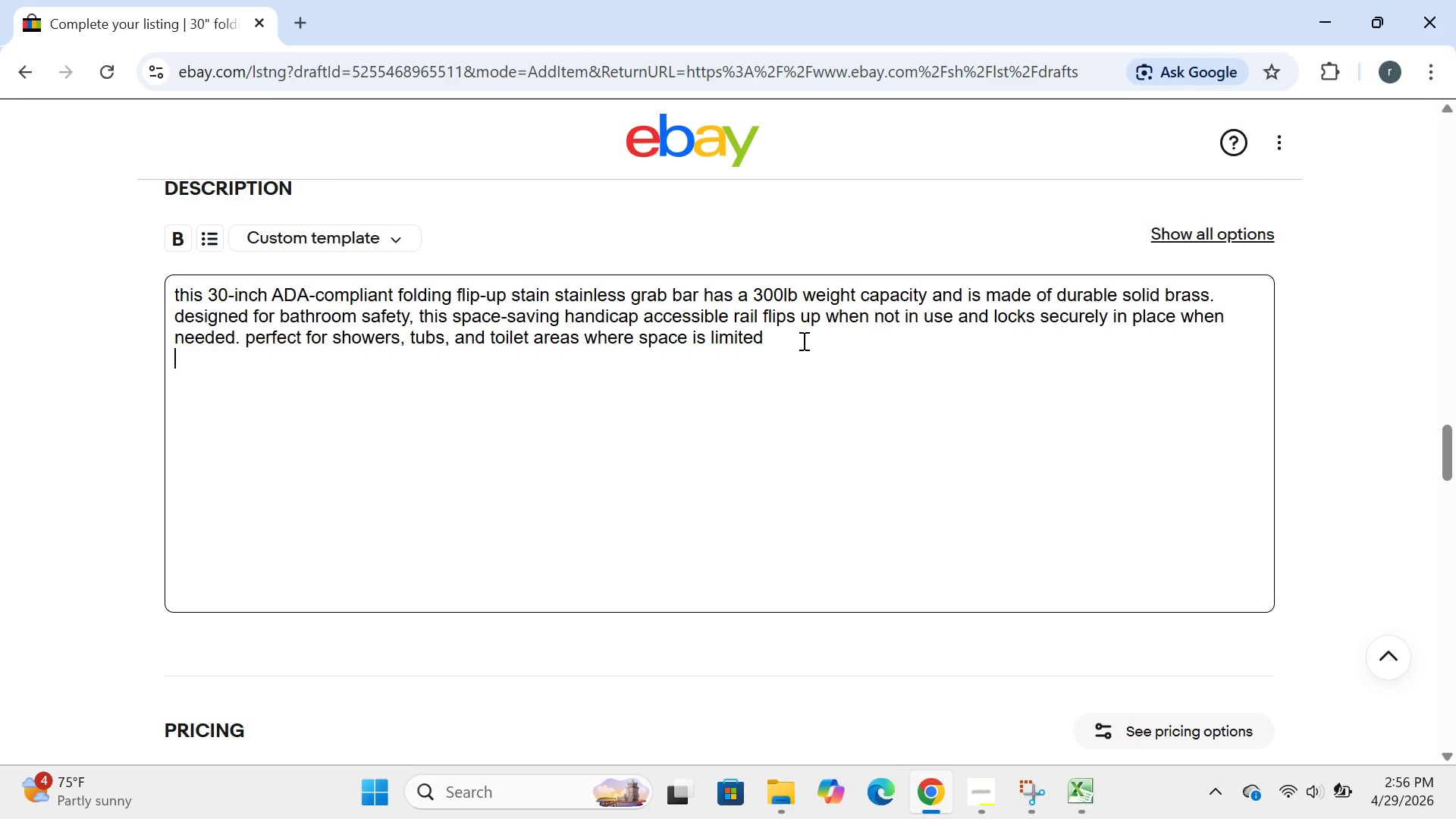 
left_click([776, 353])
 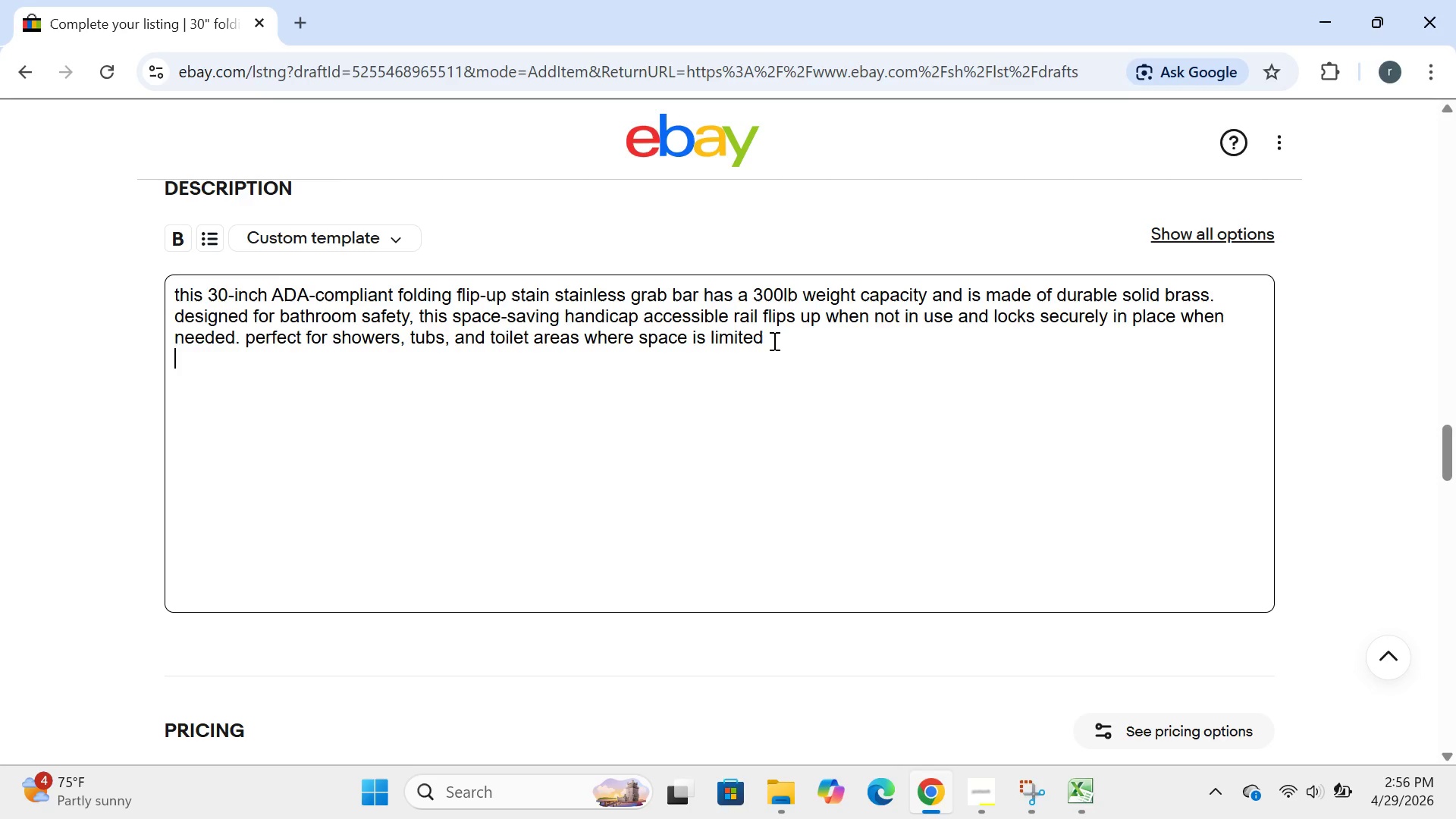 
left_click([773, 340])
 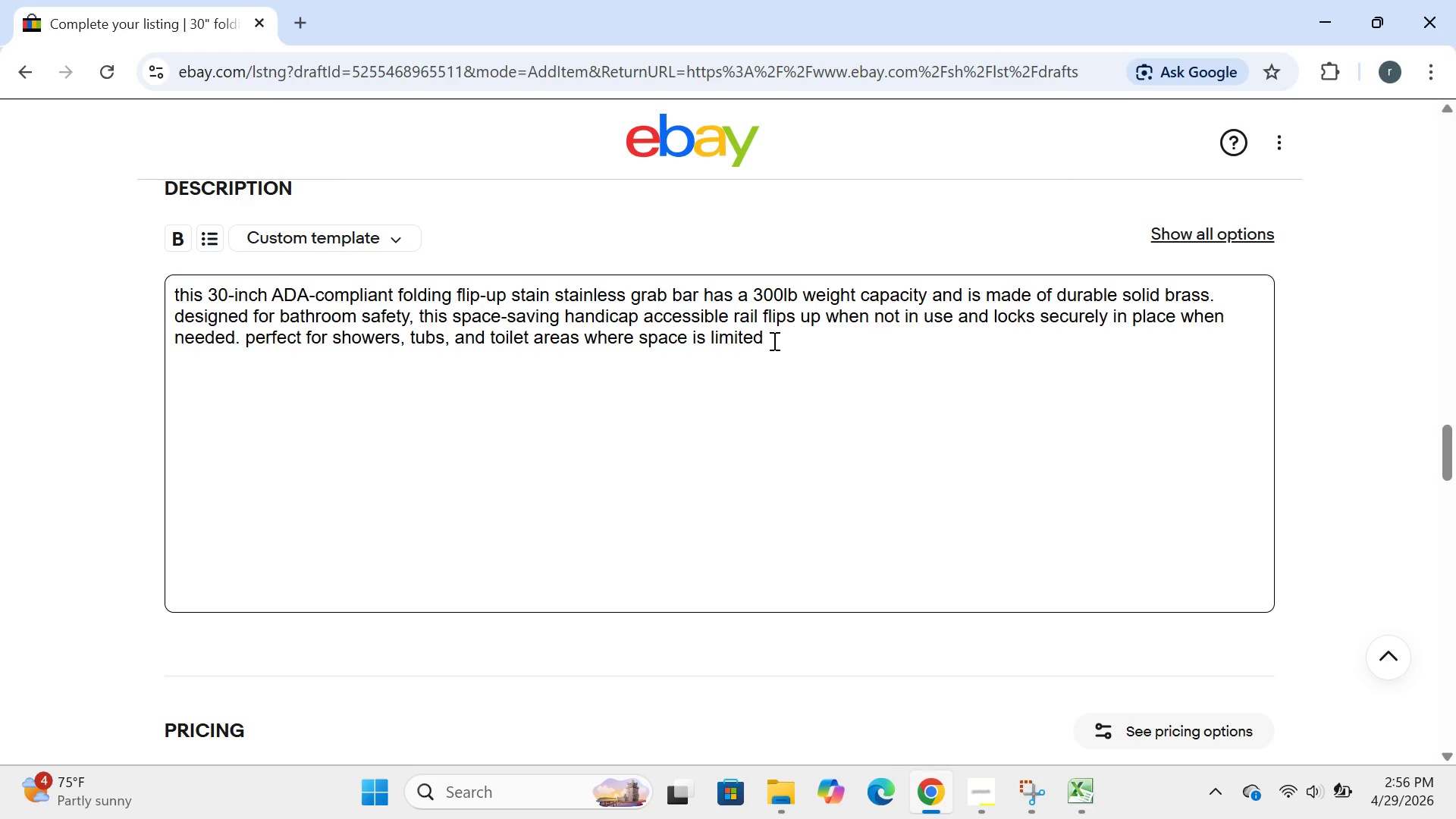 
key(Period)
 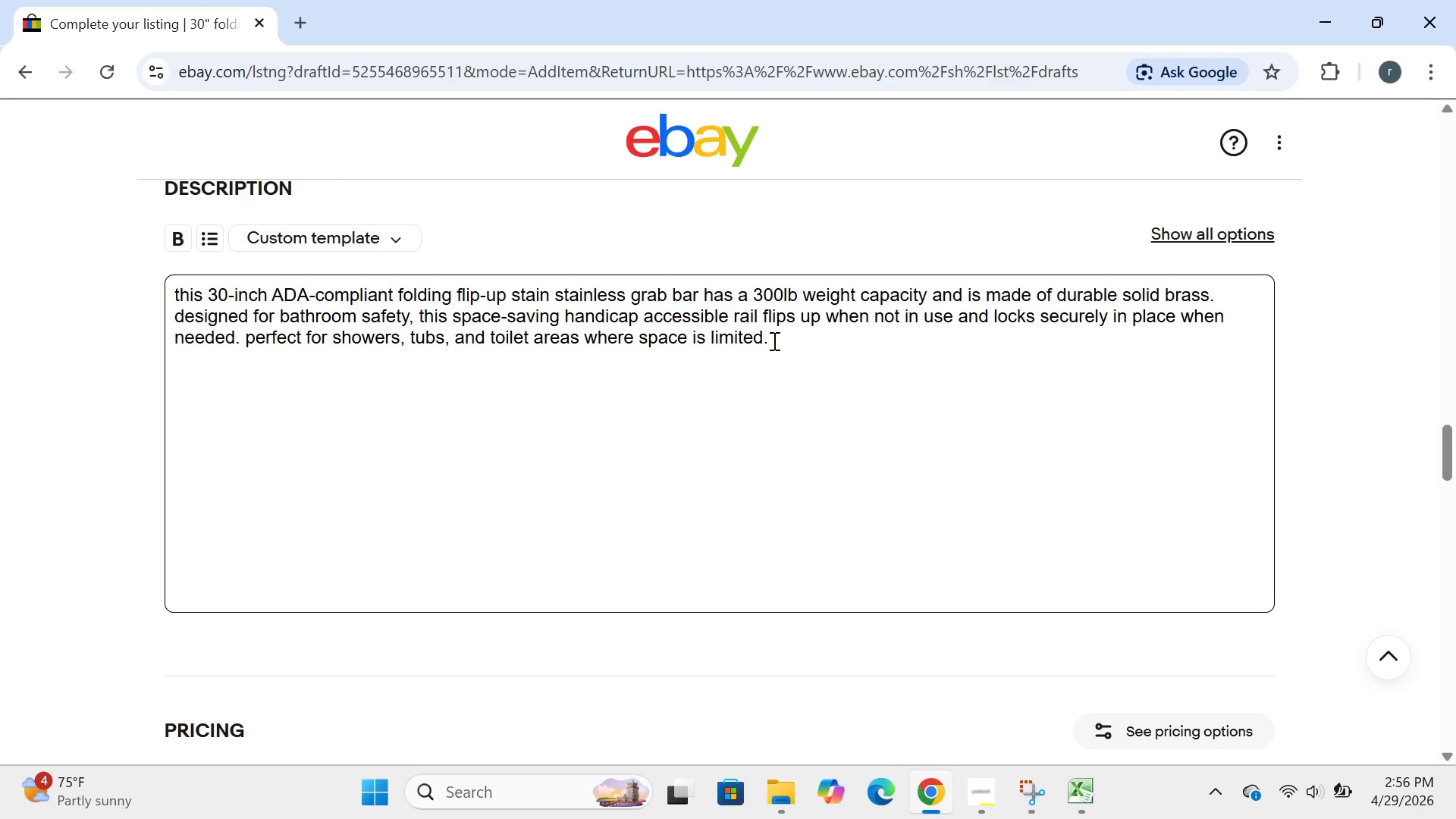 
key(Enter)
 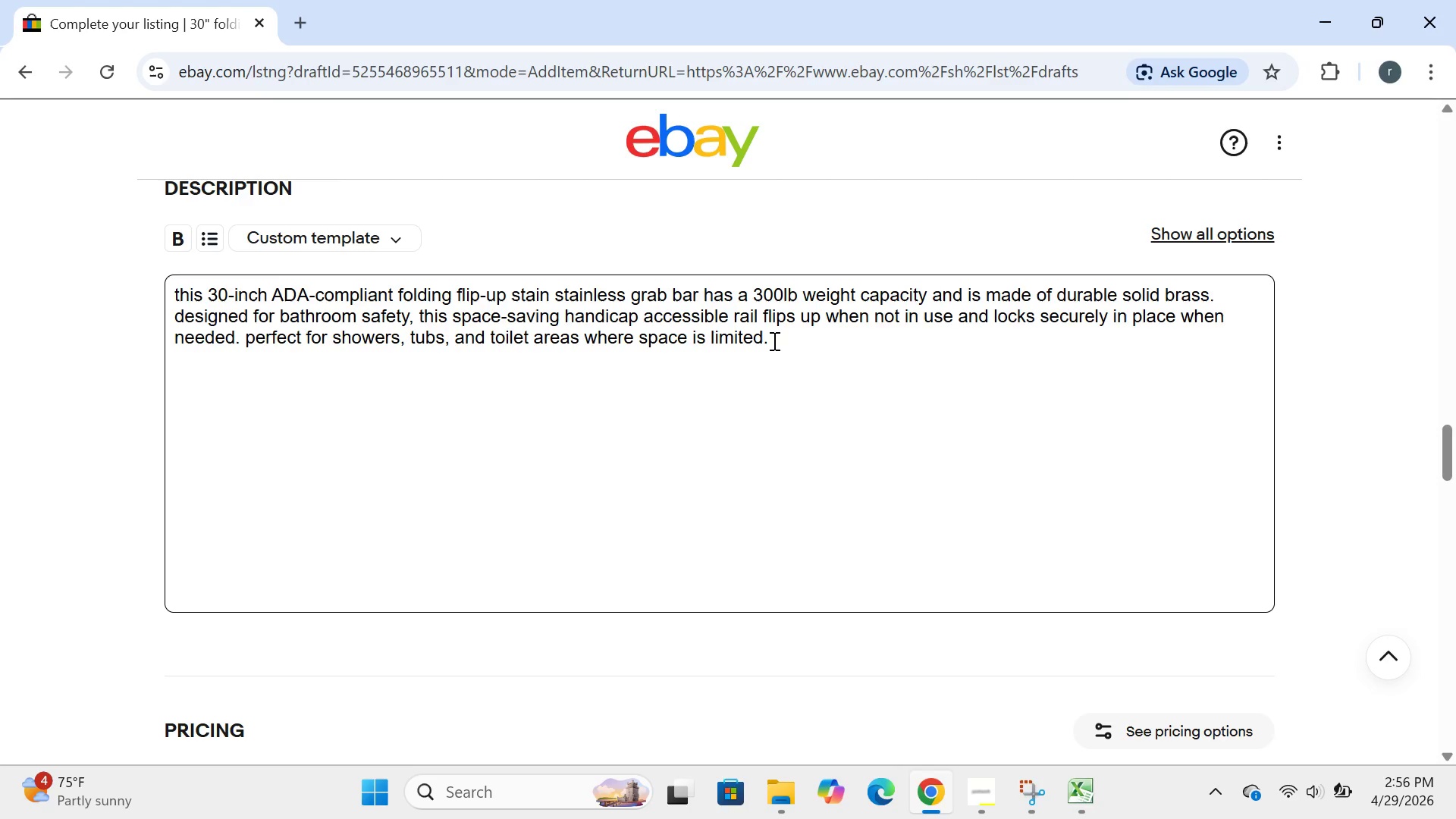 
type(features:)
 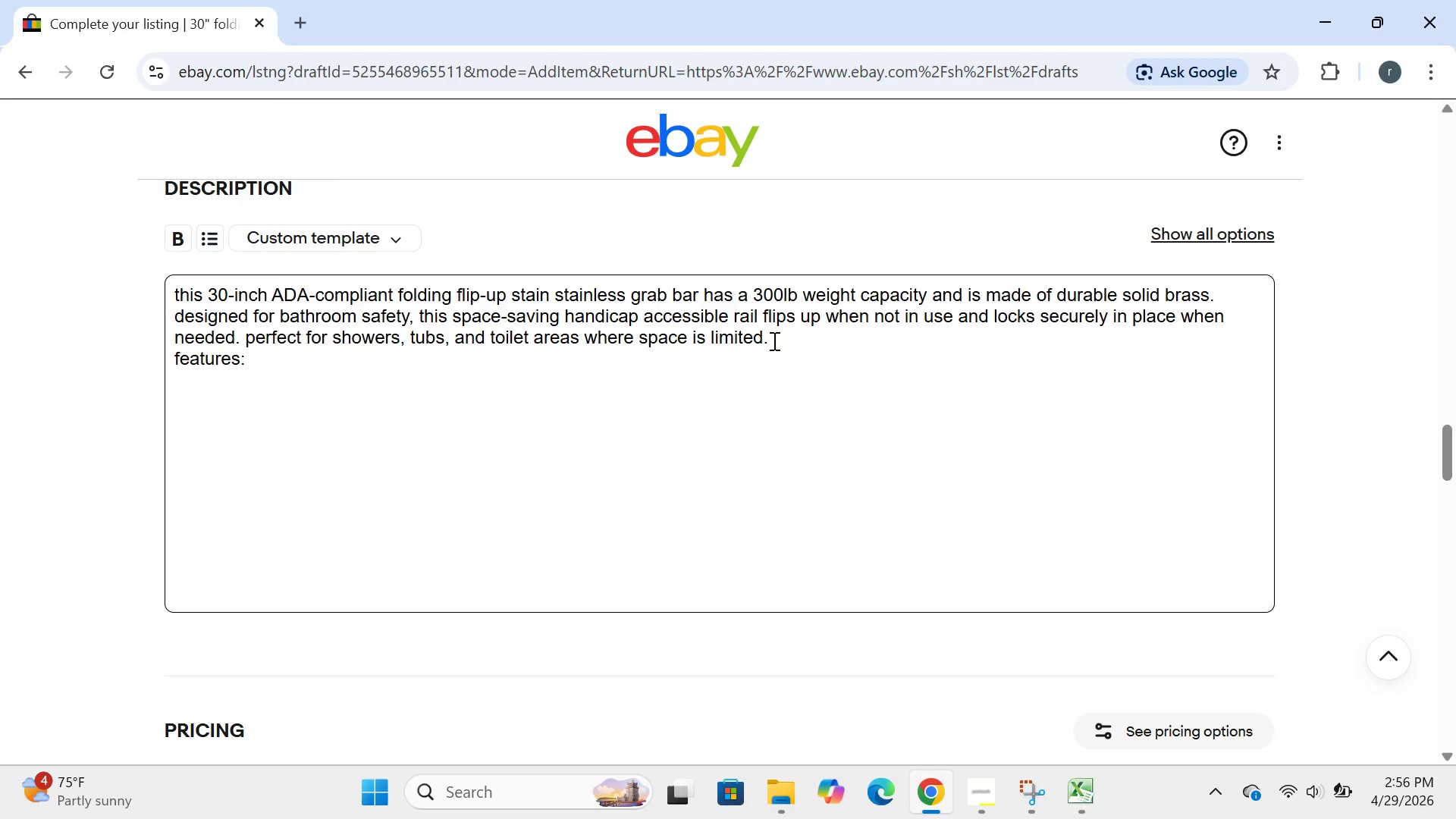 
key(Enter)
 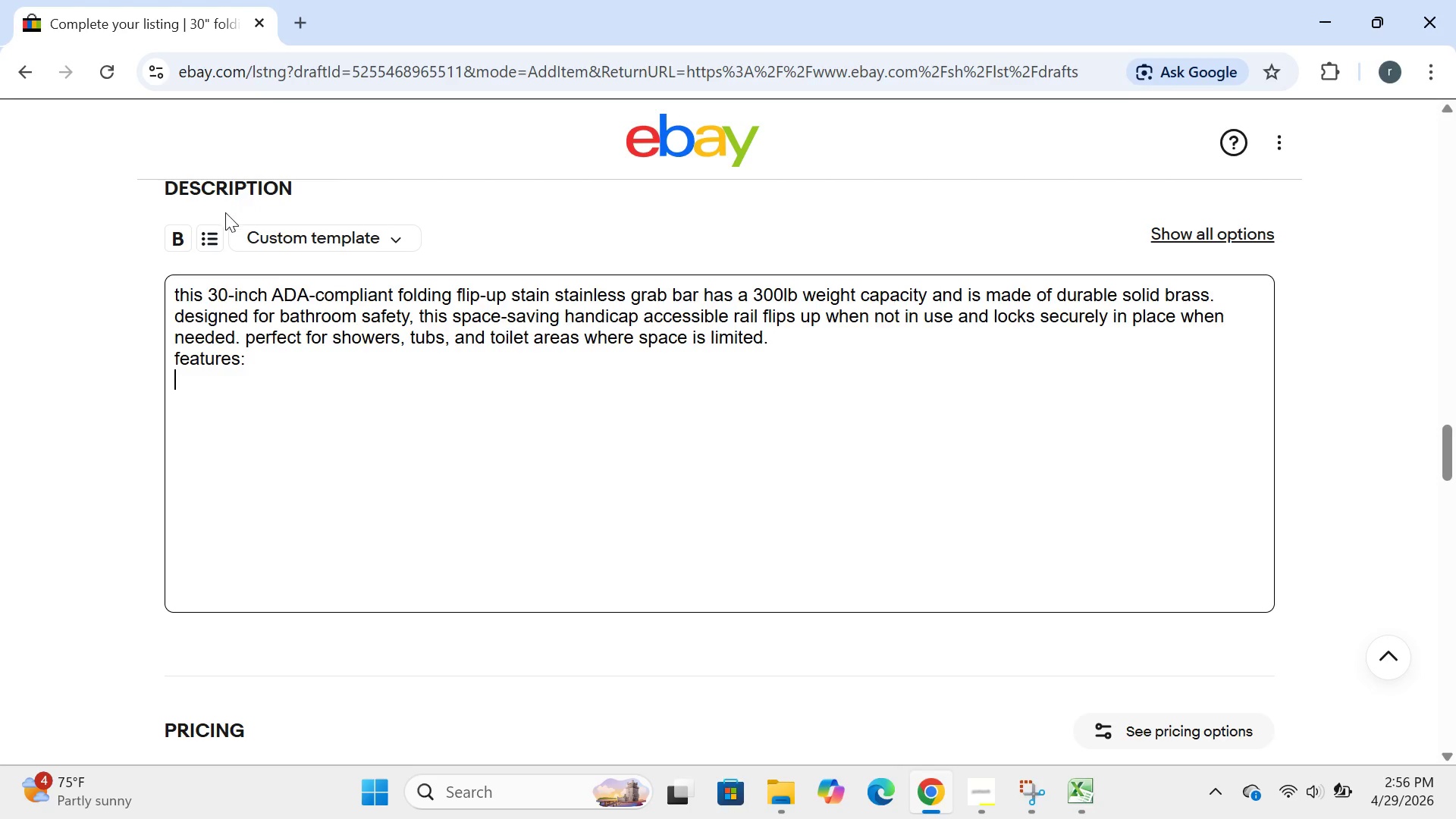 
left_click([213, 243])
 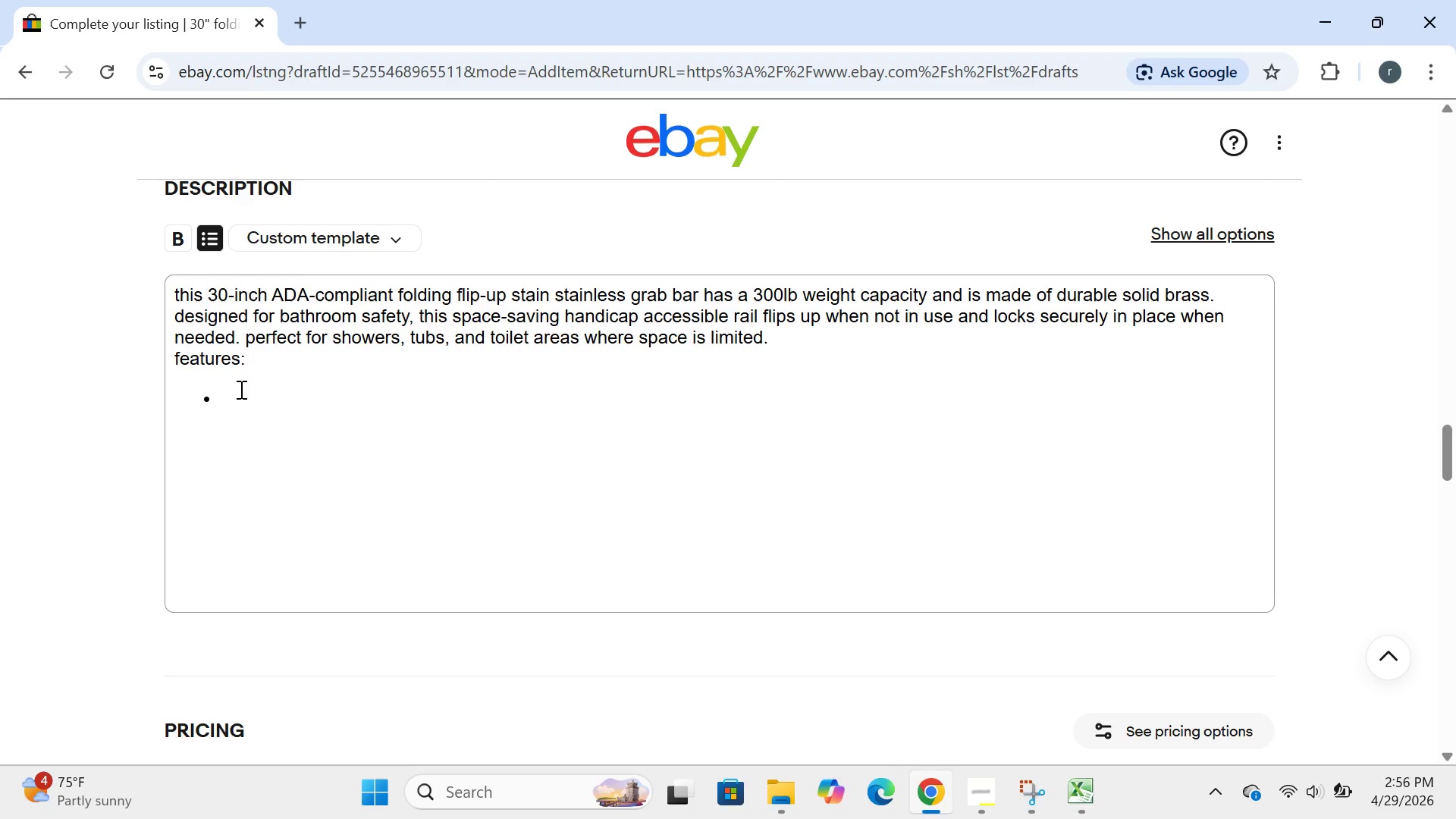 
left_click([240, 389])
 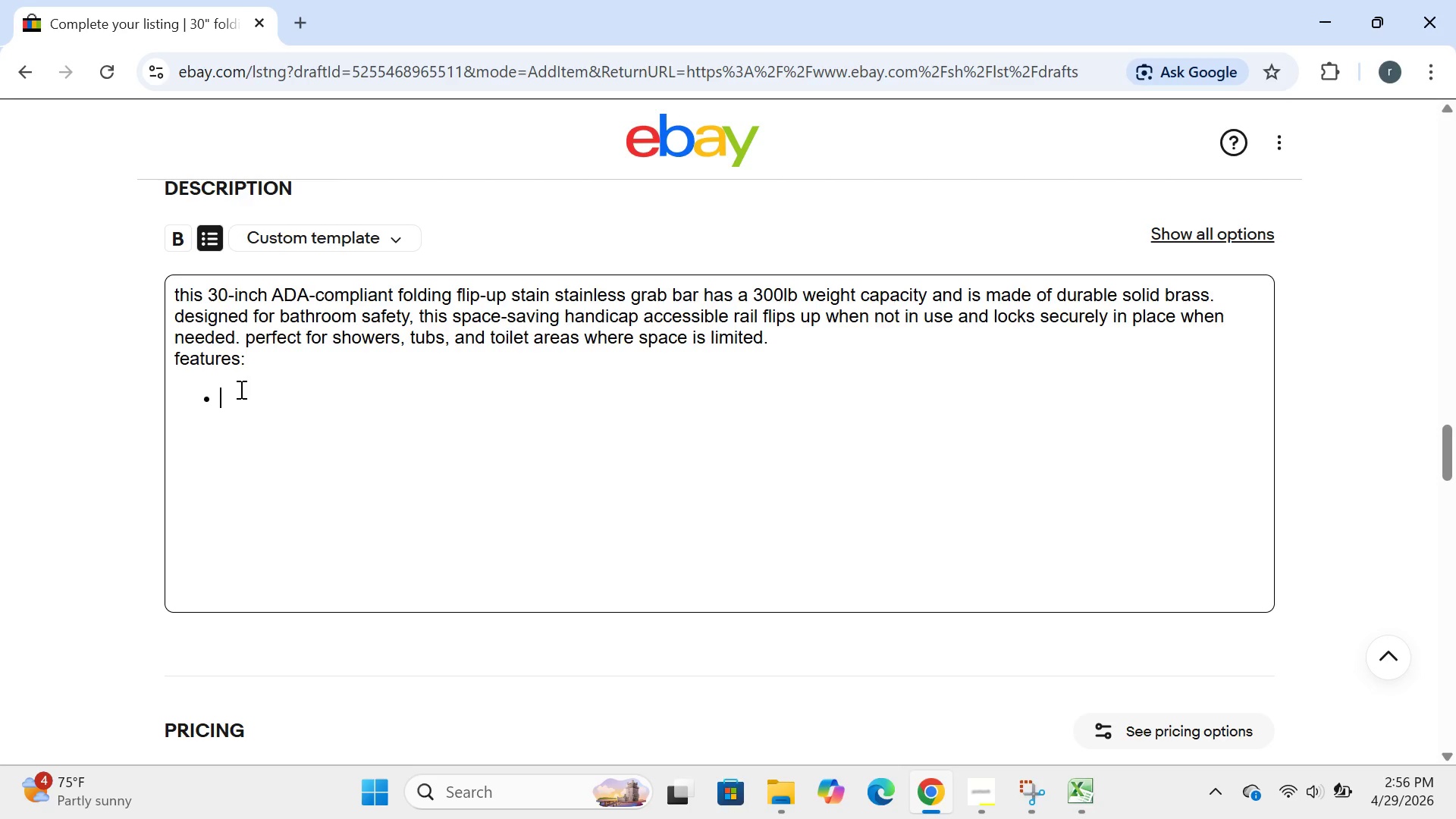 
type(solid brass constyractu)
key(Backspace)
type(ion )
key(Backspace)
type(-g)
key(Backspace)
type(hr)
key(Backspace)
key(Backspace)
key(Backspace)
key(Backspace)
key(Backspace)
key(Backspace)
key(Backspace)
key(Backspace)
key(Backspace)
key(Backspace)
key(Backspace)
type(ruction-heavy duty and corrosion resistant\)
key(Backspace)
 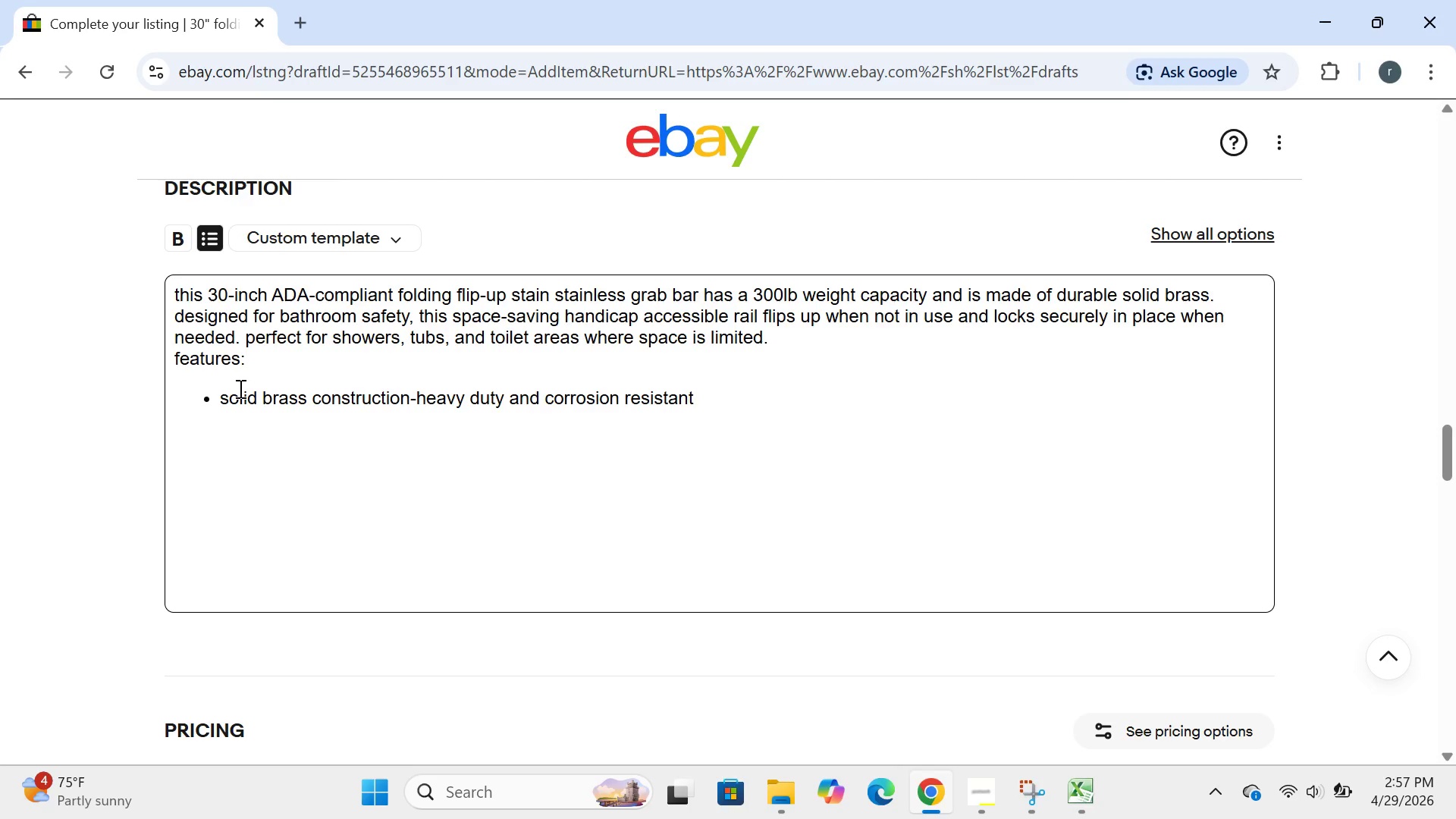 
key(Enter)
 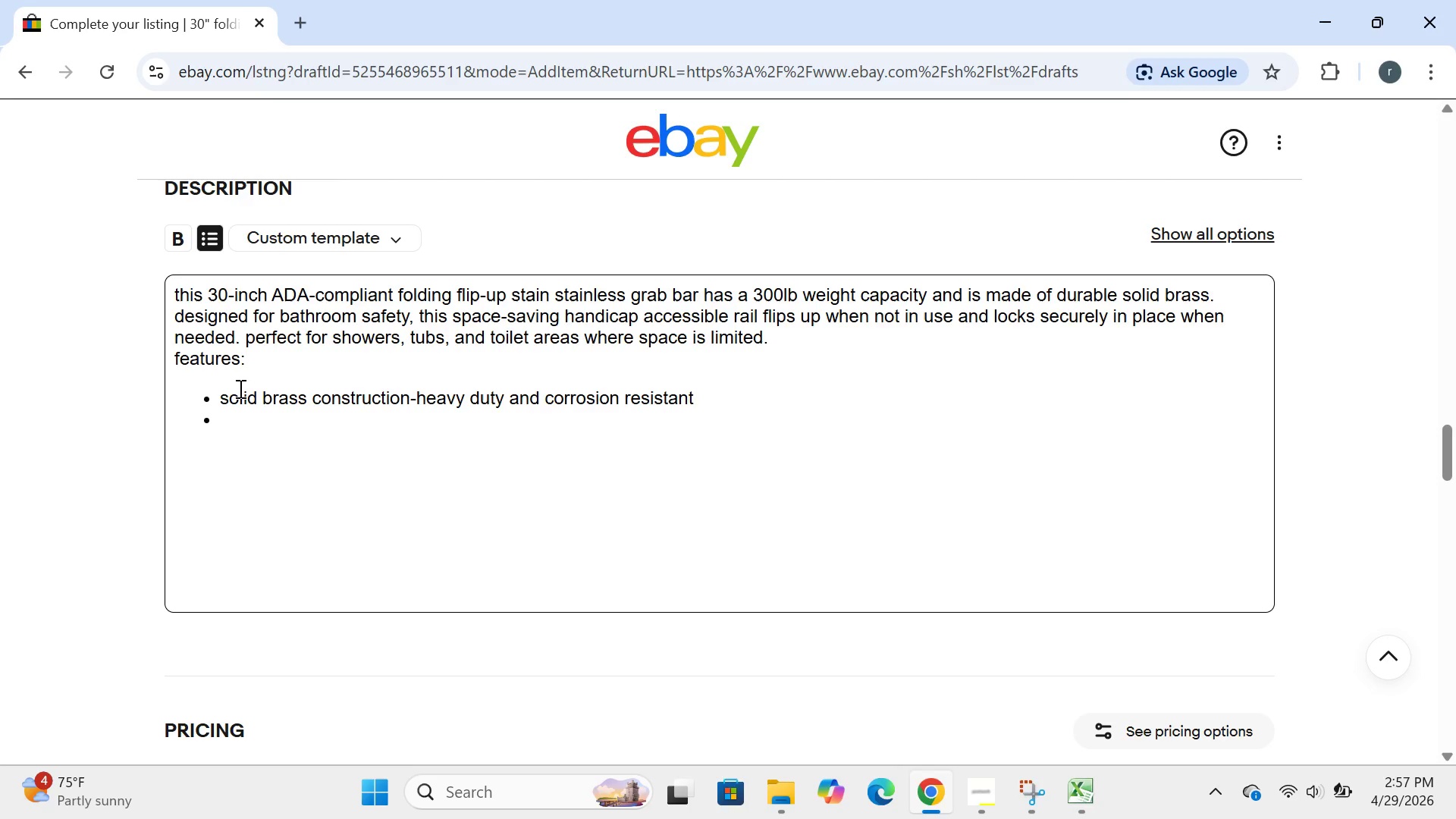 
type(sta)
key(Backspace)
key(Backspace)
type(atin stainless finish )
key(Backspace)
type(- modern look )
key(Backspace)
type(,resists fingerprints)
 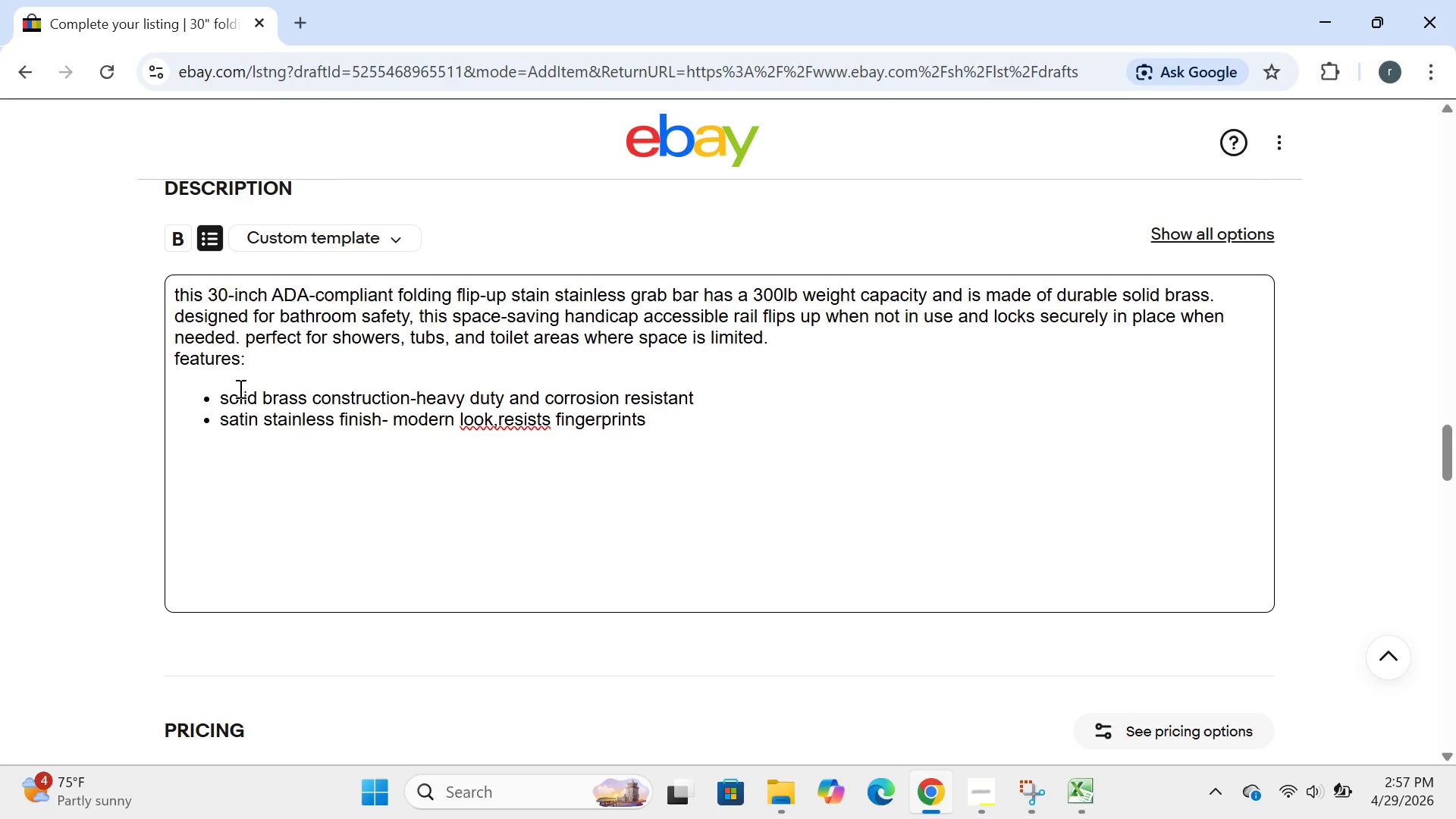 
key(Enter)
 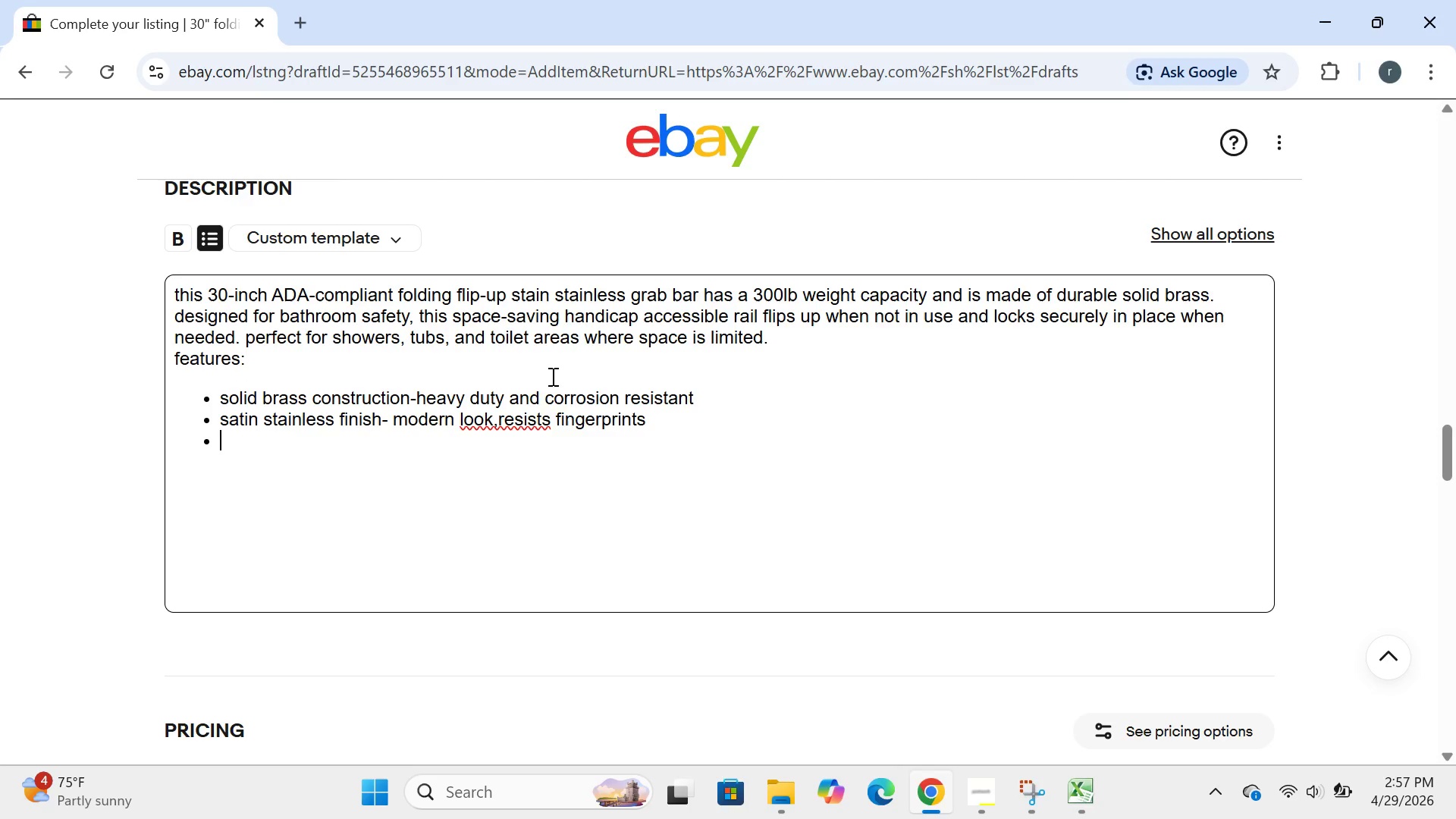 
left_click([500, 421])
 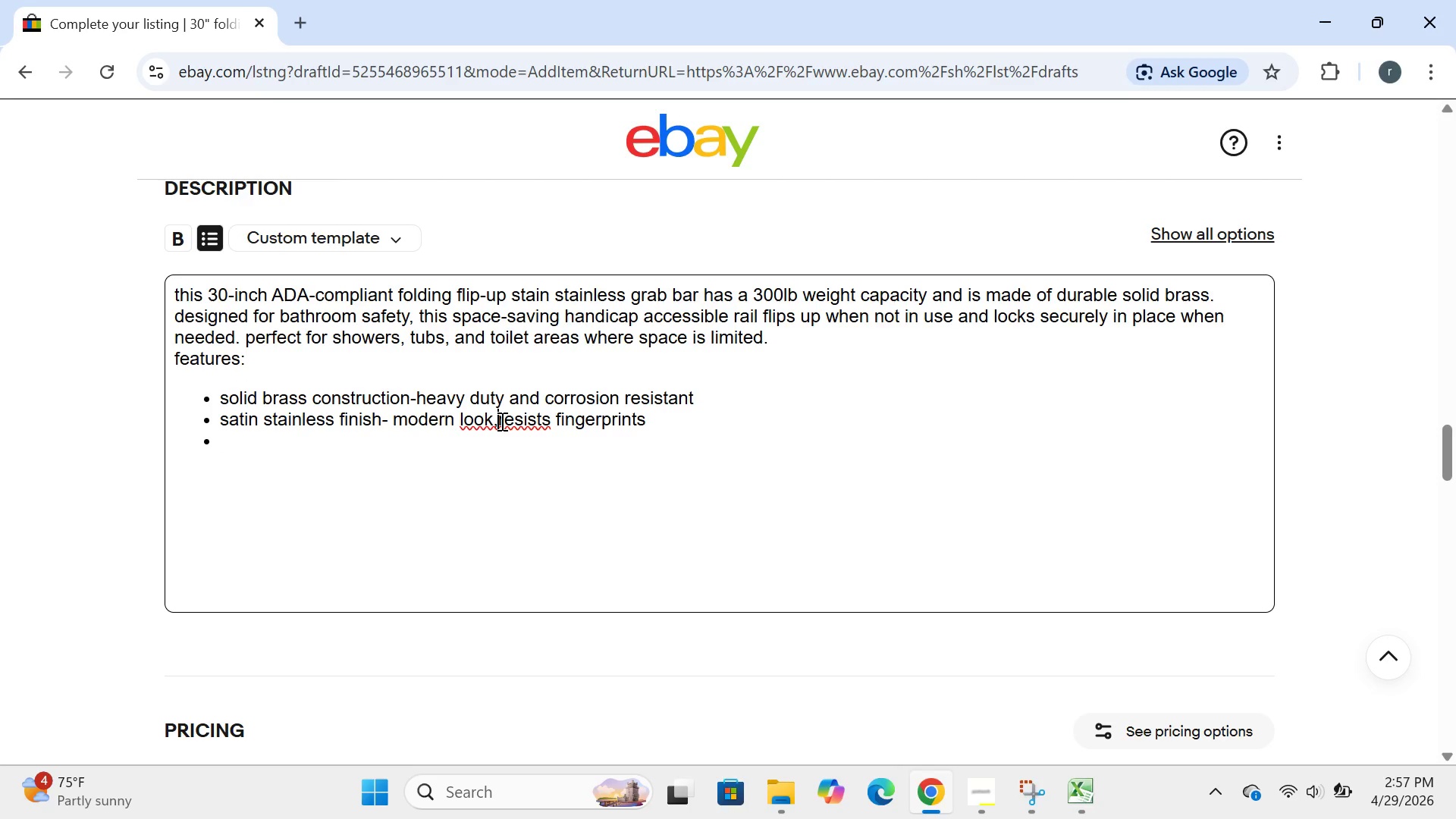 
key(Space)
 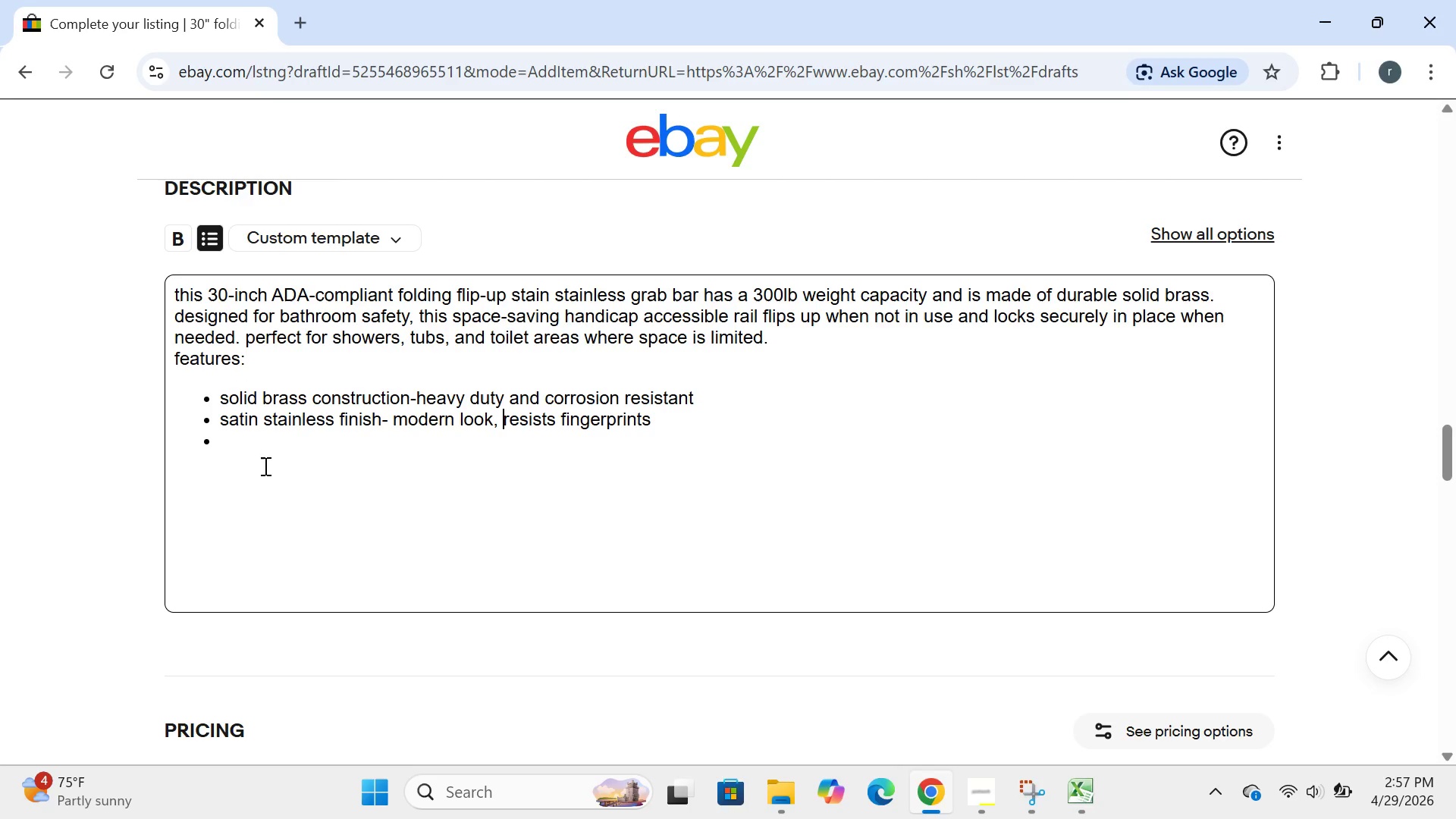 
left_click([231, 449])
 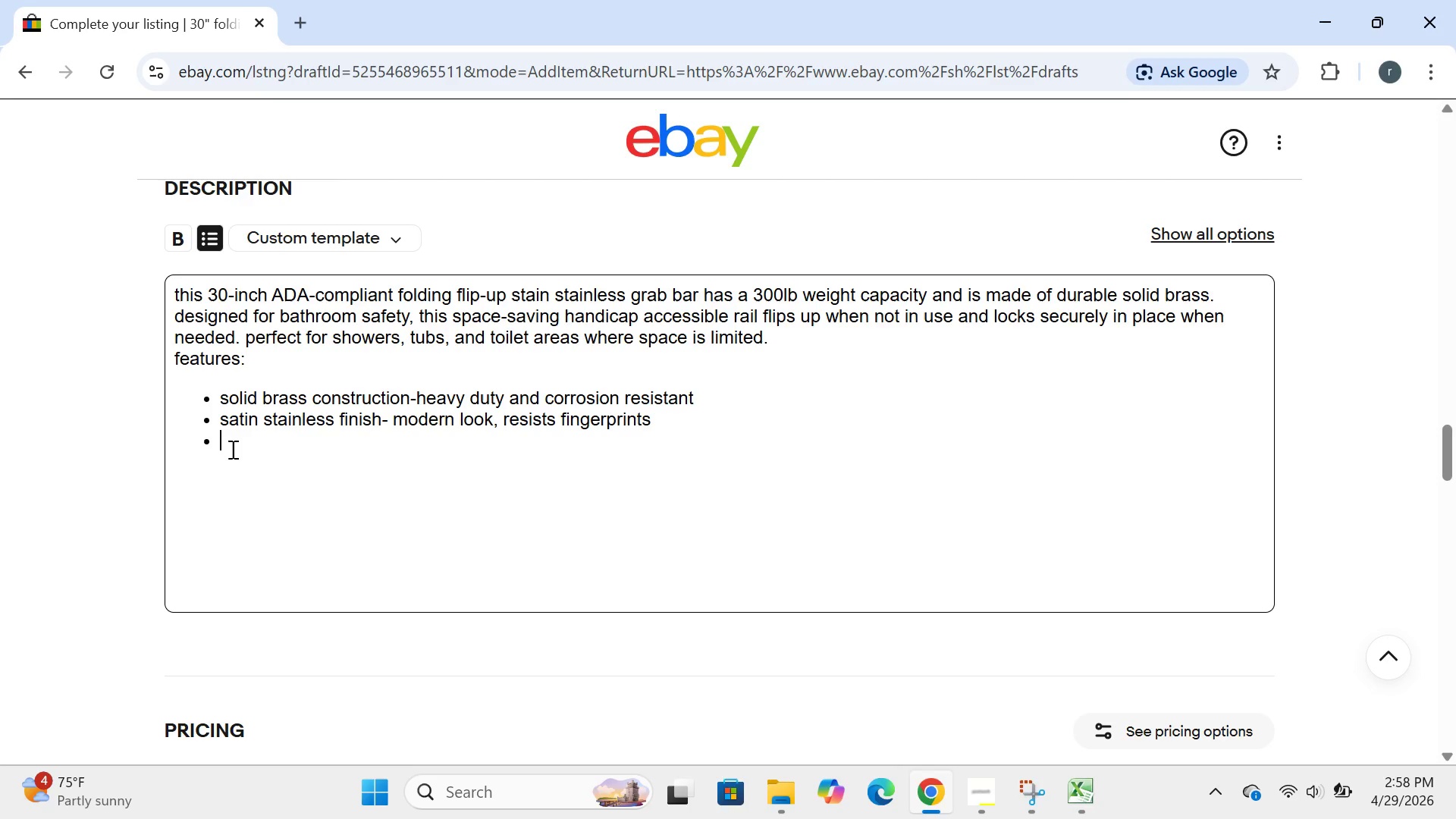 
type(300 lb weigth)
 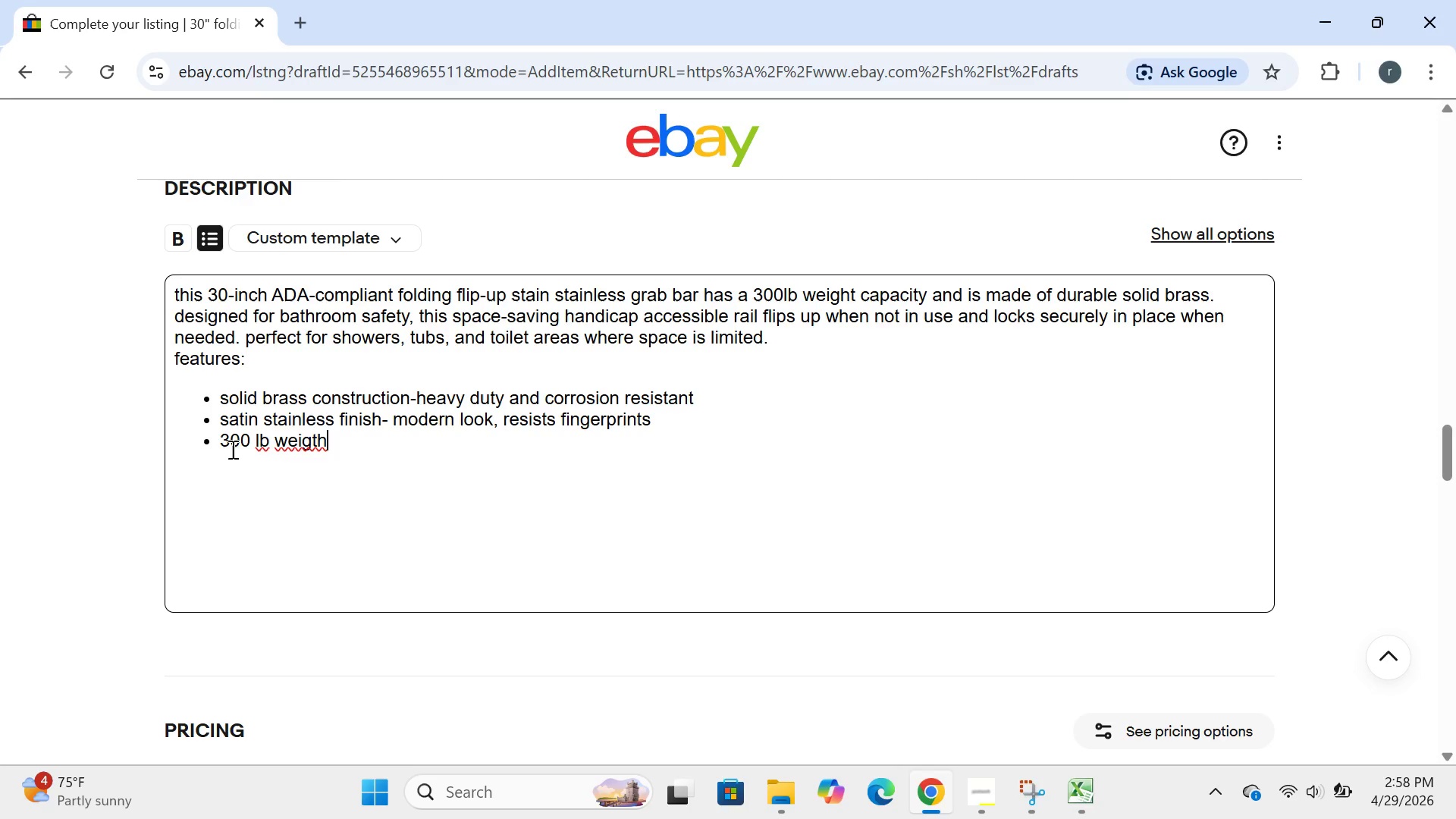 
key(Backspace)
key(Backspace)
type(ht capa)
key(Backspace)
type(city-heavy duty safety rating)
 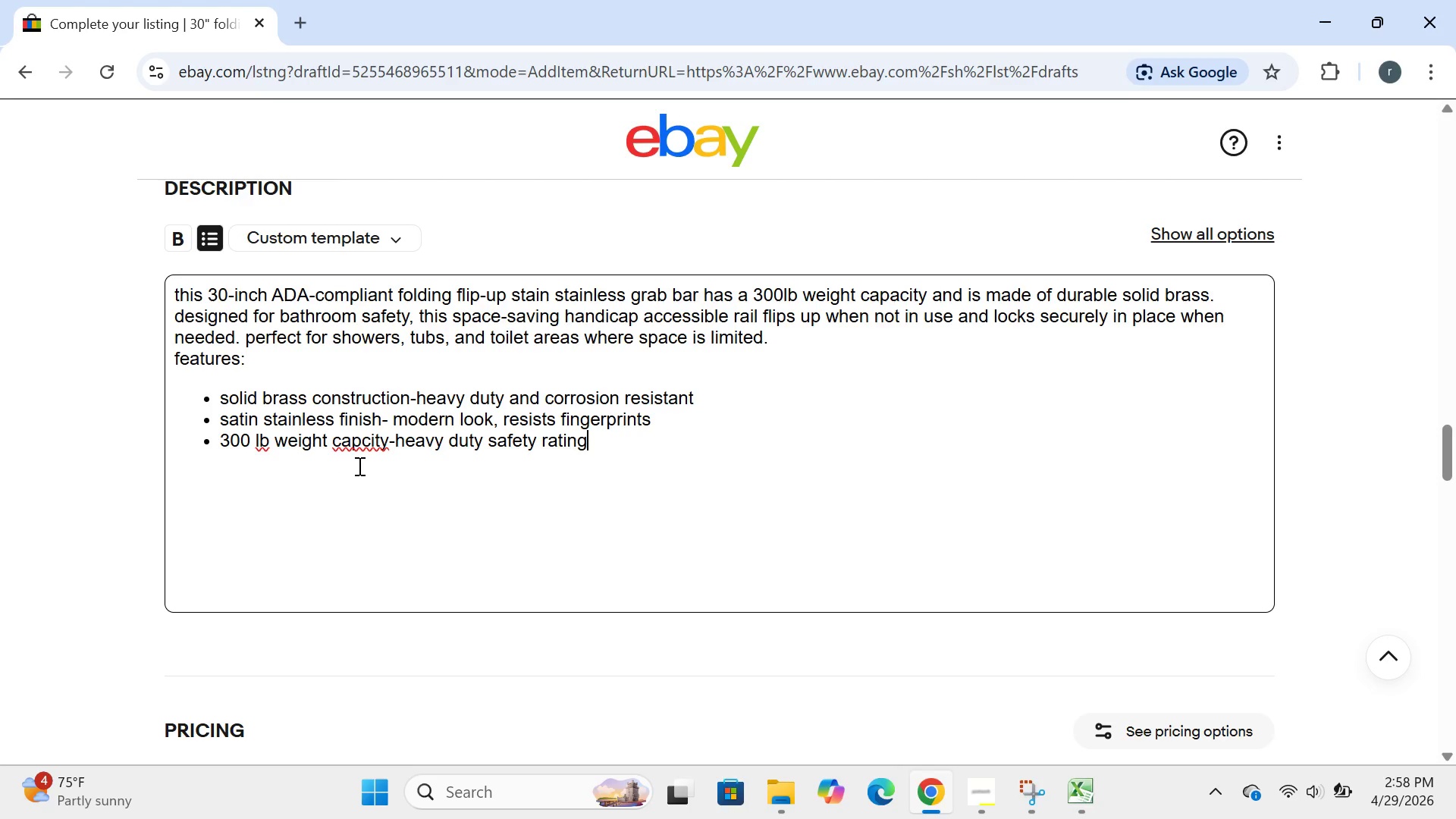 
wait(10.27)
 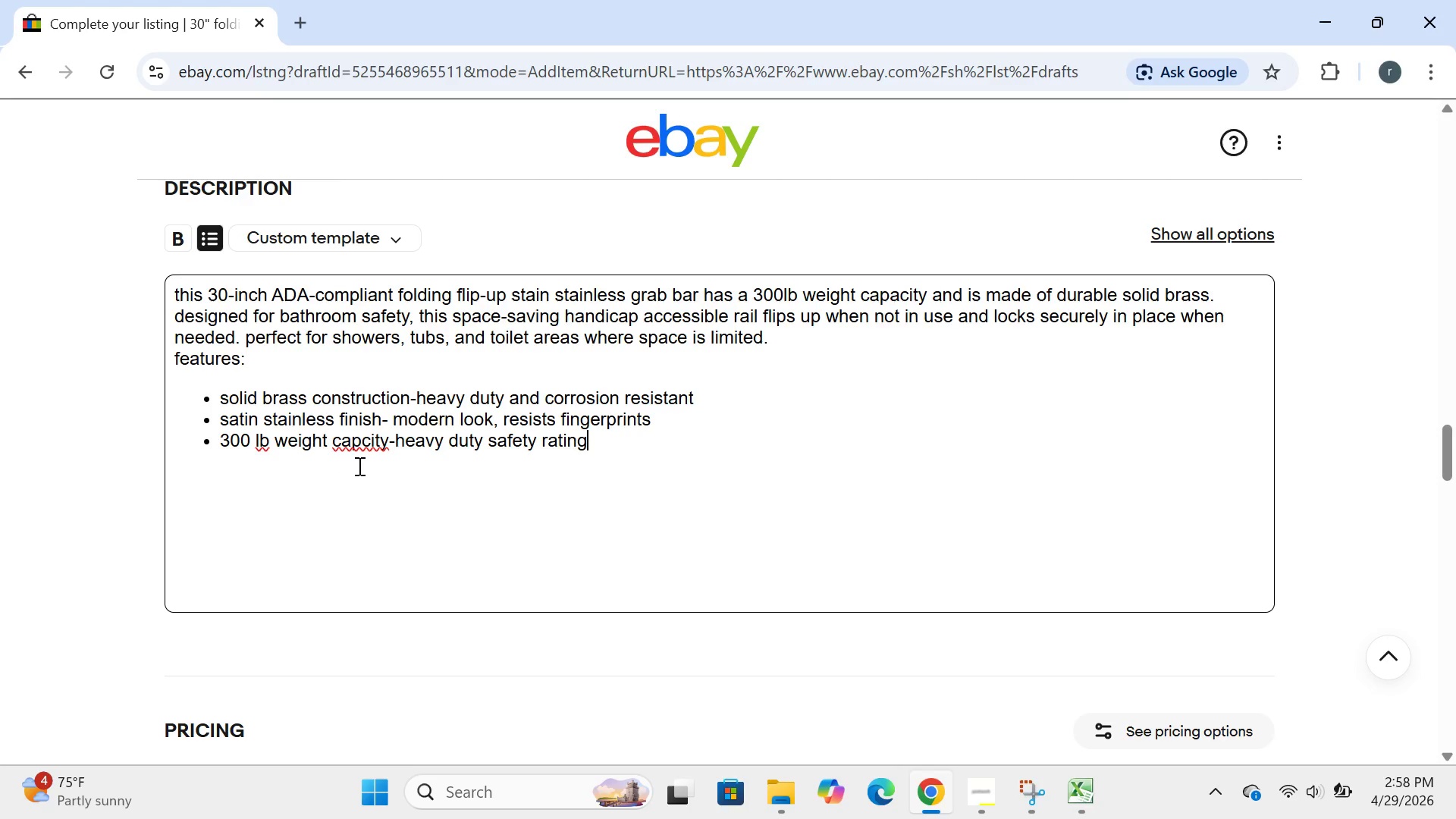 
left_click([357, 453])
 